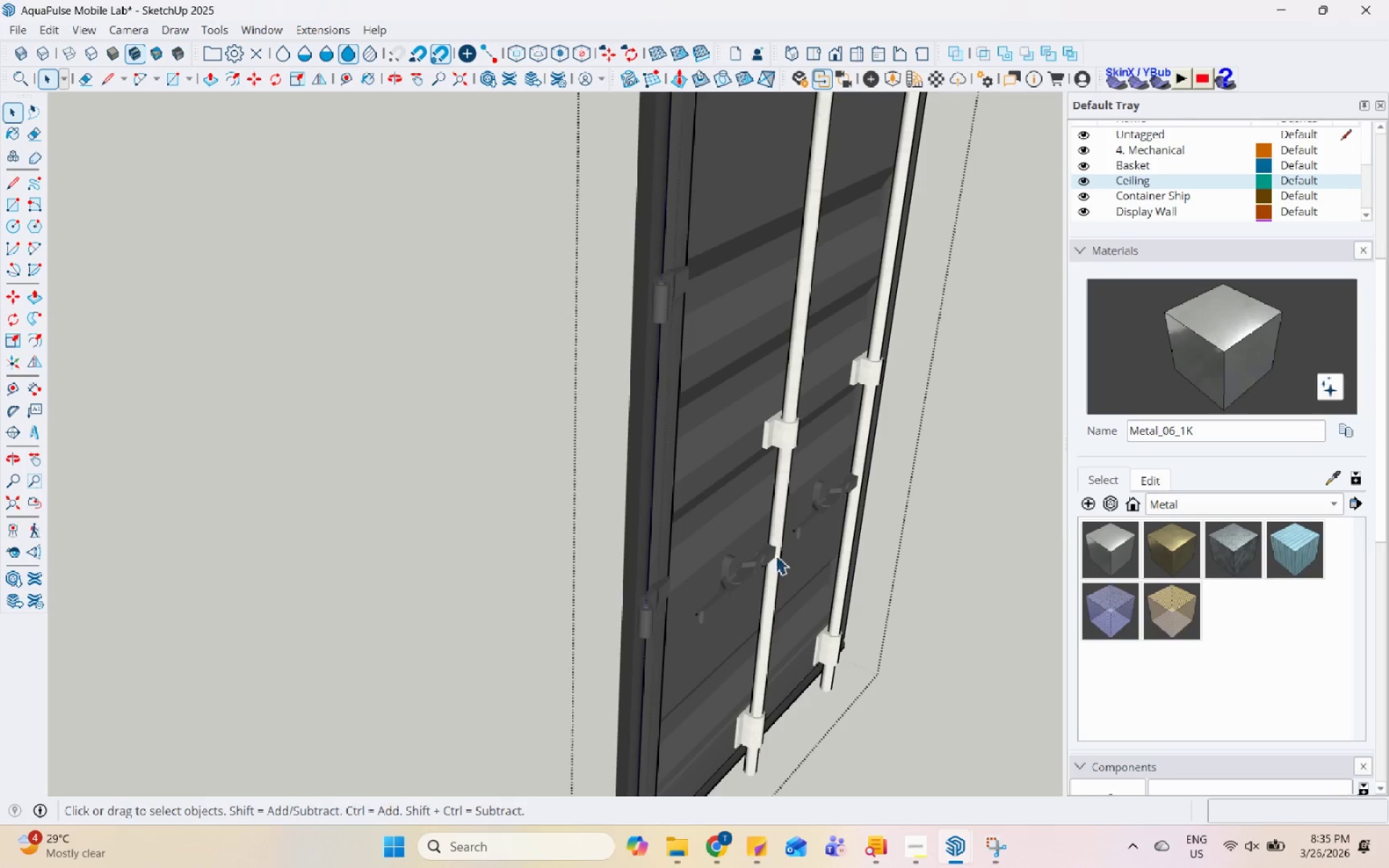 
key(Escape)
 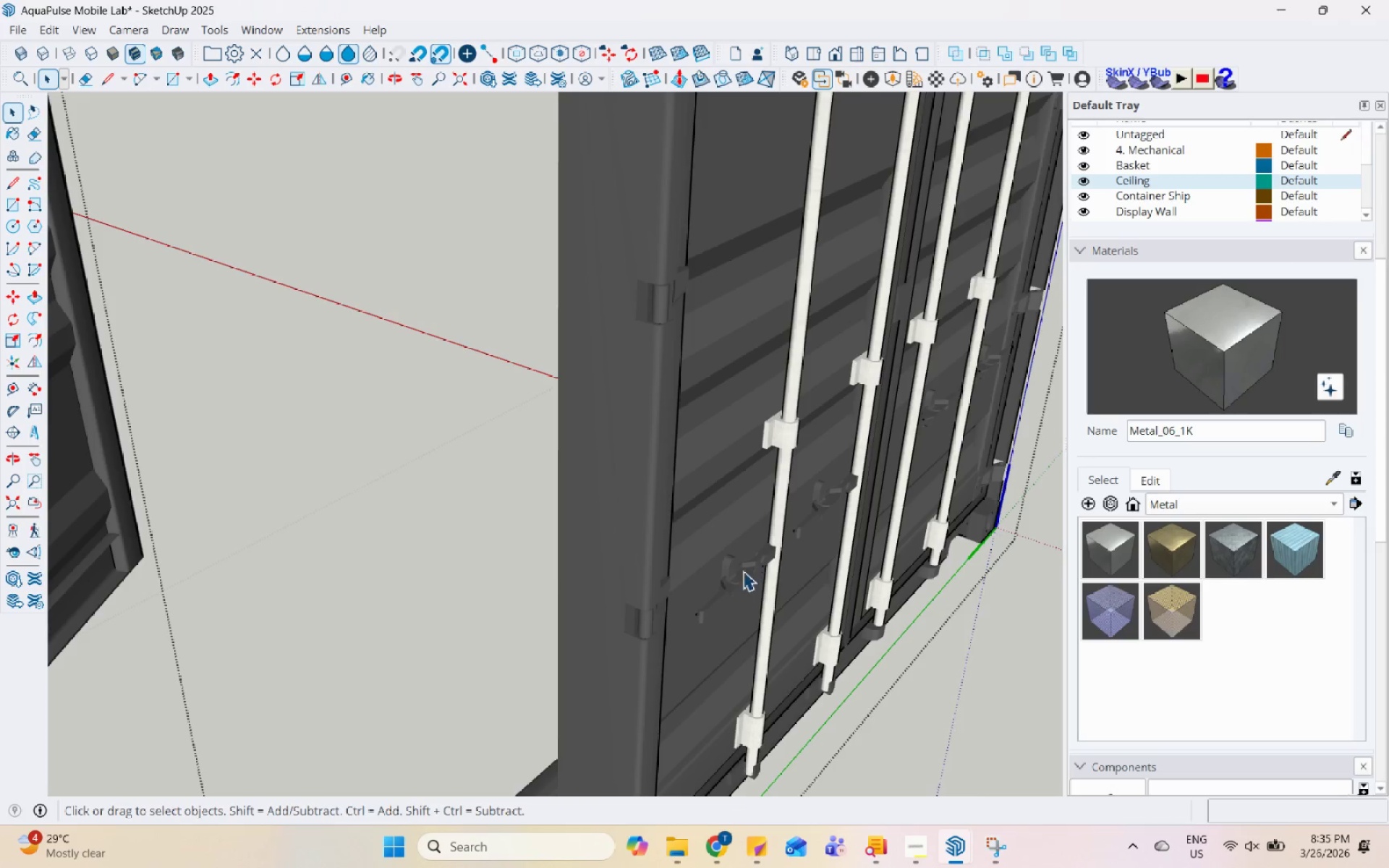 
key(Escape)
 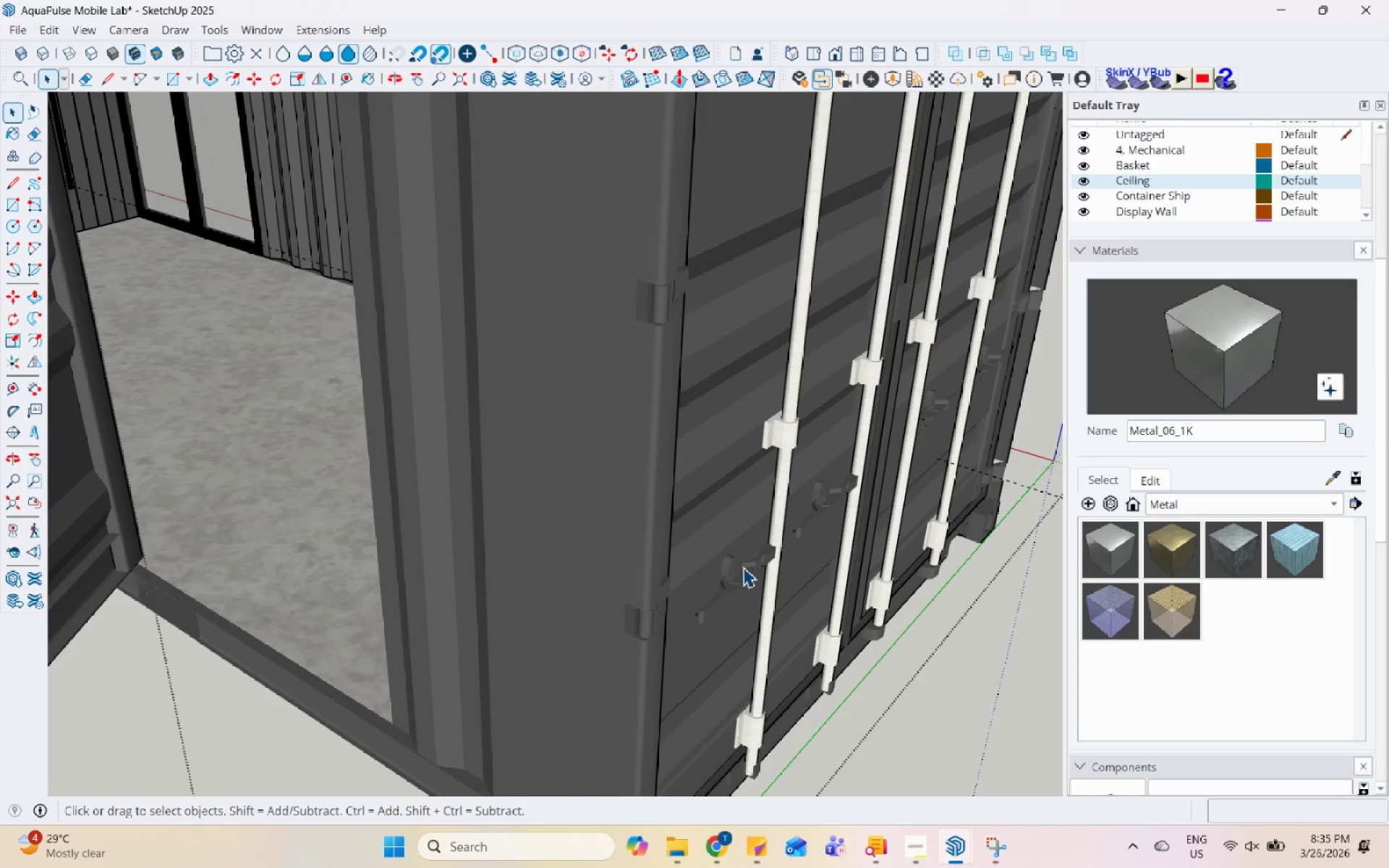 
left_click([743, 568])
 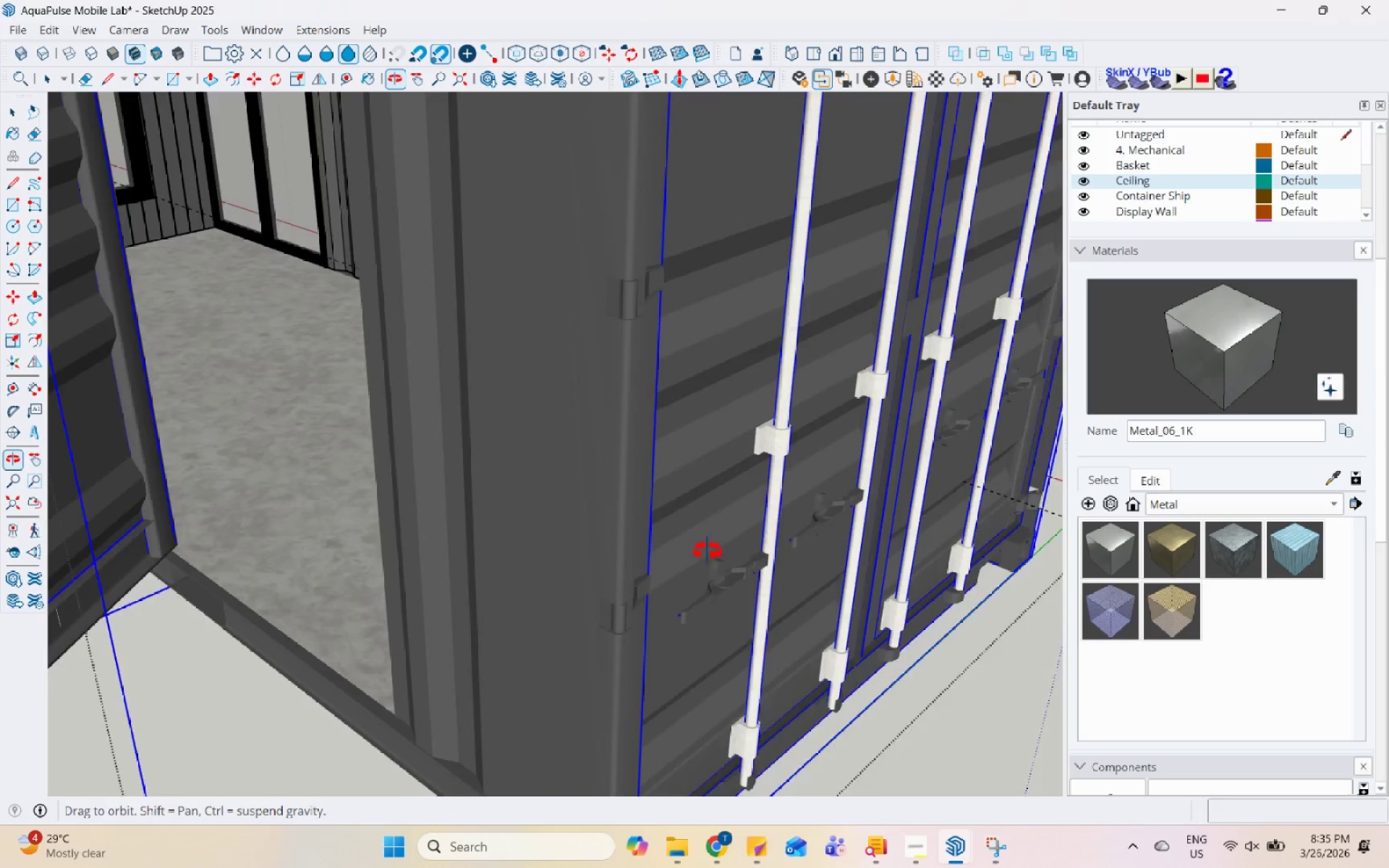 
double_click([836, 565])
 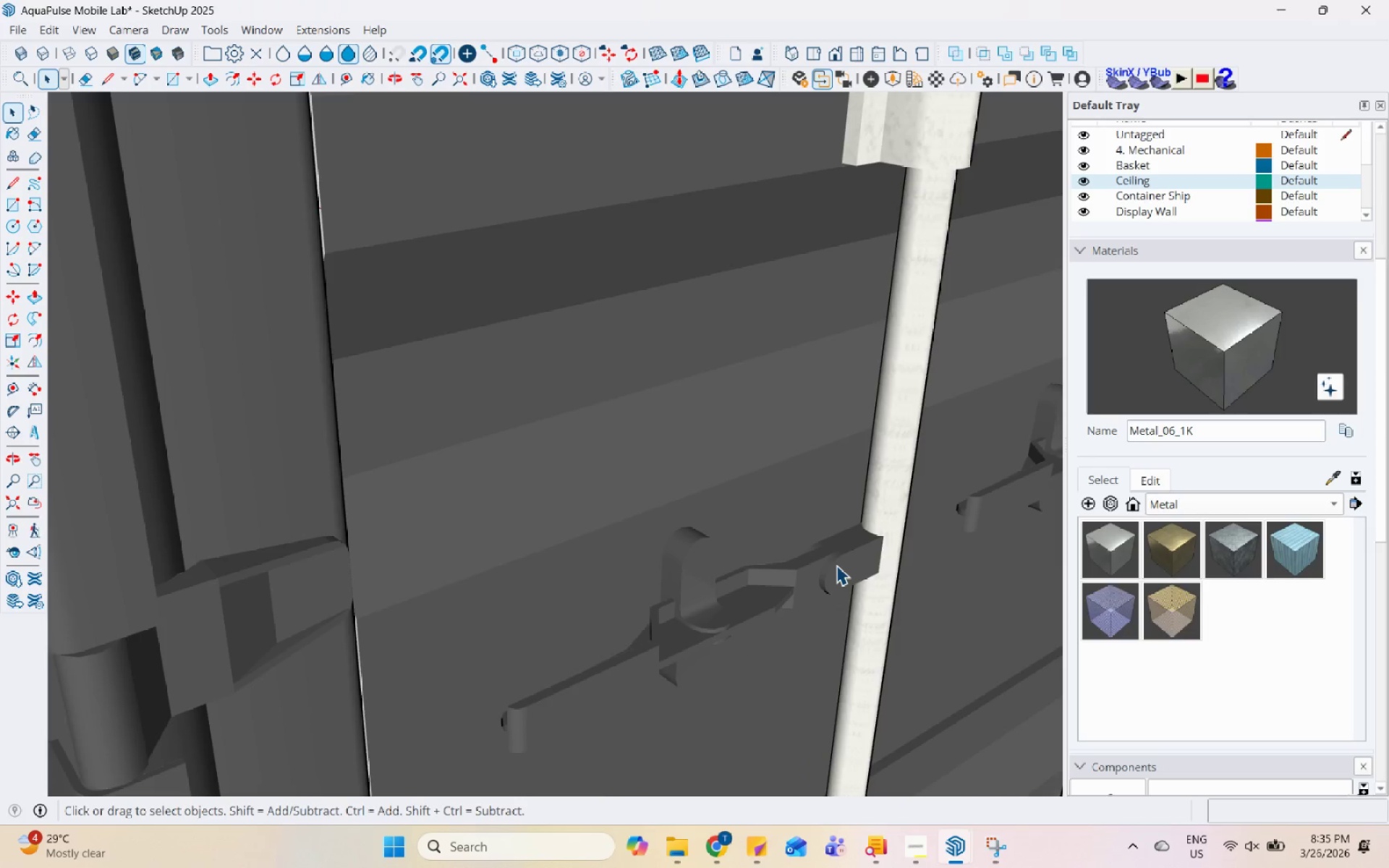 
scroll: coordinate [780, 582], scroll_direction: up, amount: 12.0
 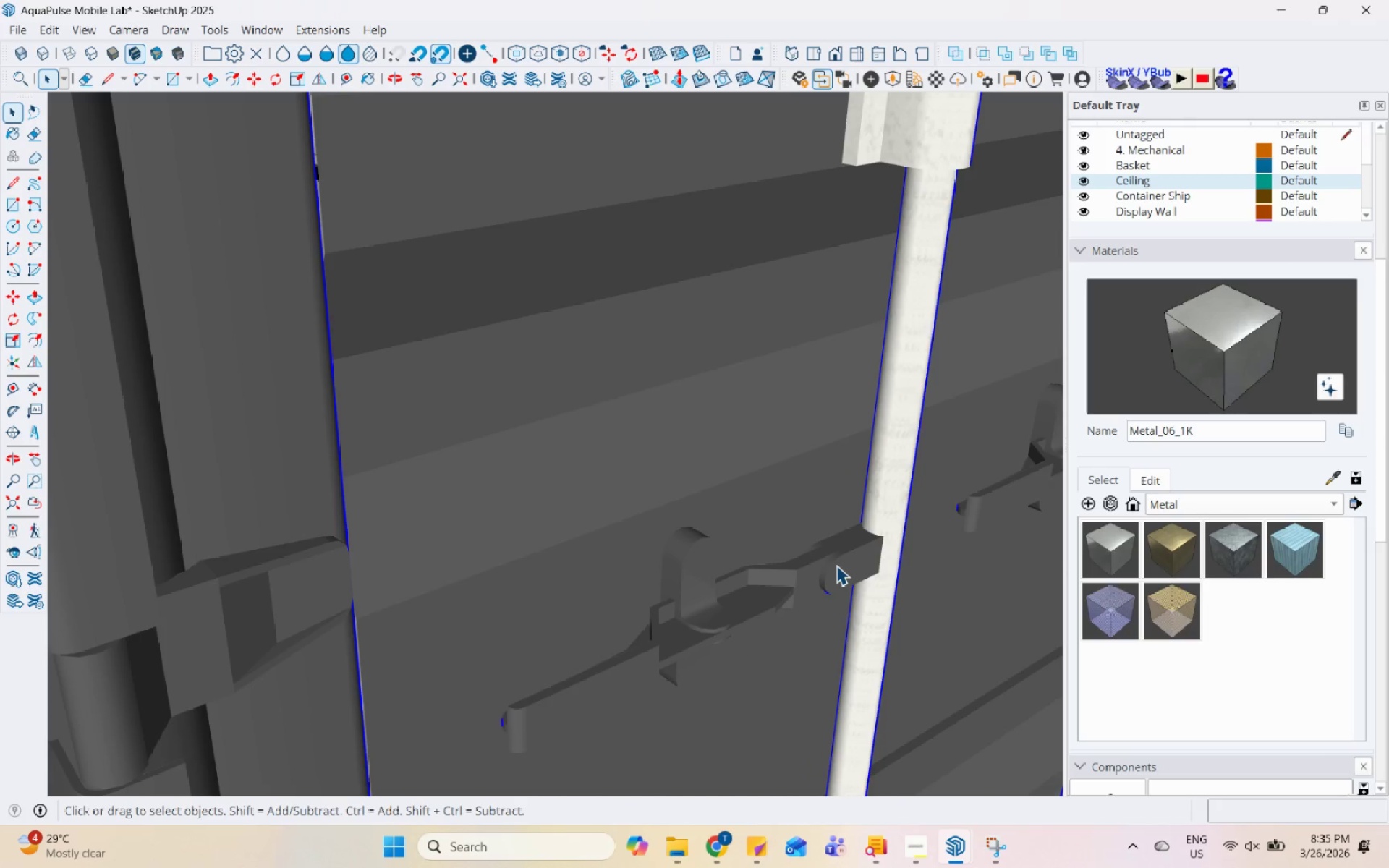 
triple_click([836, 565])
 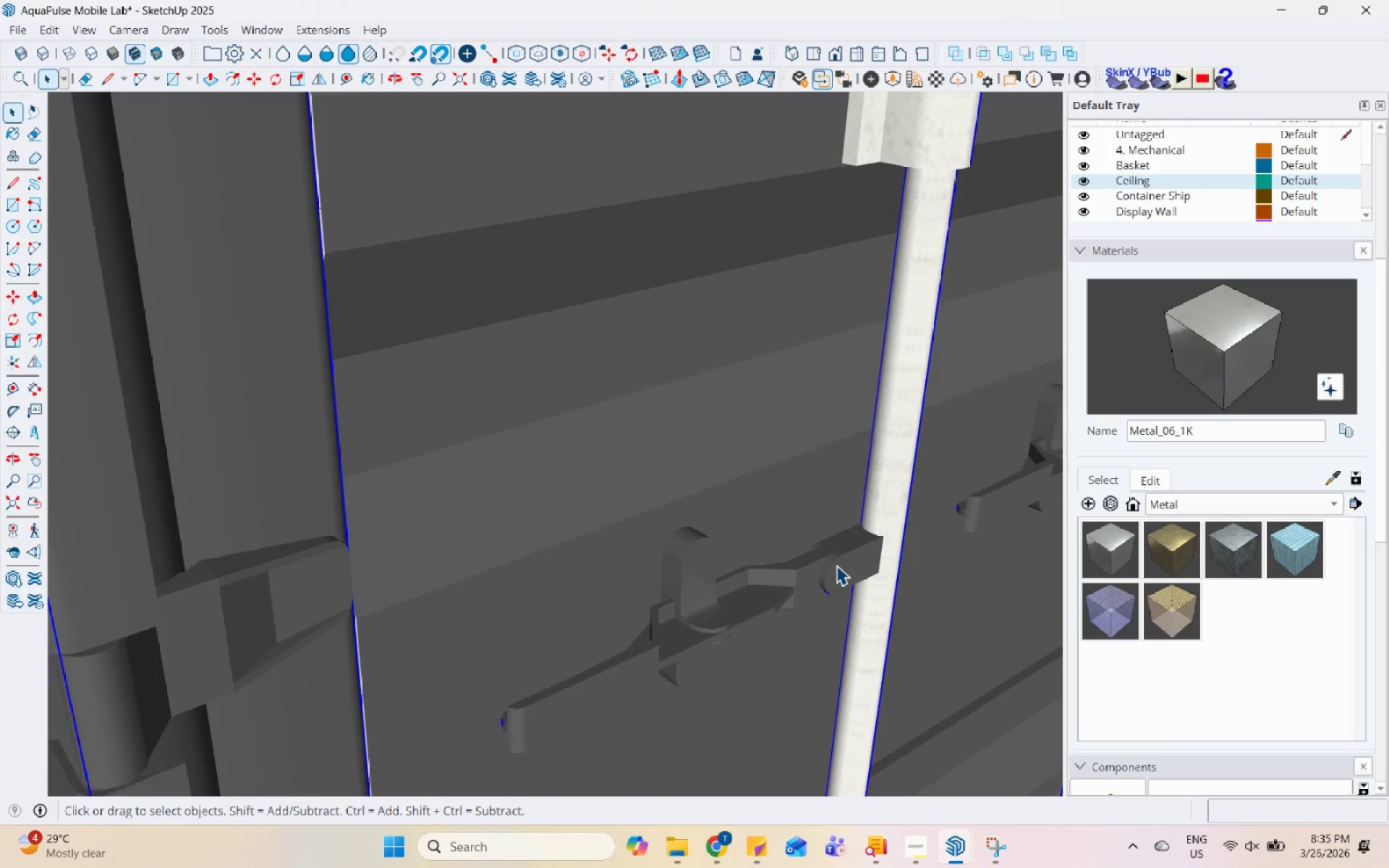 
triple_click([836, 565])
 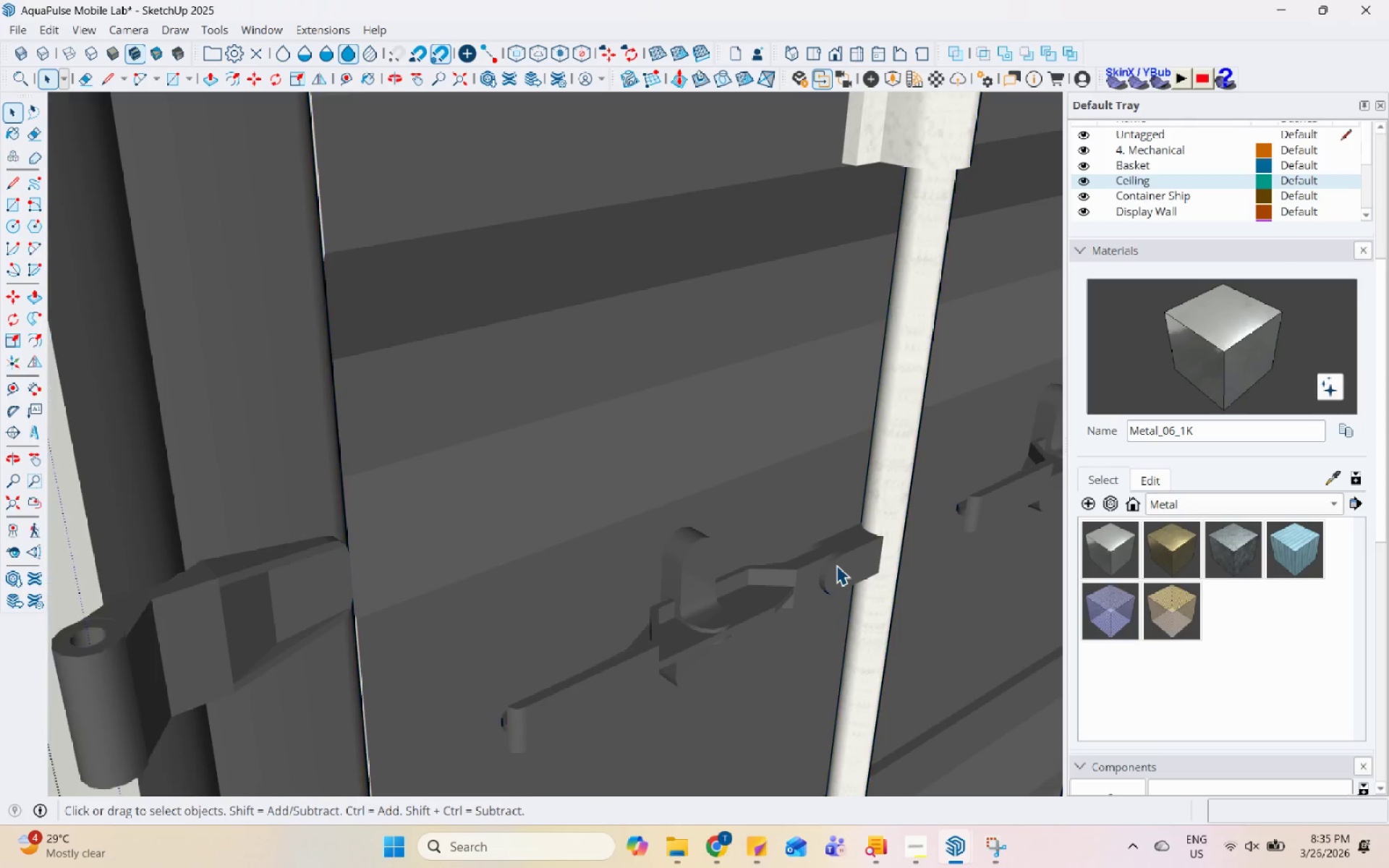 
triple_click([836, 565])
 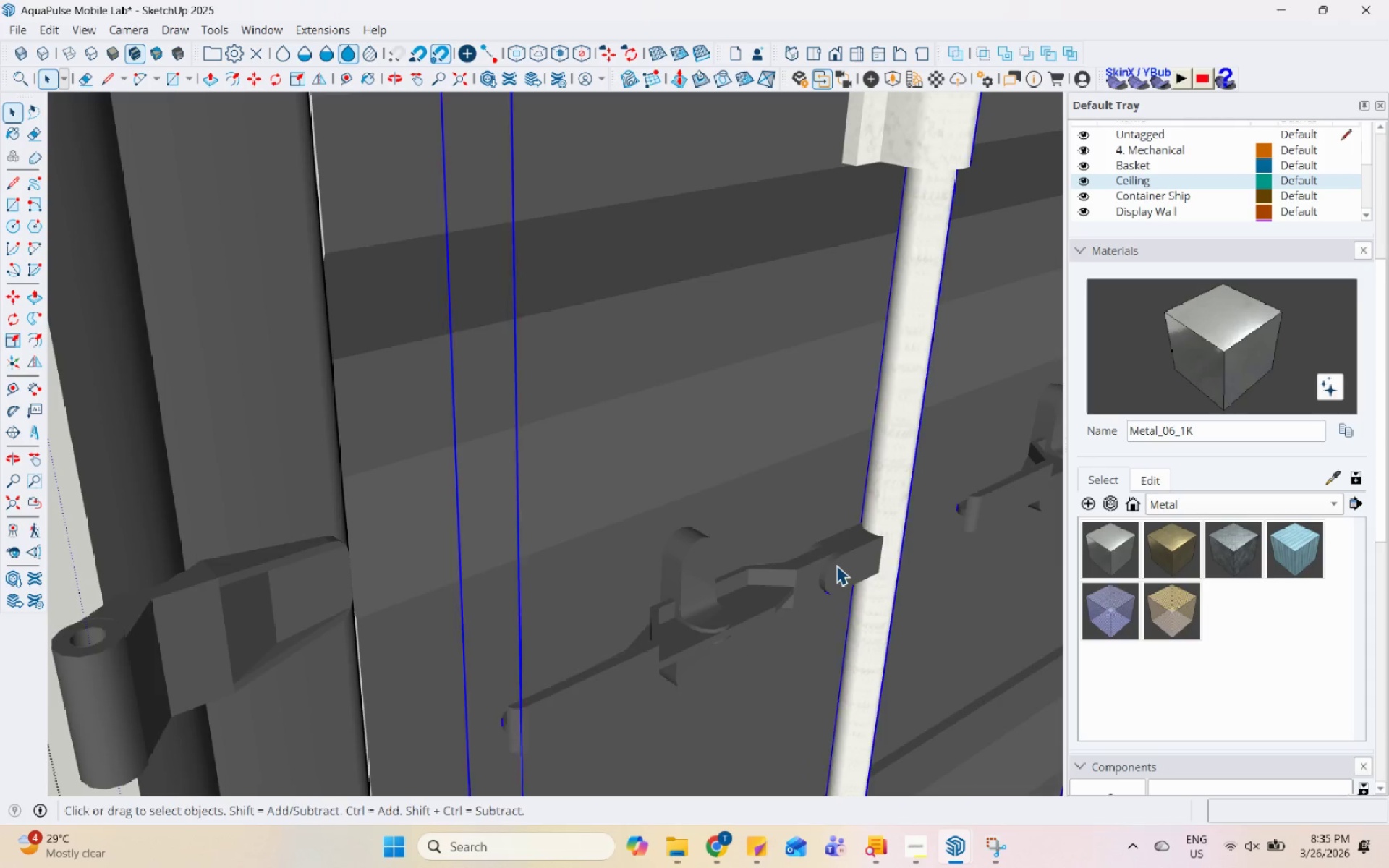 
triple_click([836, 565])
 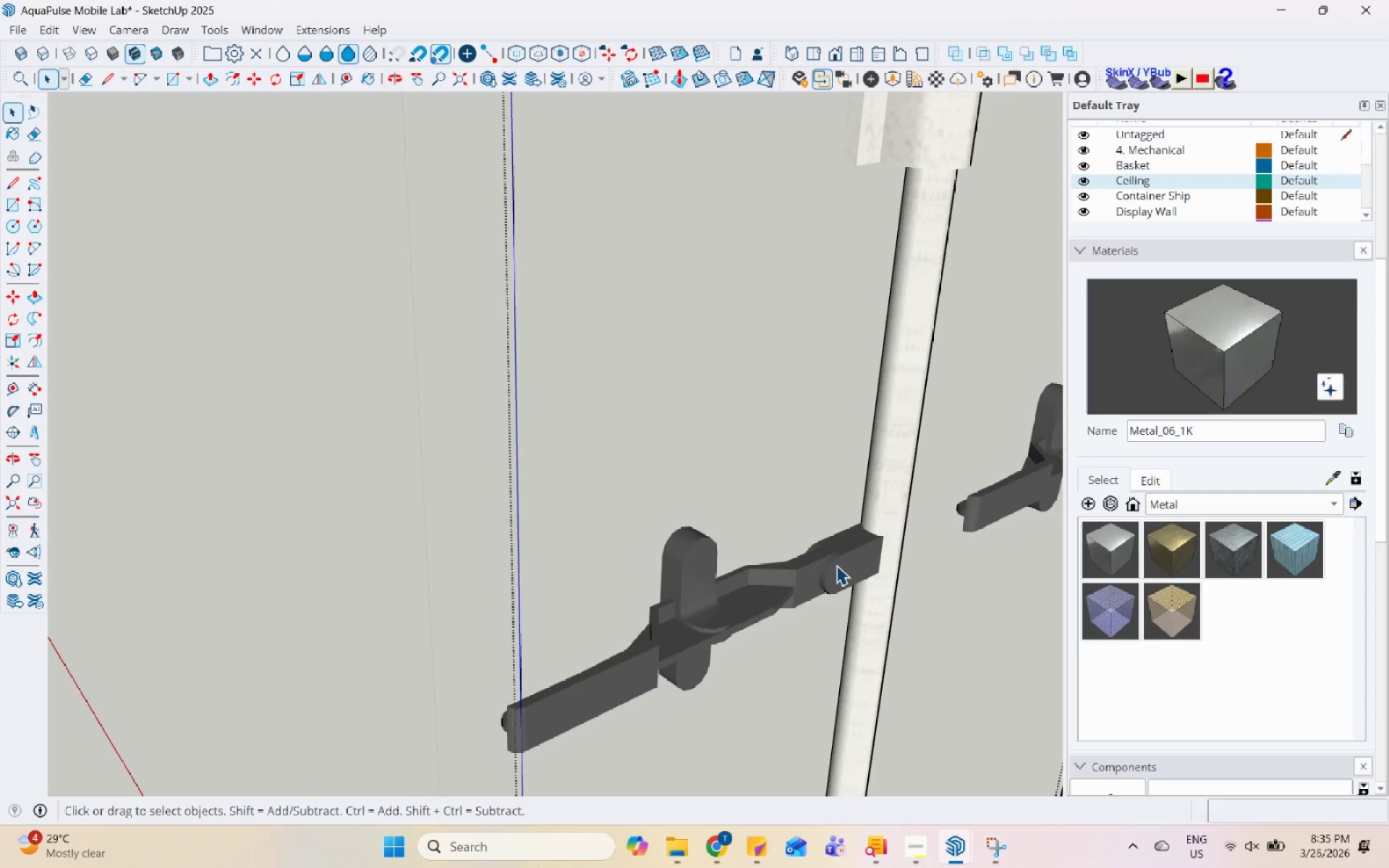 
triple_click([836, 565])
 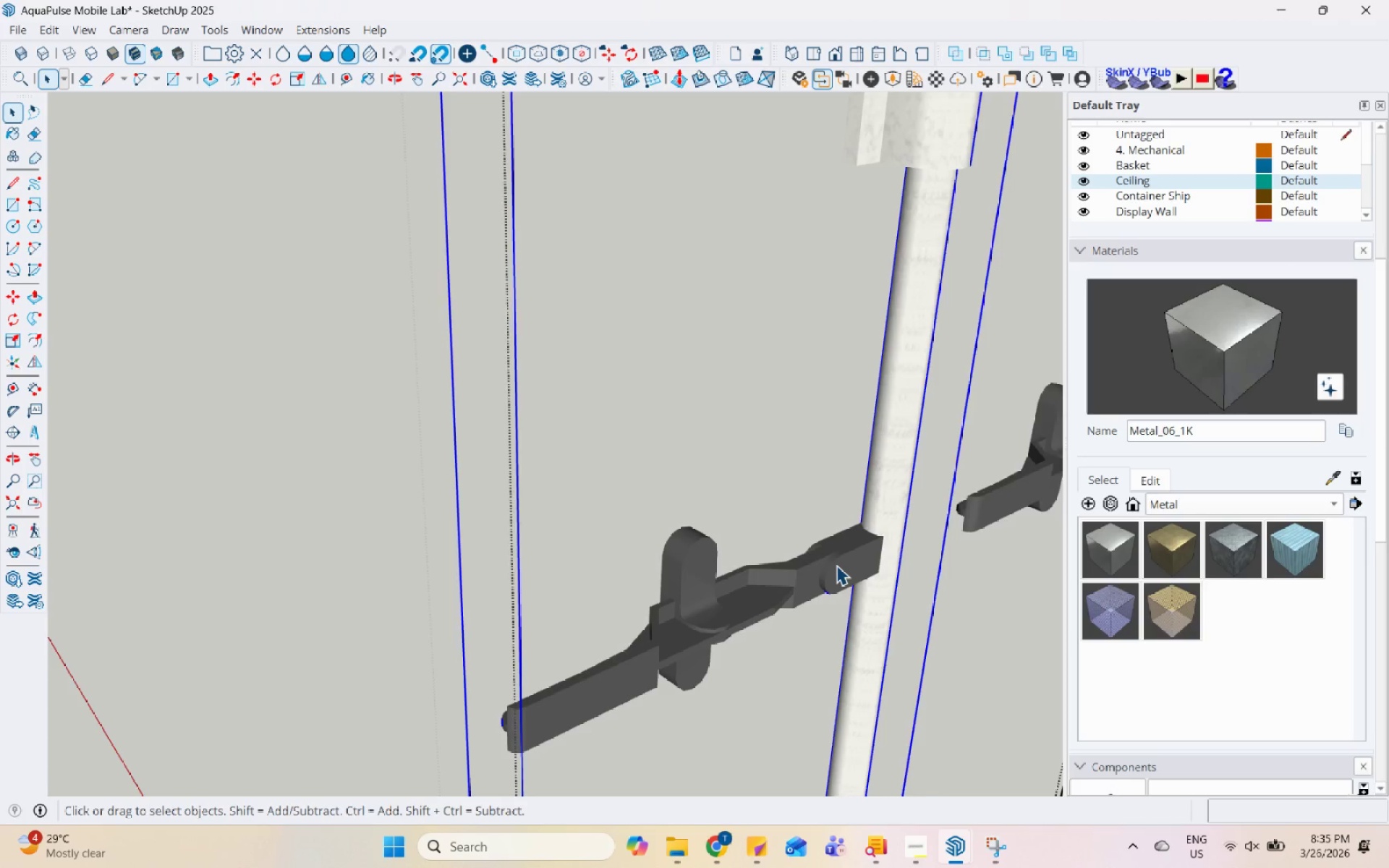 
triple_click([836, 565])
 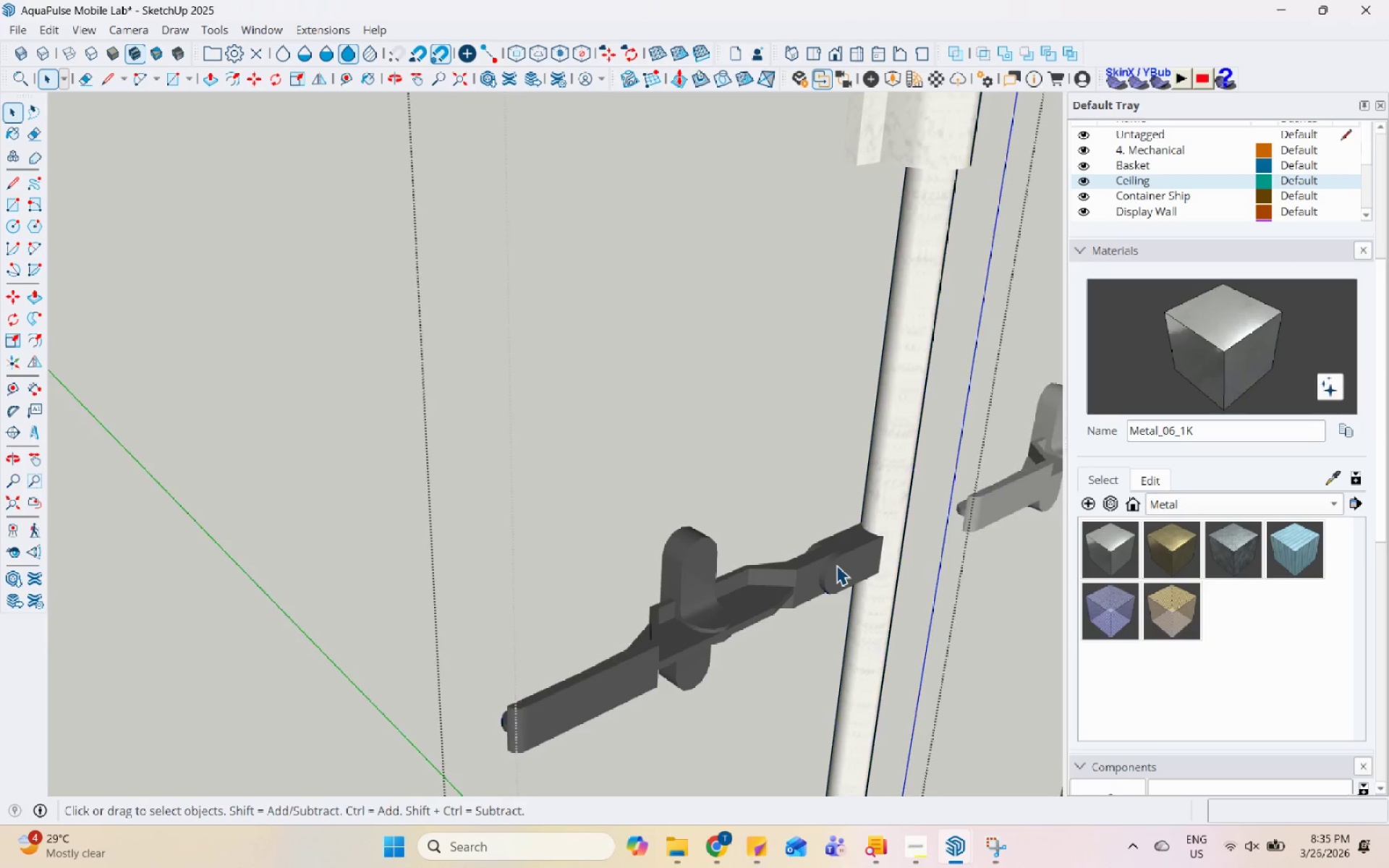 
triple_click([836, 565])
 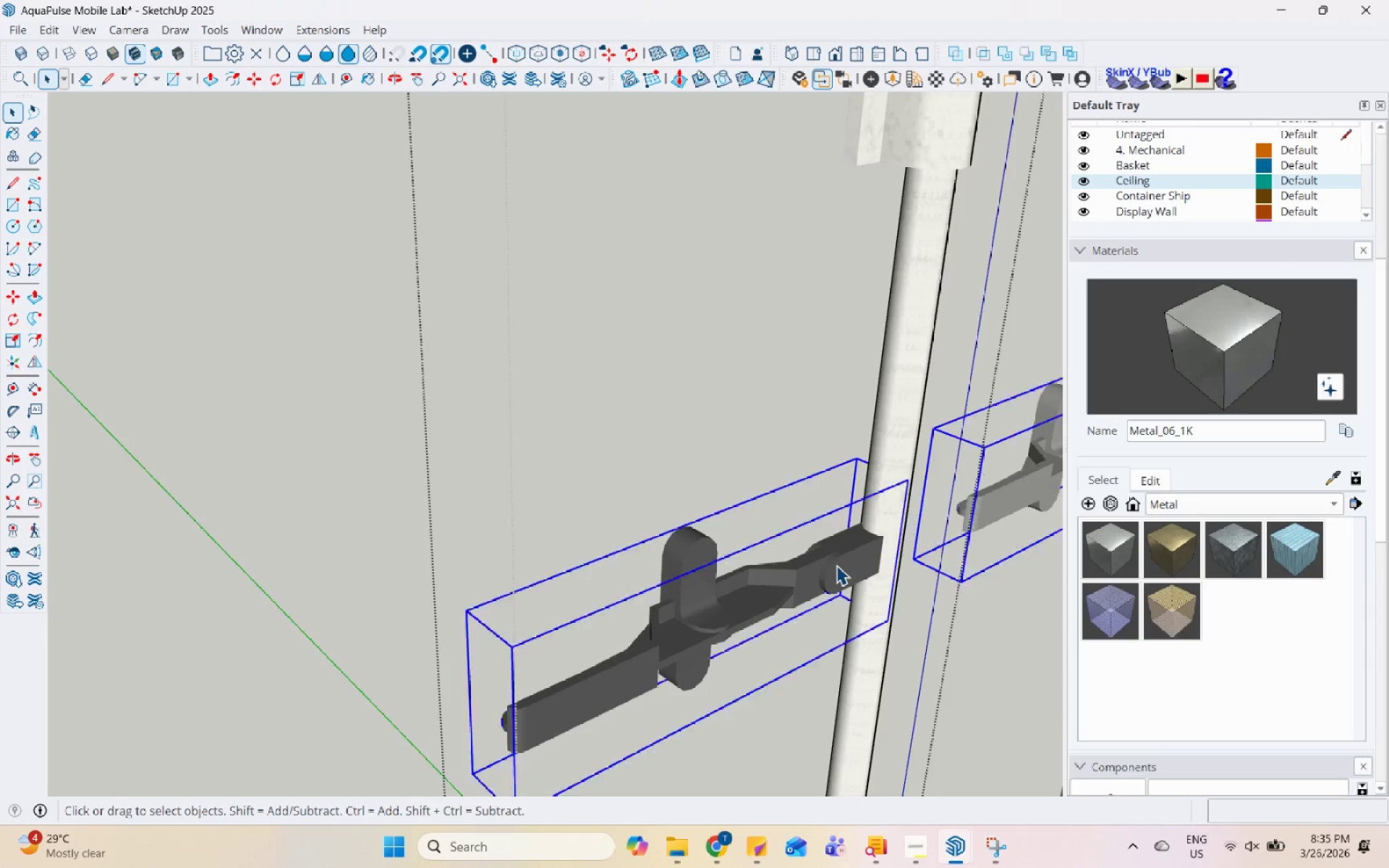 
triple_click([836, 565])
 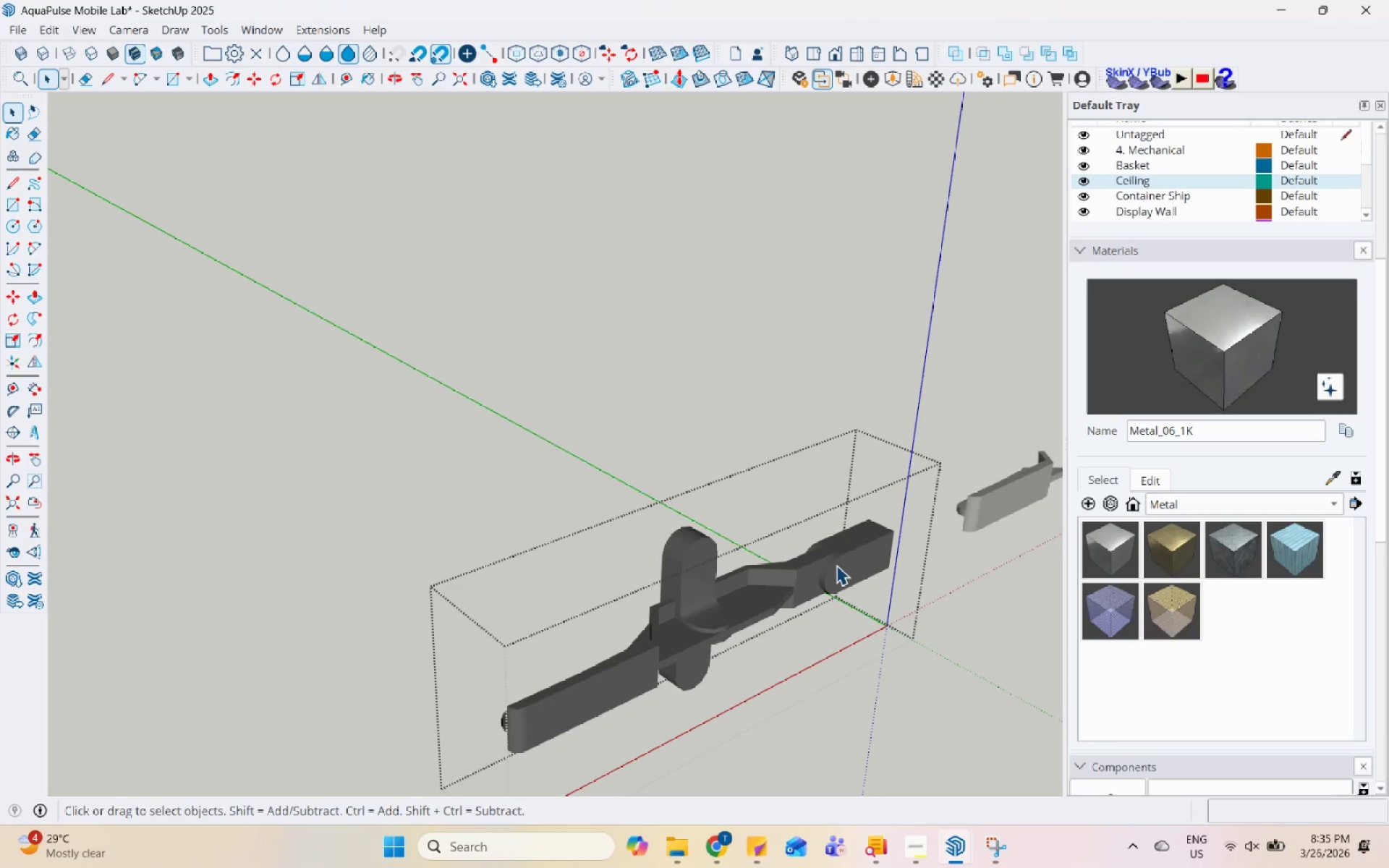 
triple_click([836, 565])
 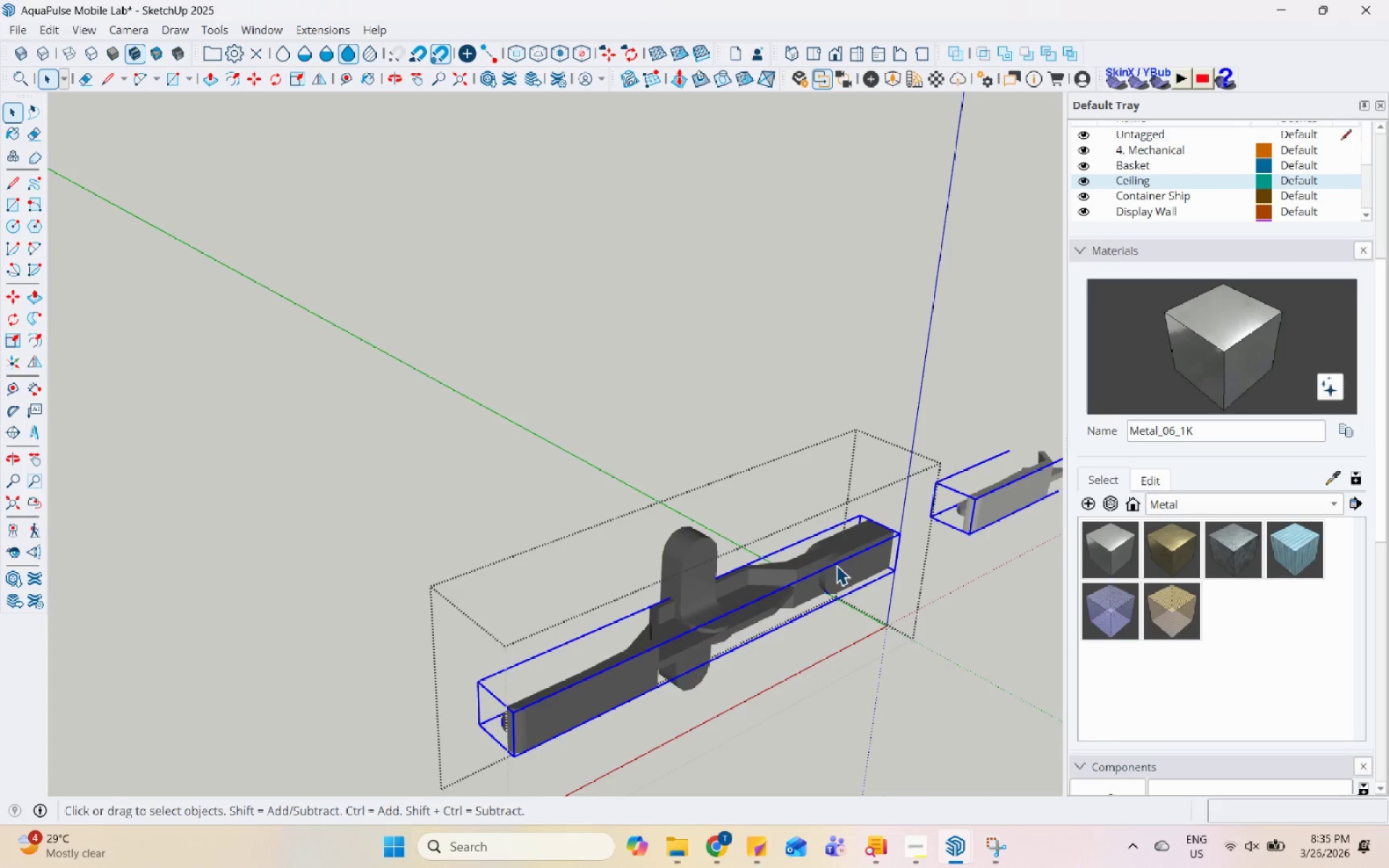 
triple_click([836, 565])
 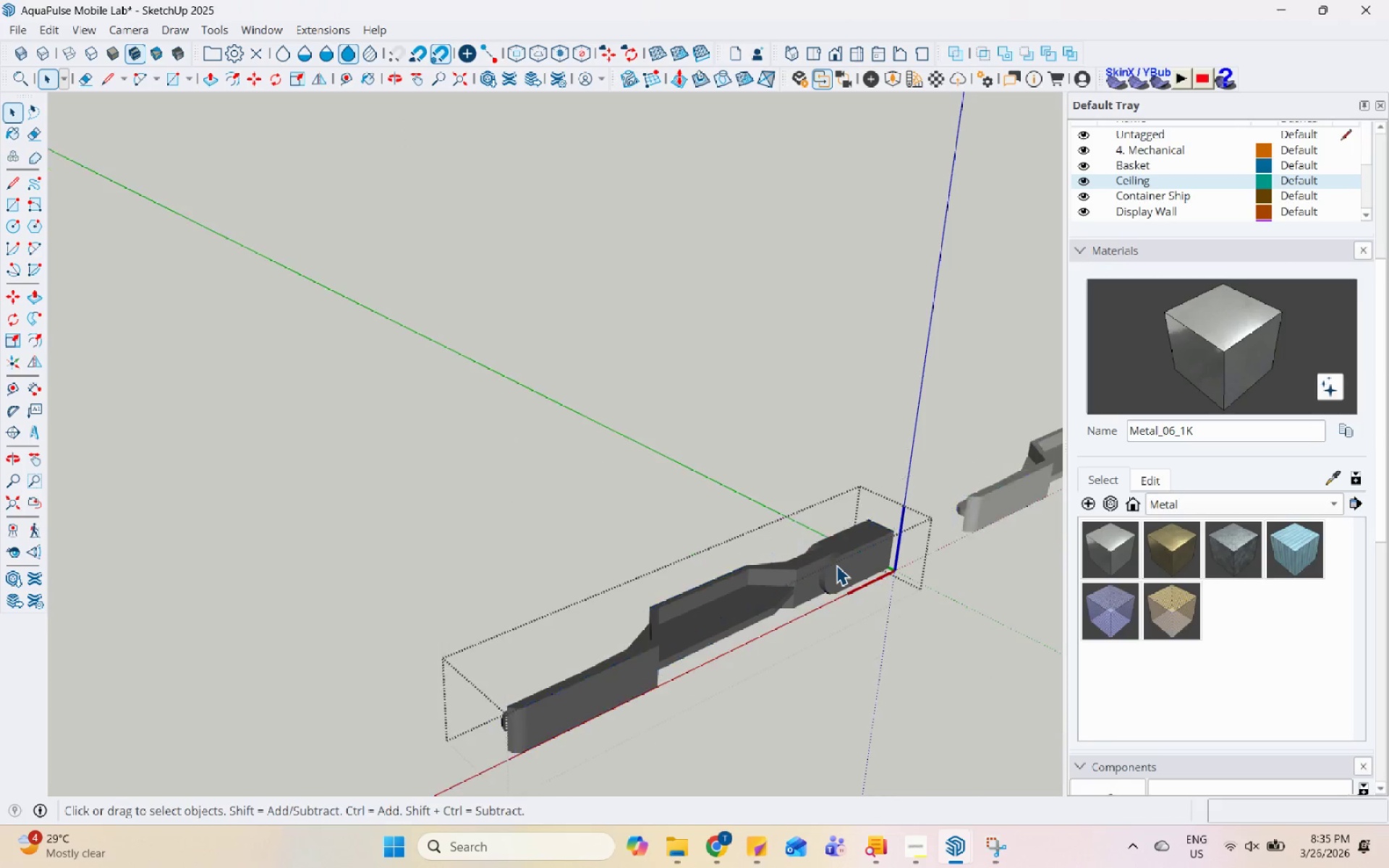 
triple_click([836, 565])
 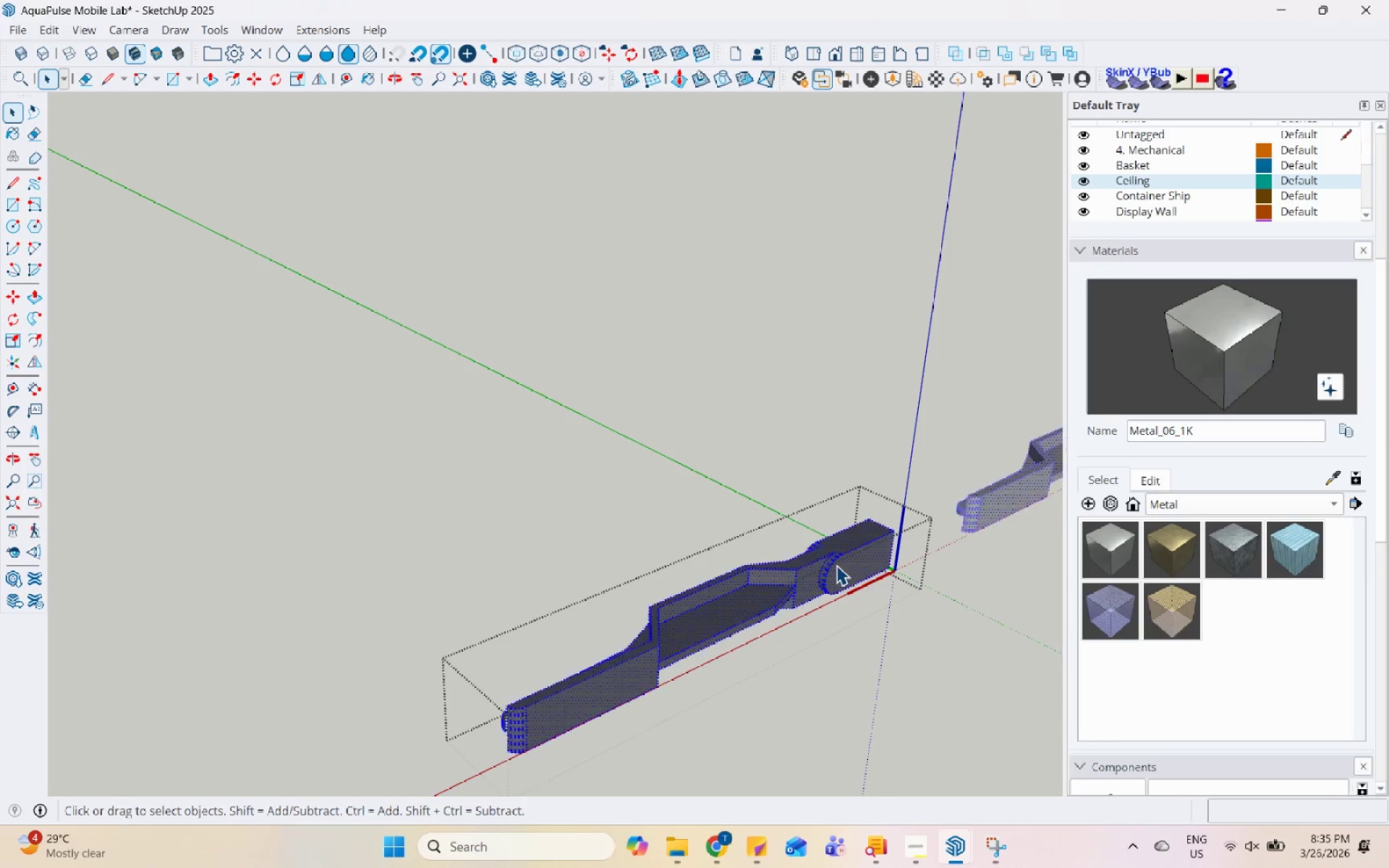 
triple_click([836, 565])
 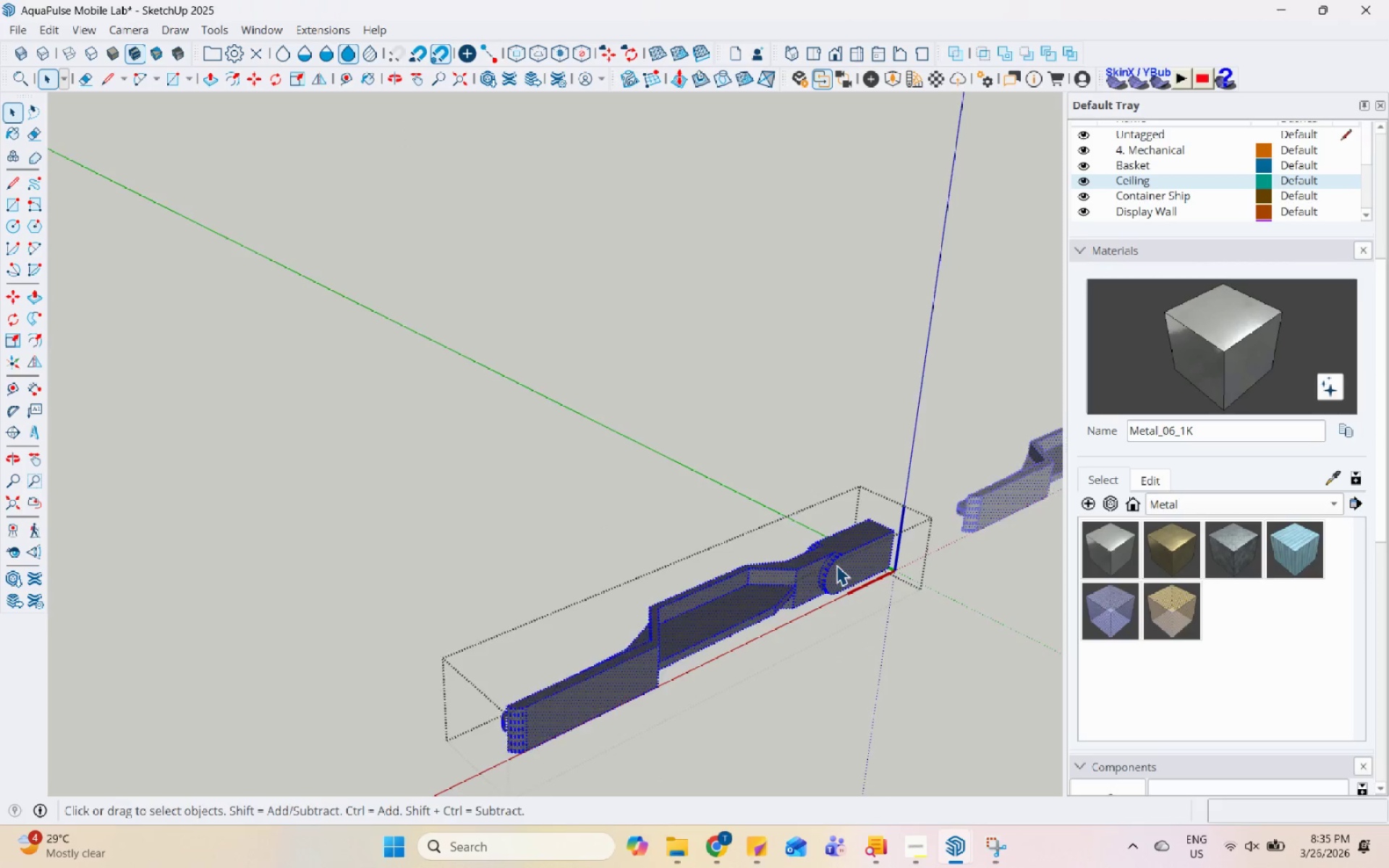 
left_click([1254, 355])
 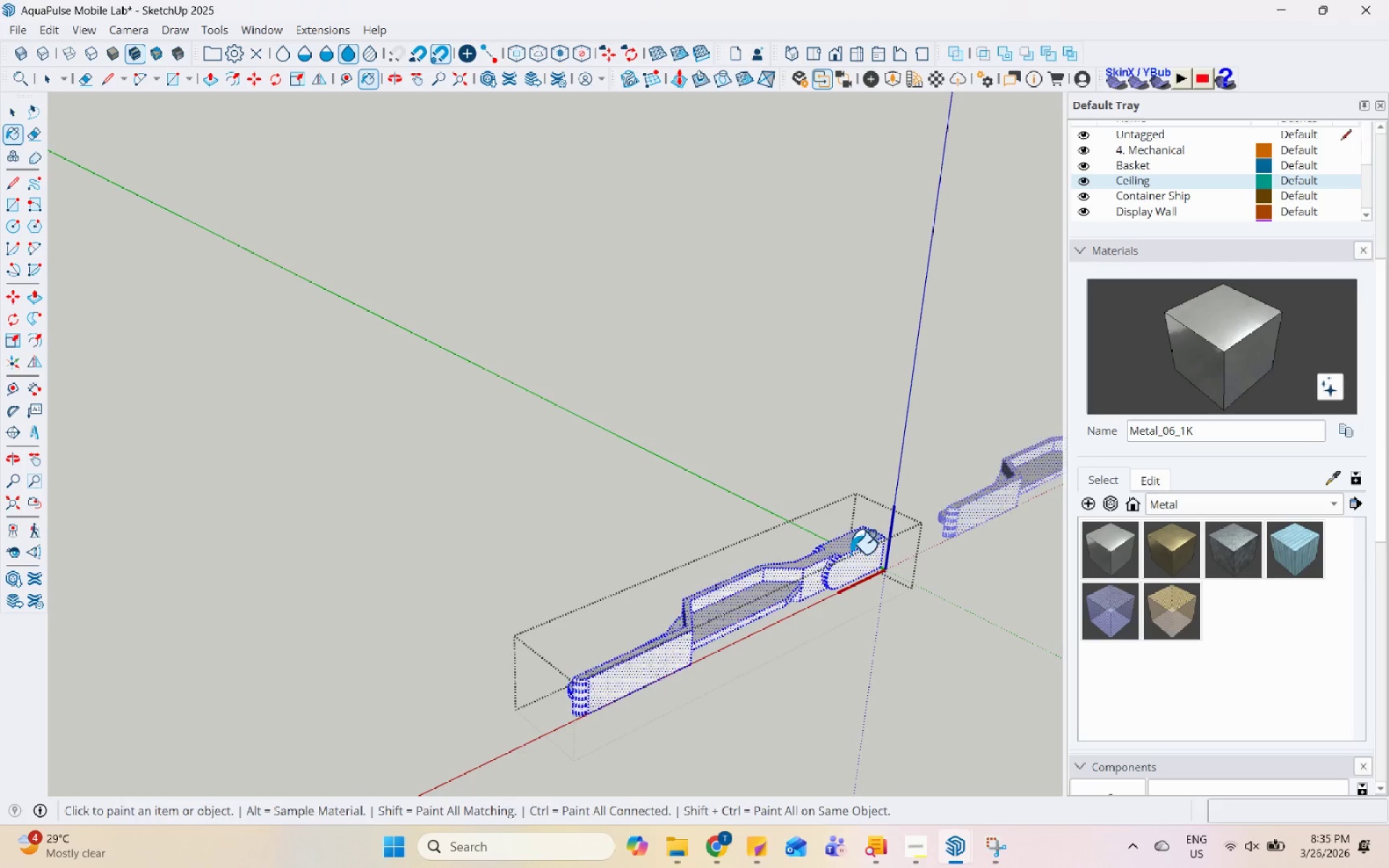 
scroll: coordinate [836, 565], scroll_direction: down, amount: 2.0
 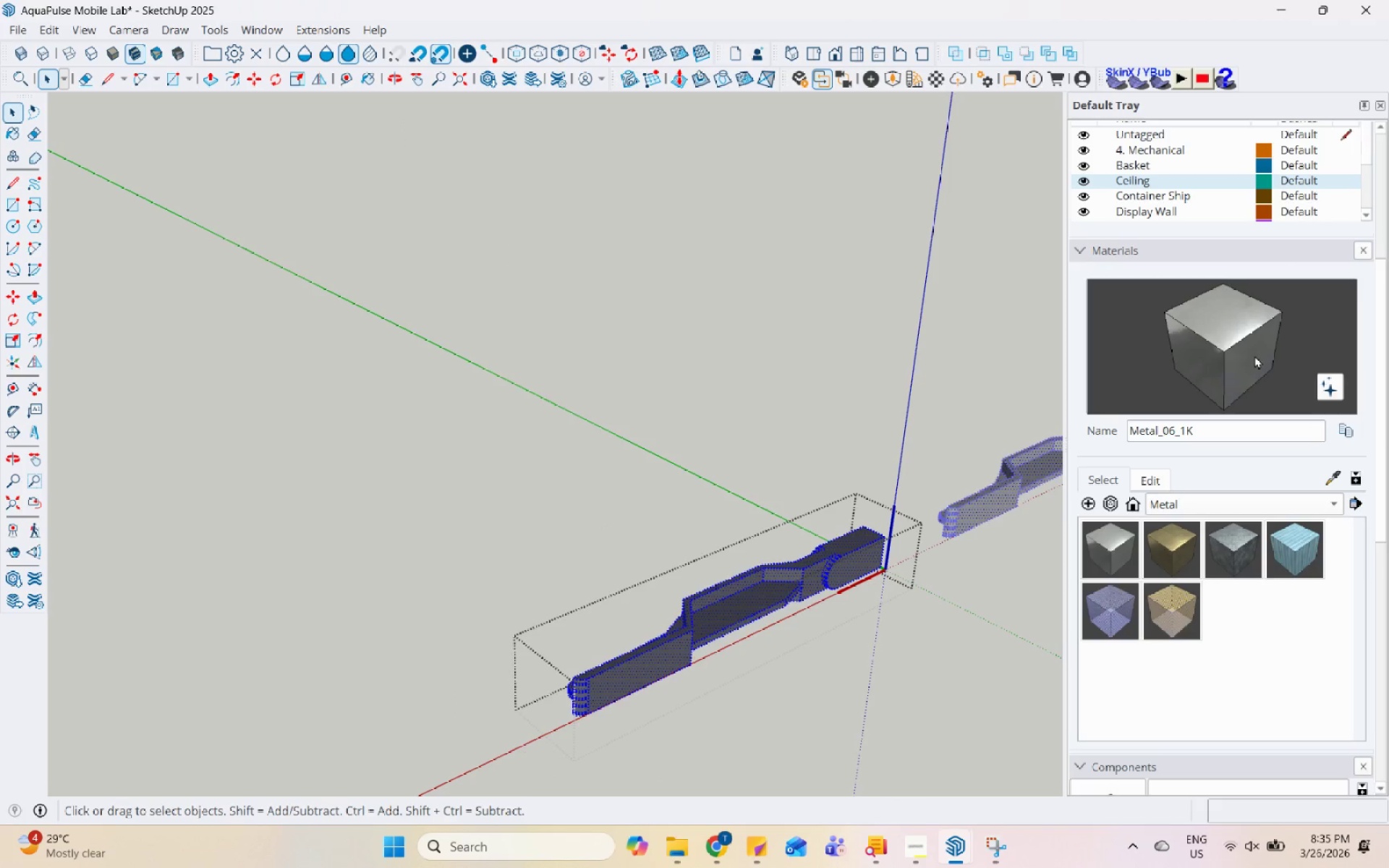 
key(Space)
 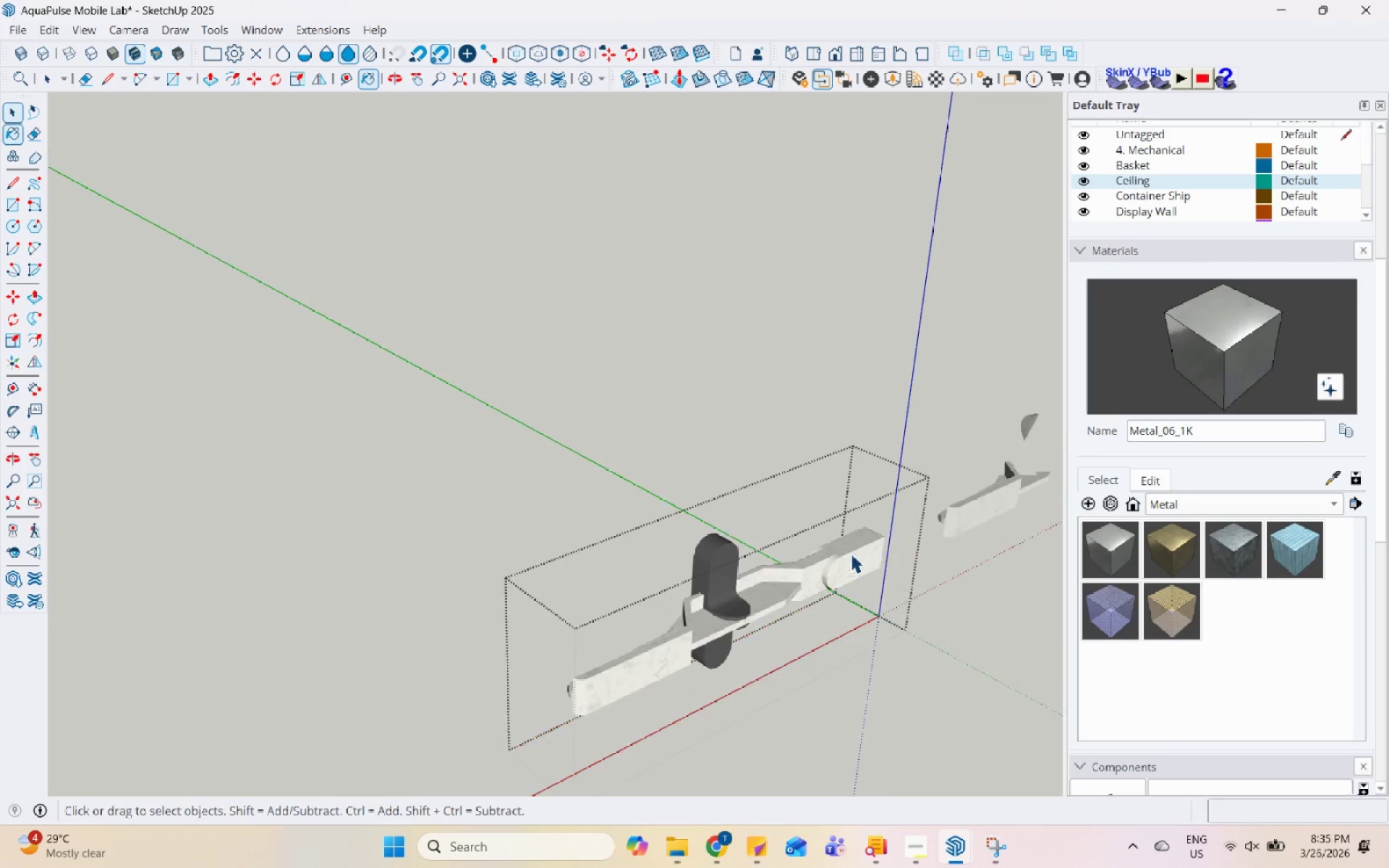 
key(Escape)
 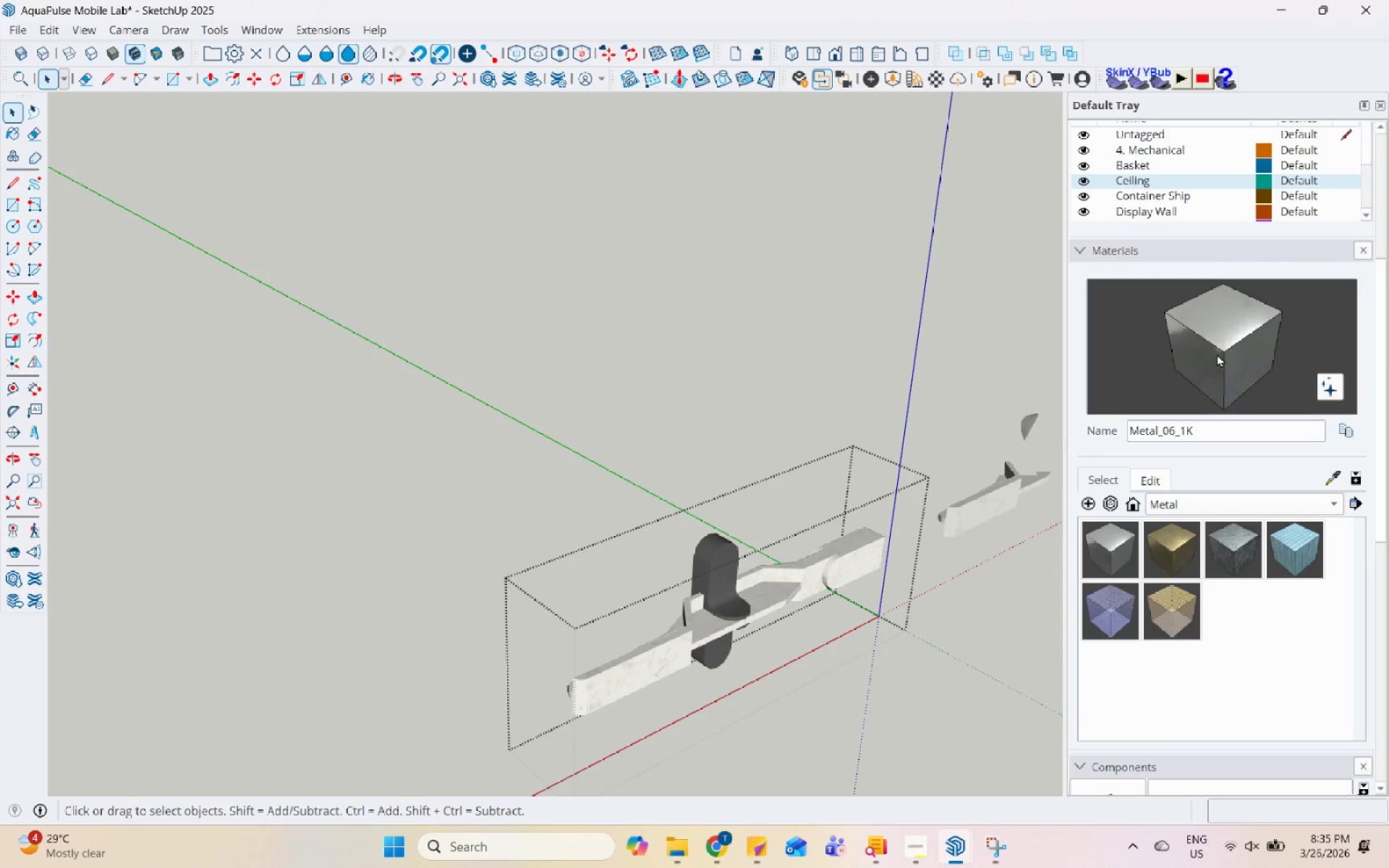 
left_click([1218, 350])
 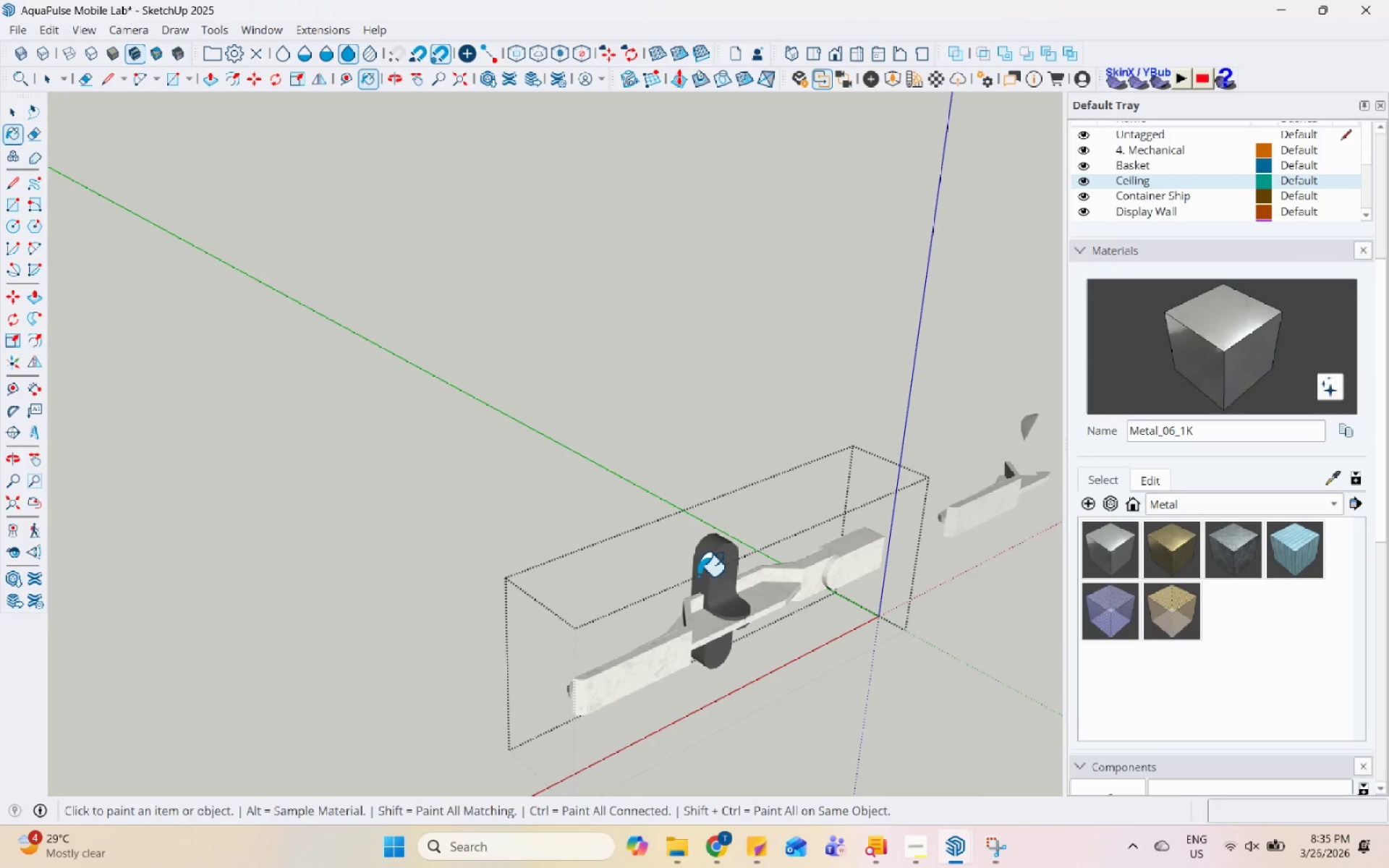 
left_click([716, 572])
 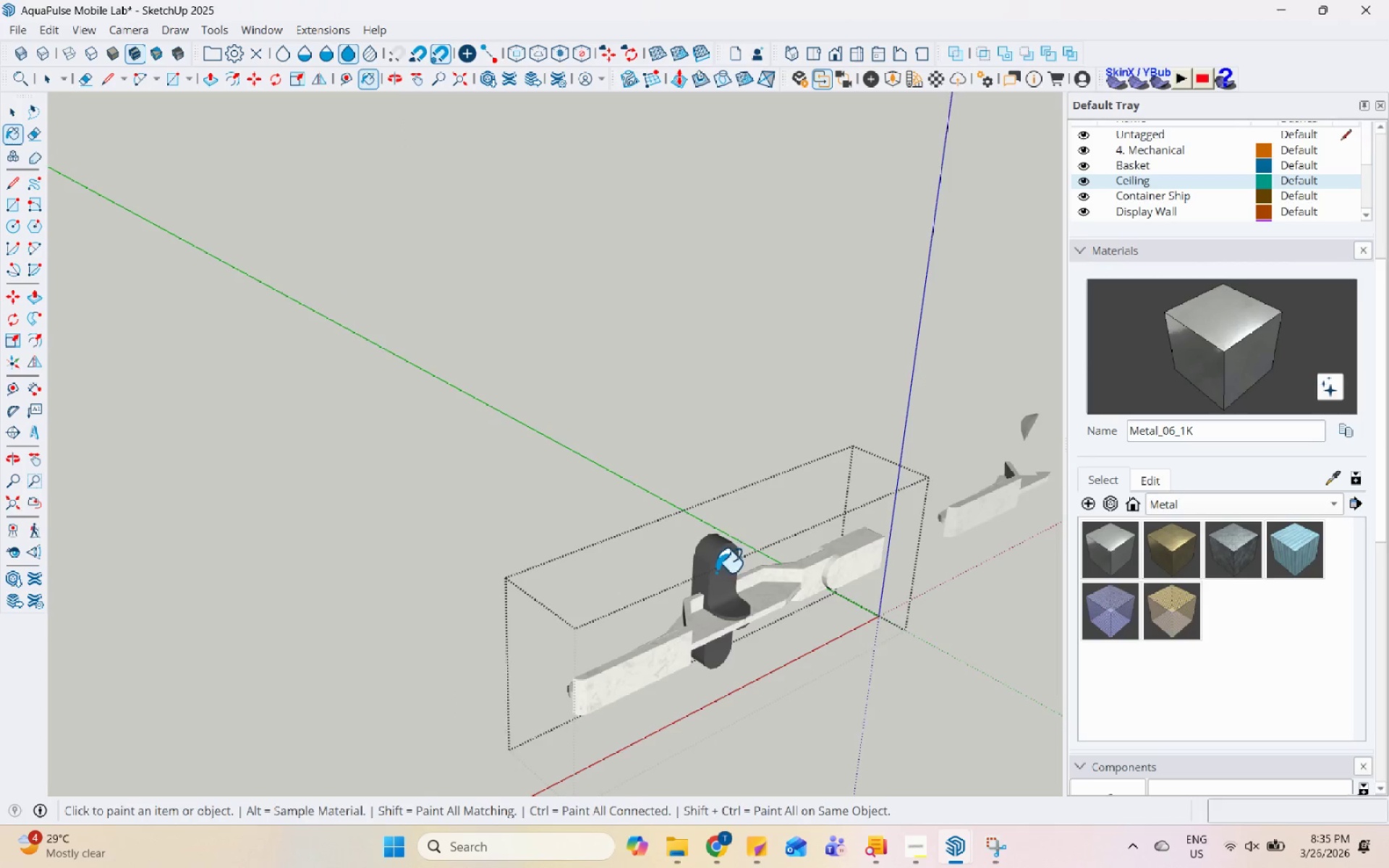 
double_click([726, 543])
 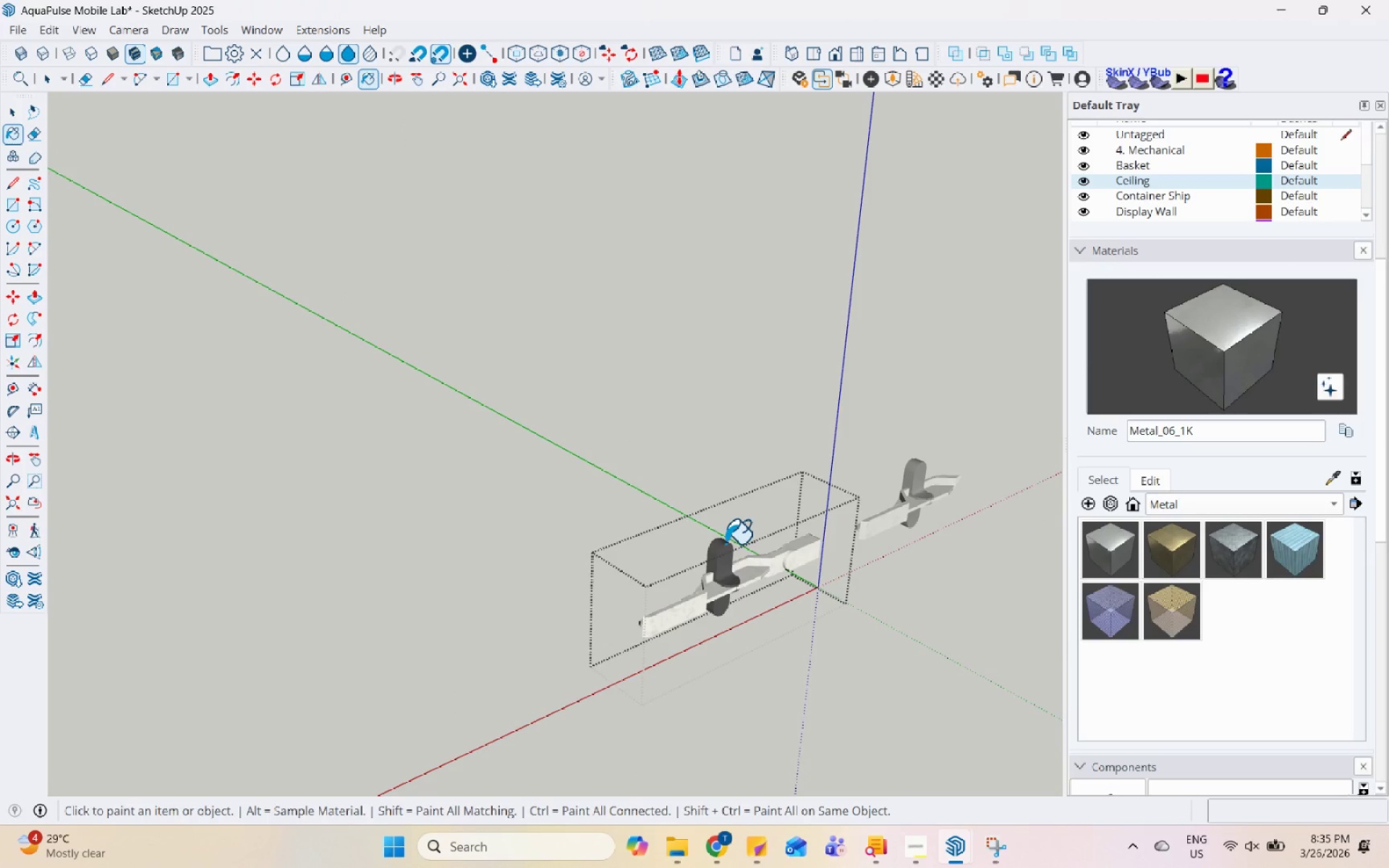 
scroll: coordinate [726, 543], scroll_direction: down, amount: 6.0
 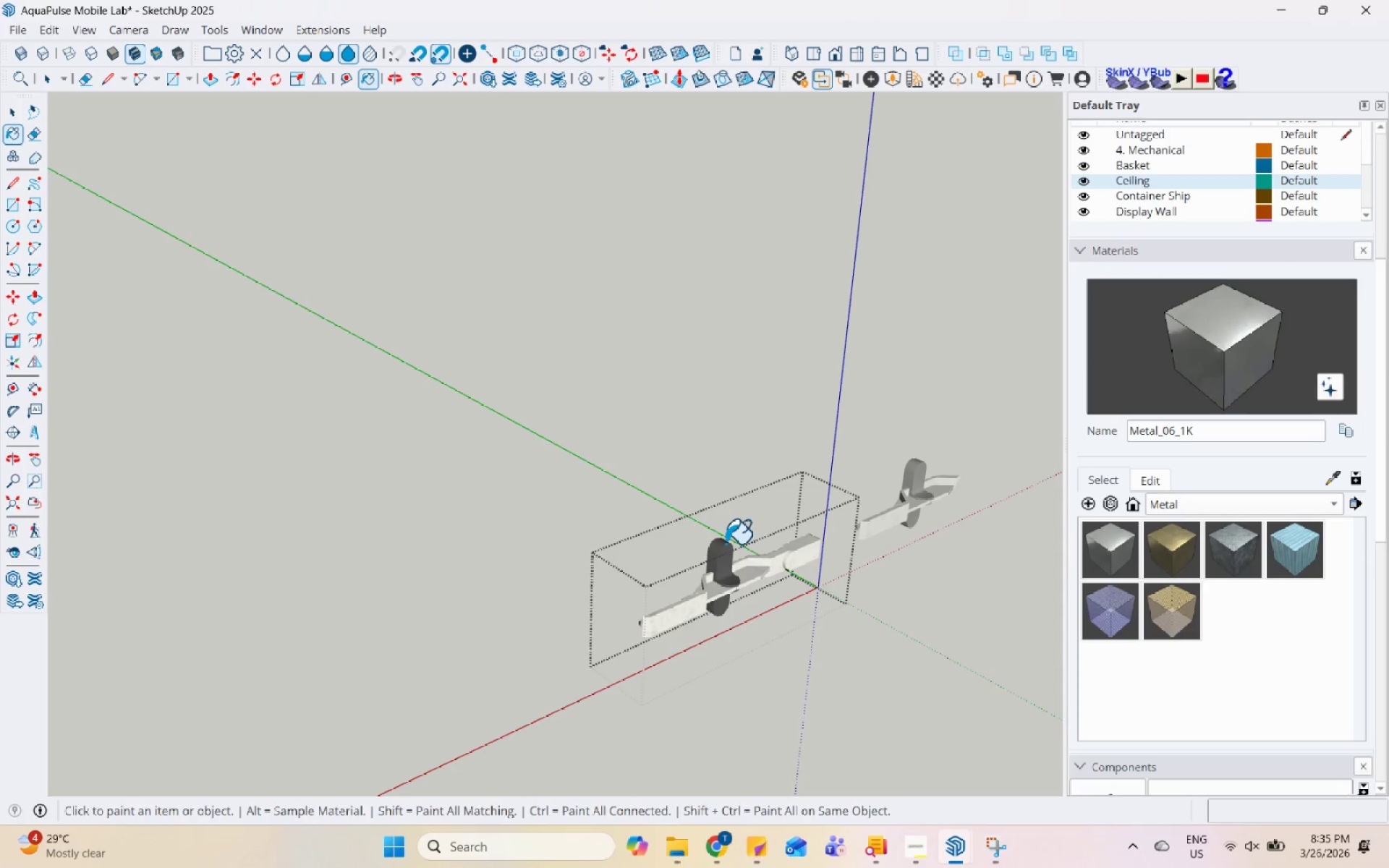 
triple_click([726, 543])
 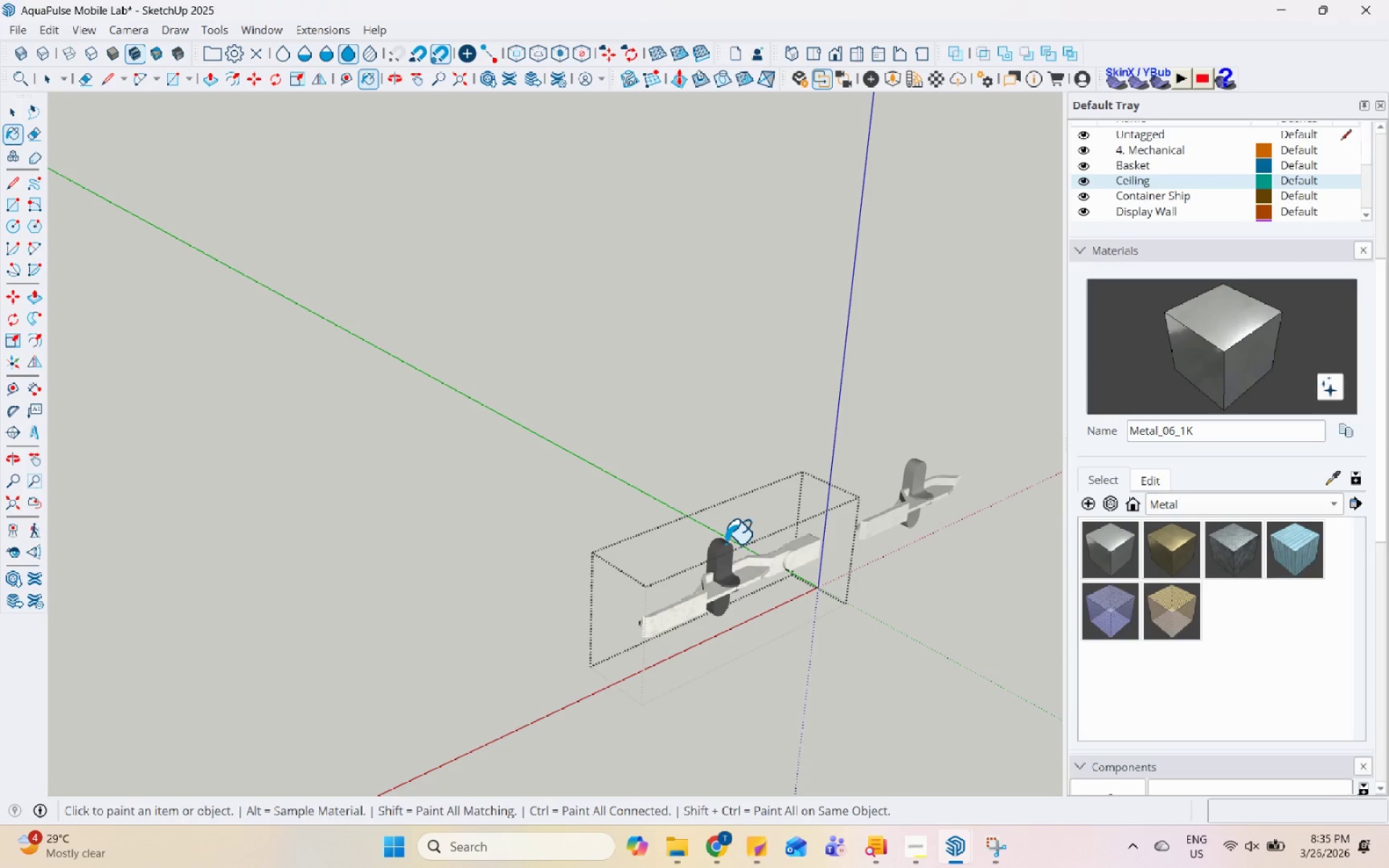 
triple_click([726, 543])
 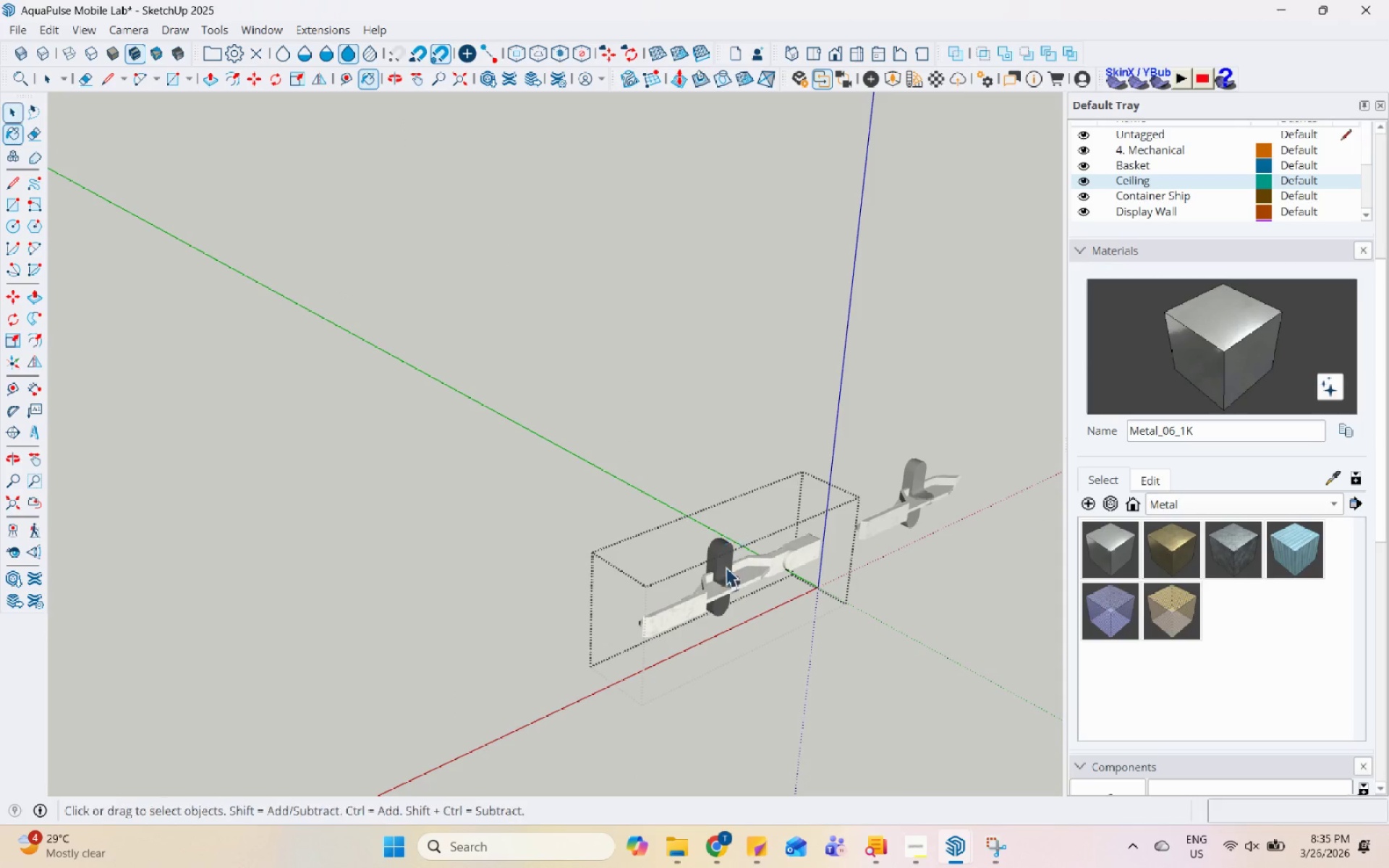 
key(Space)
 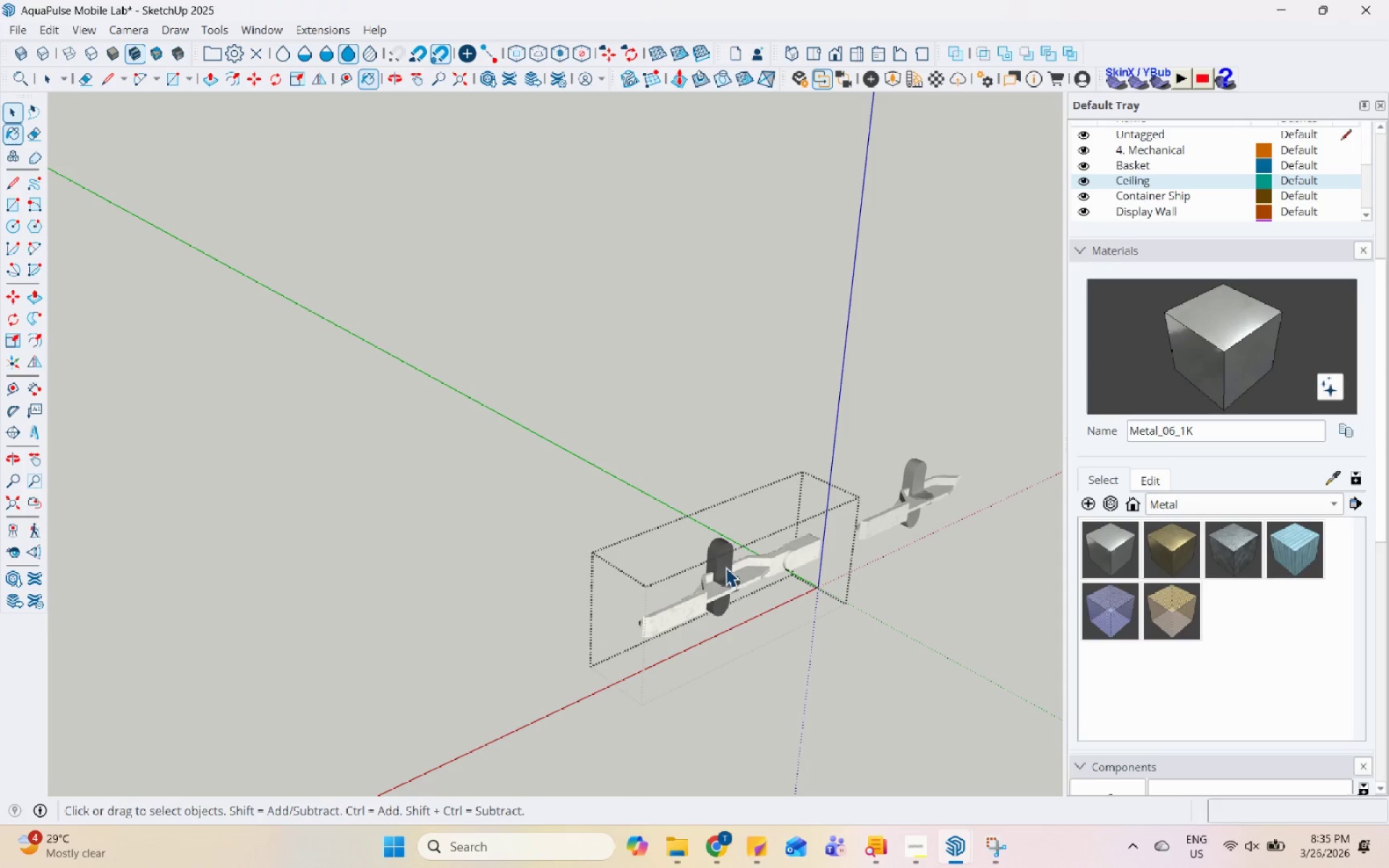 
triple_click([726, 567])
 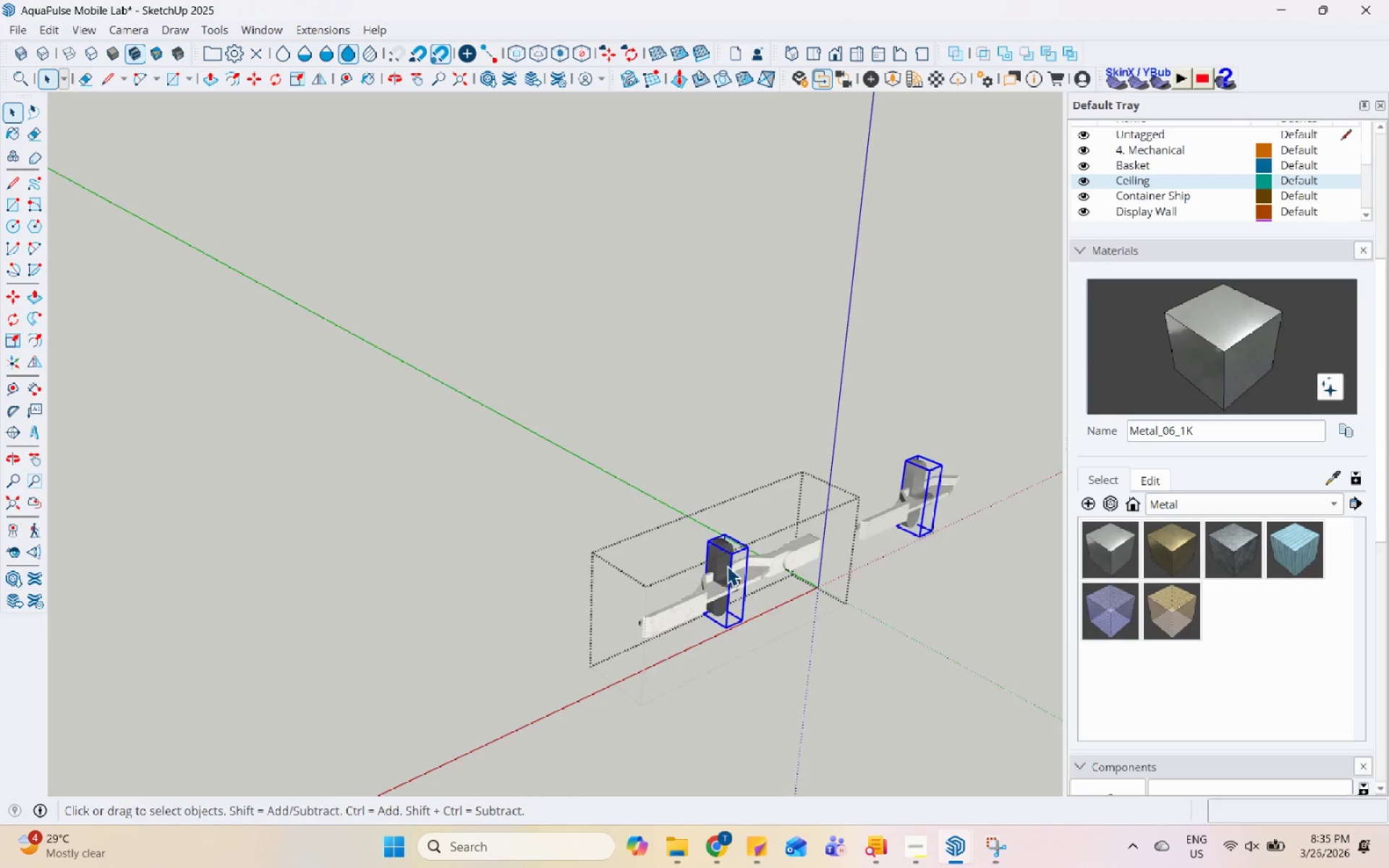 
triple_click([727, 566])
 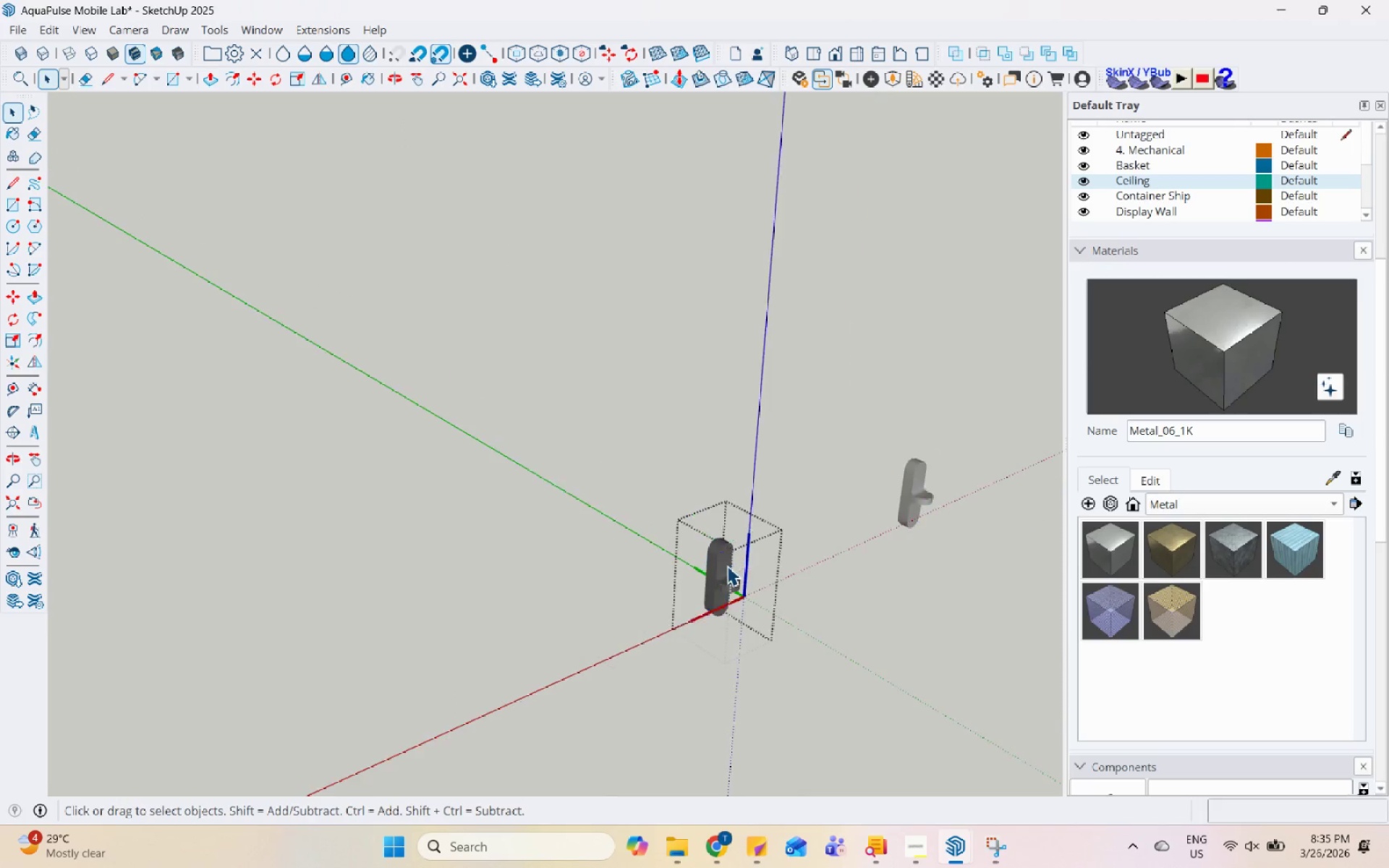 
triple_click([727, 566])
 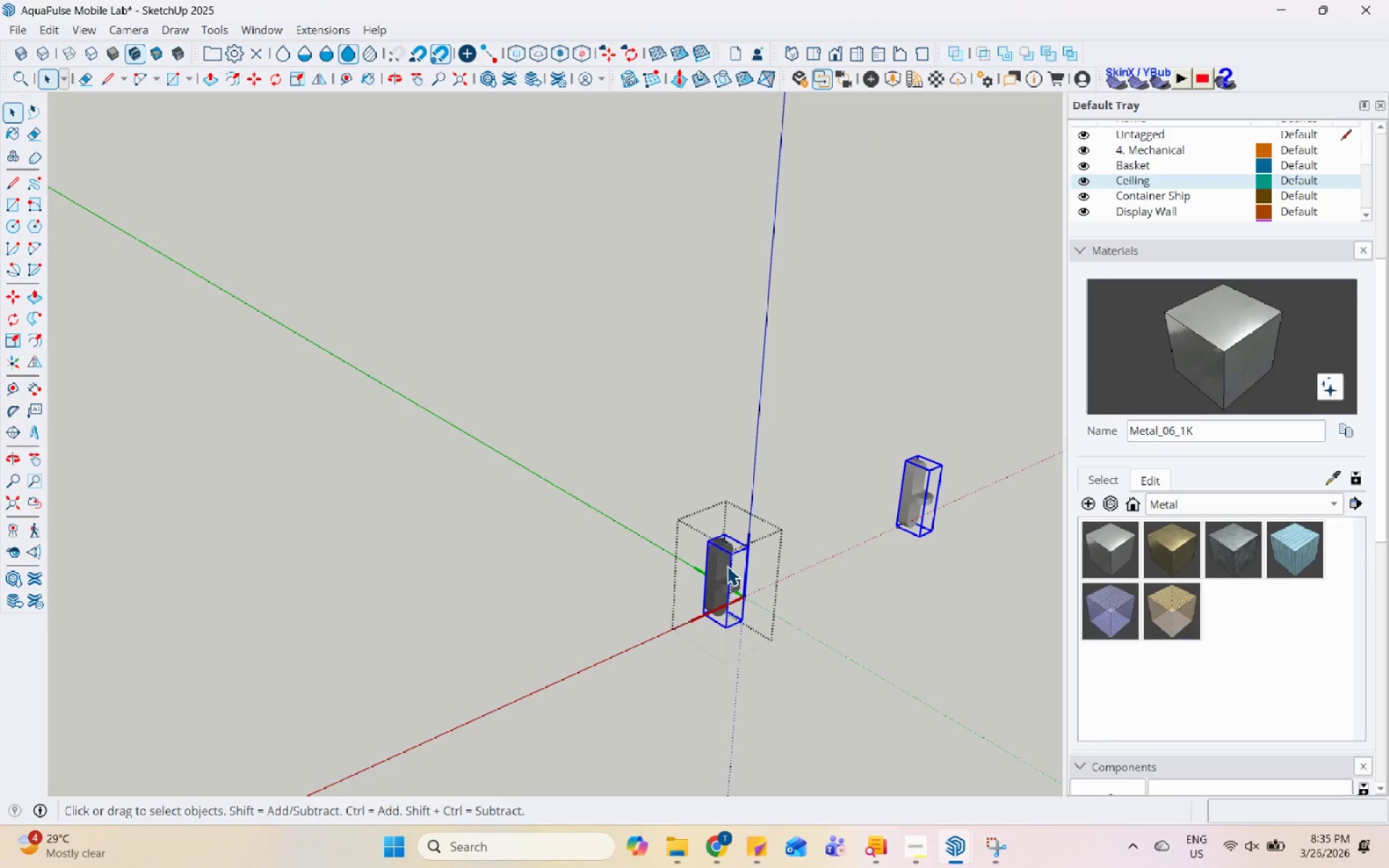 
triple_click([727, 566])
 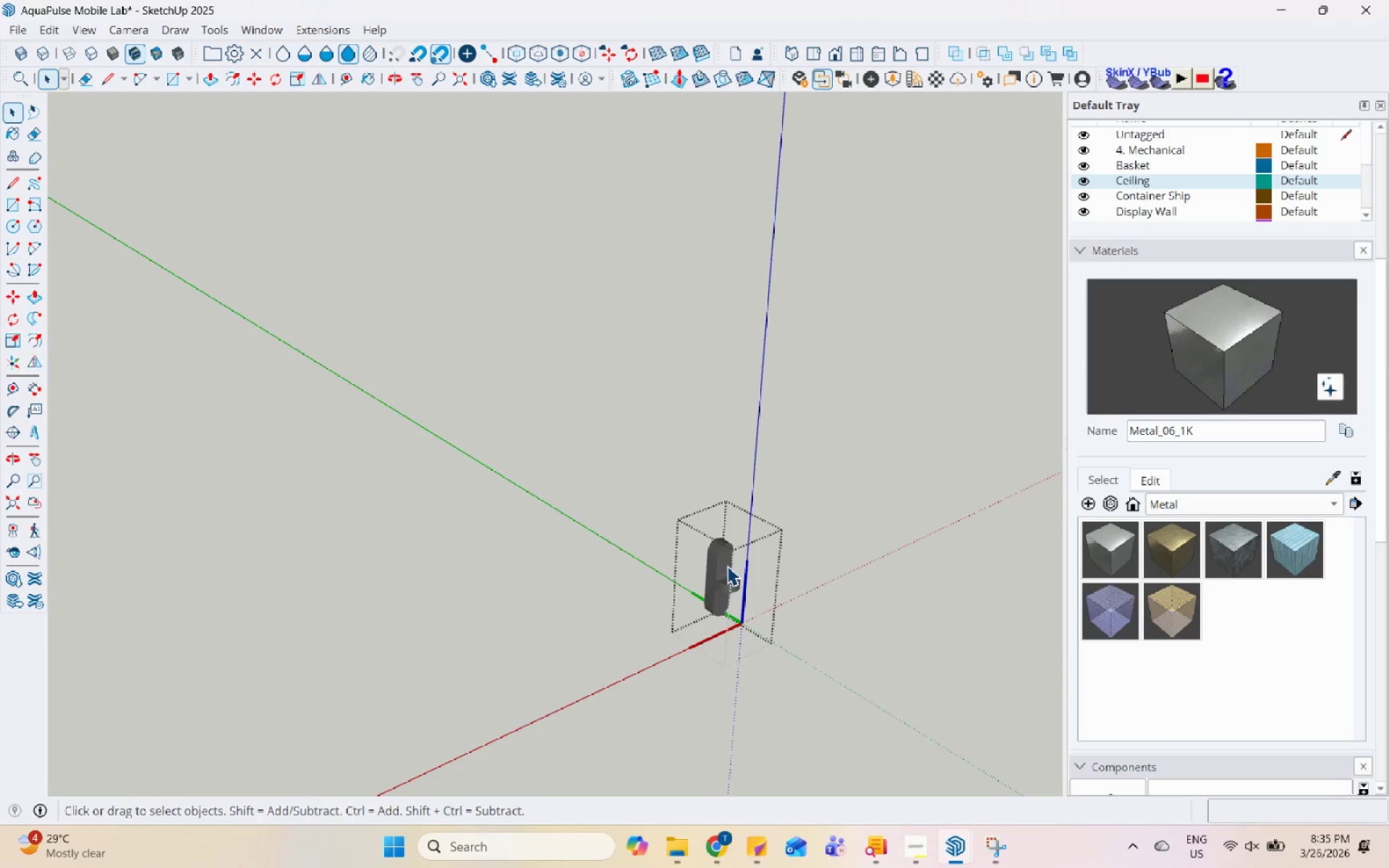 
triple_click([727, 566])
 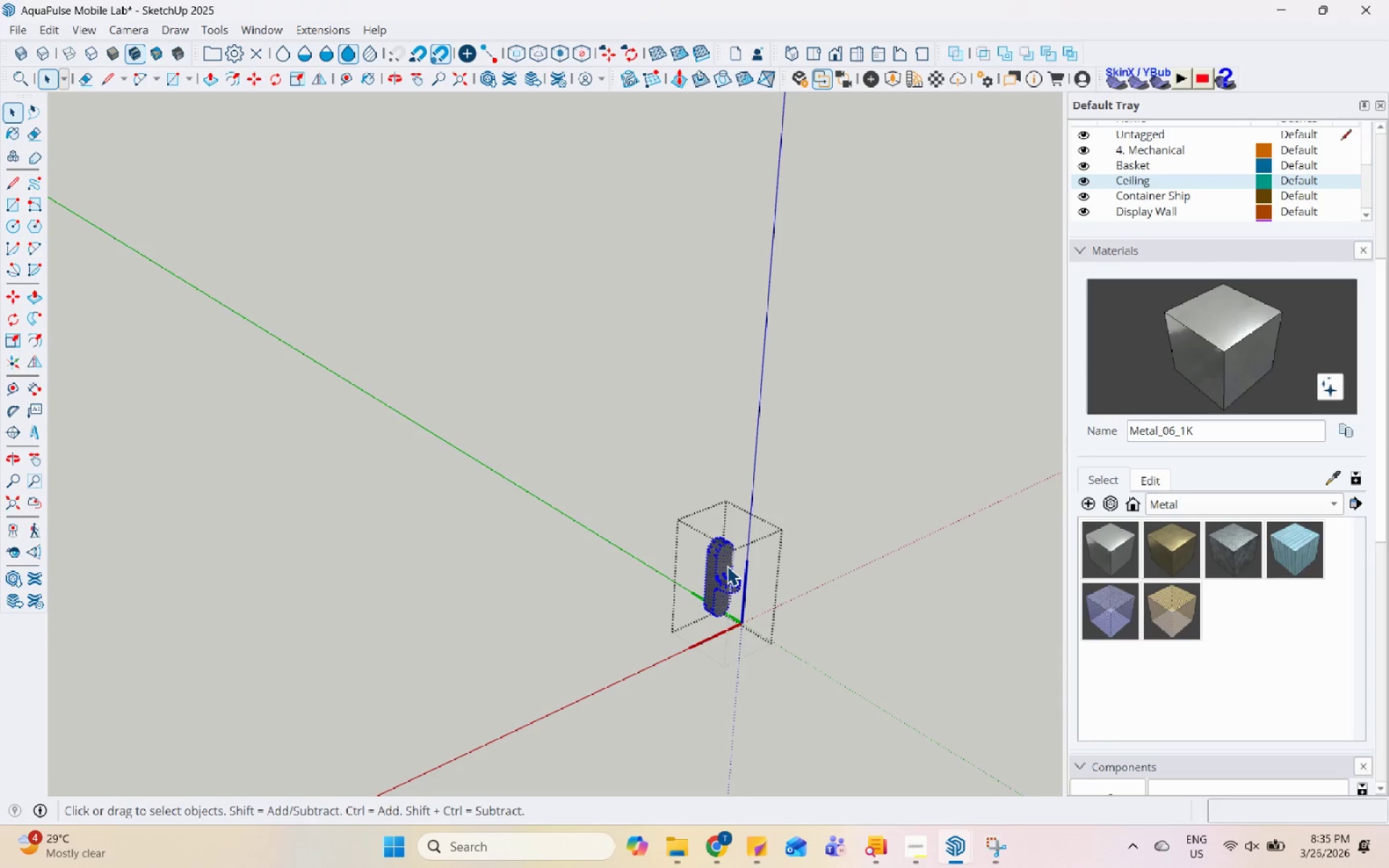 
triple_click([727, 566])
 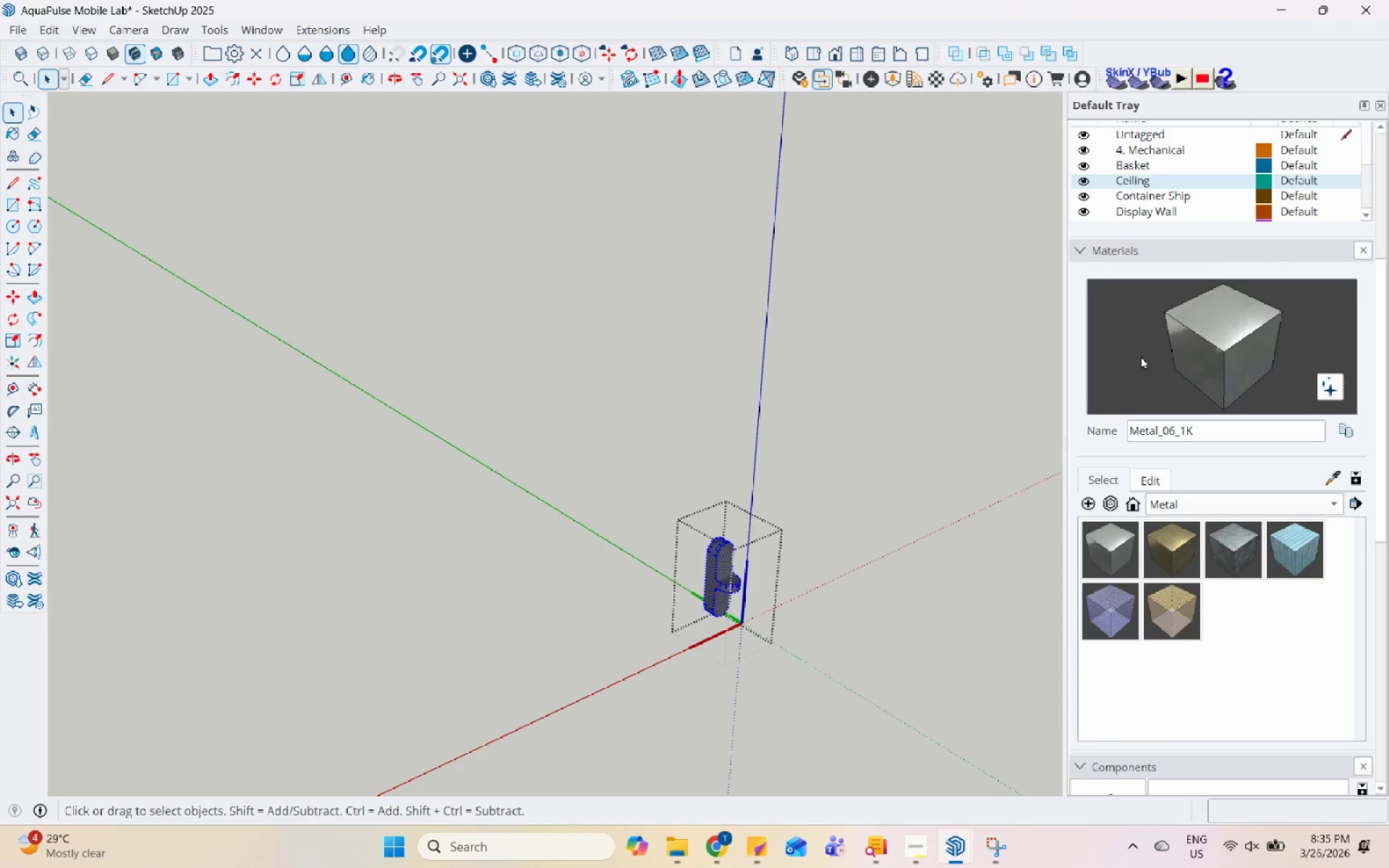 
left_click([1204, 330])
 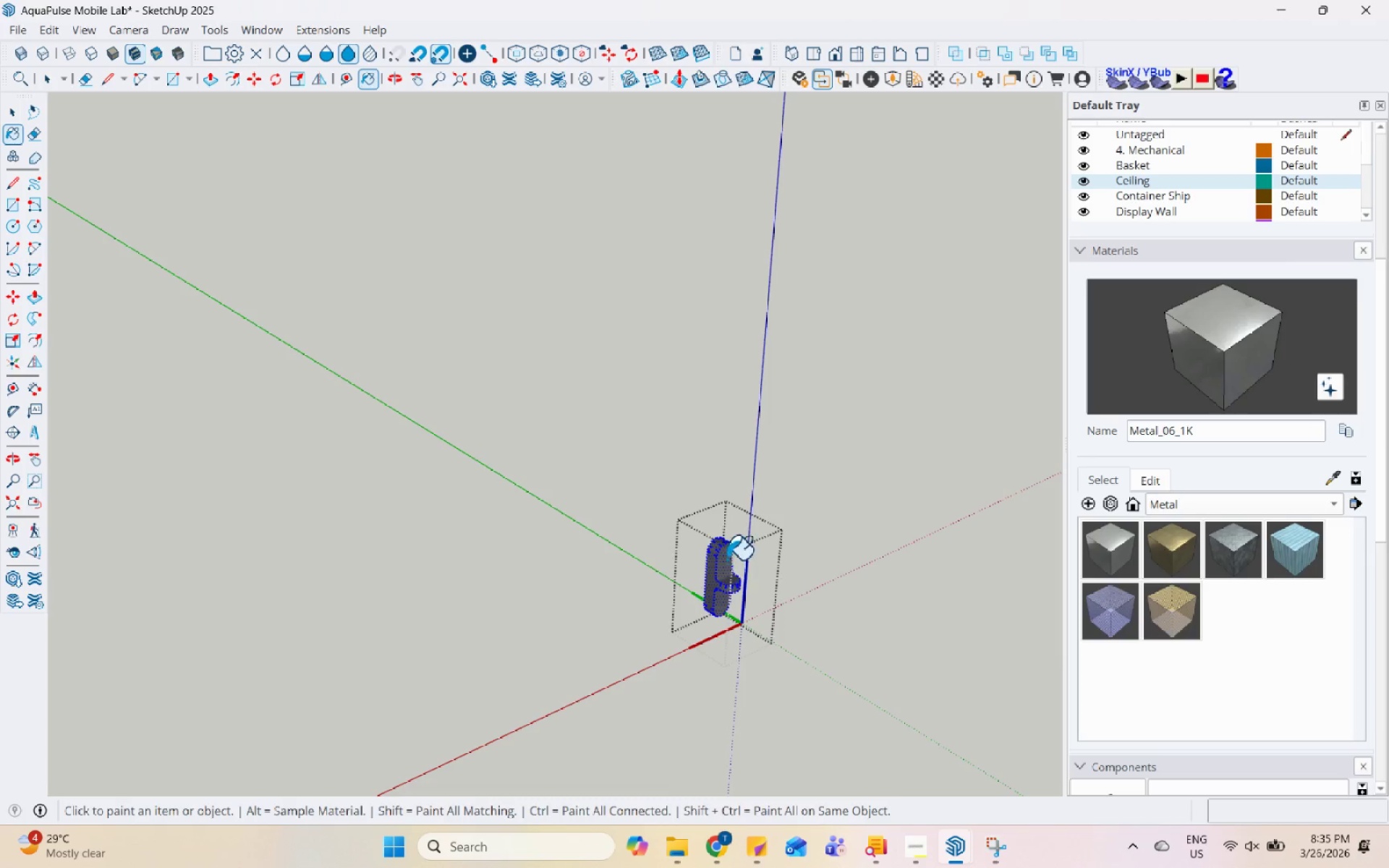 
key(Space)
 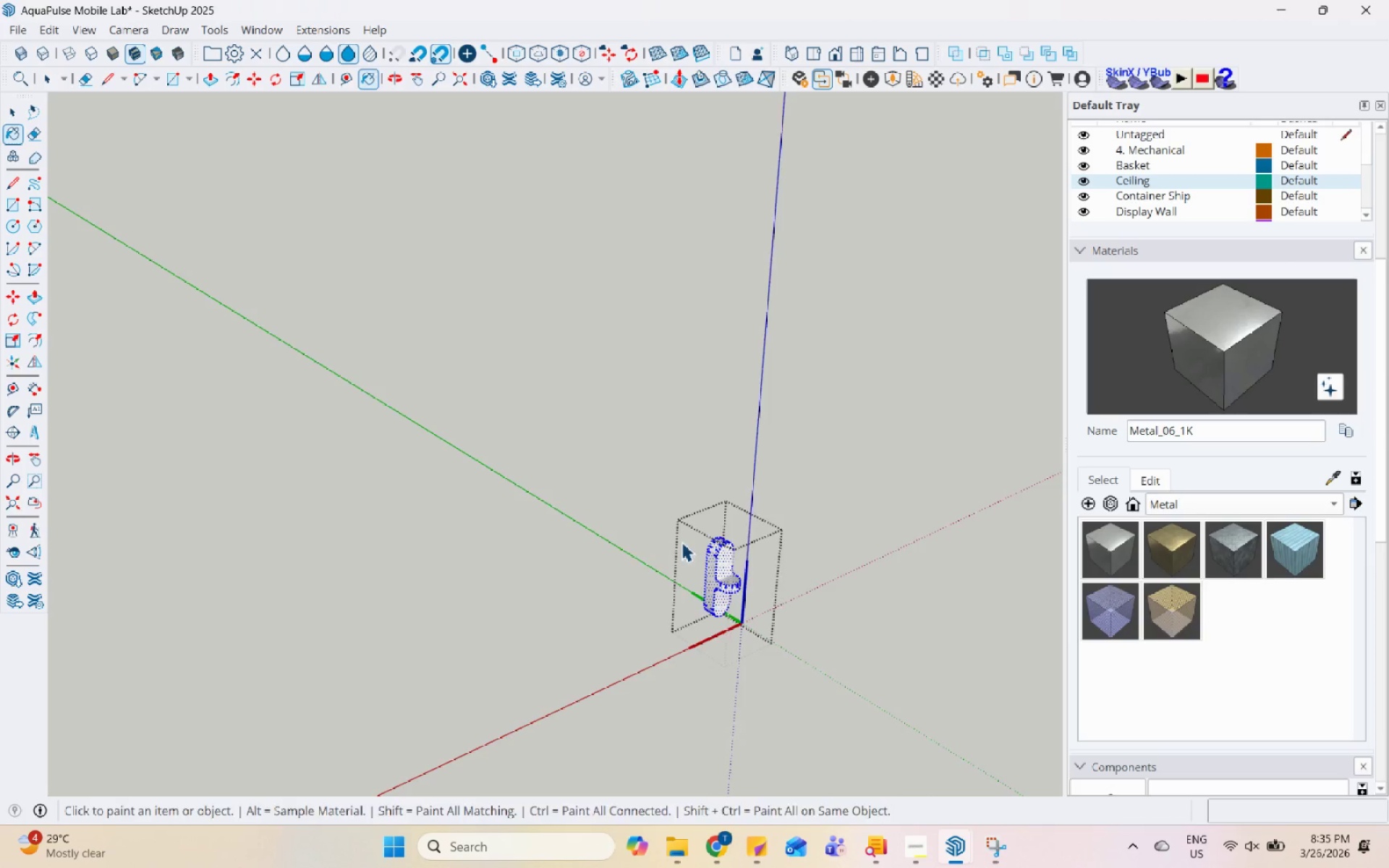 
key(Escape)
 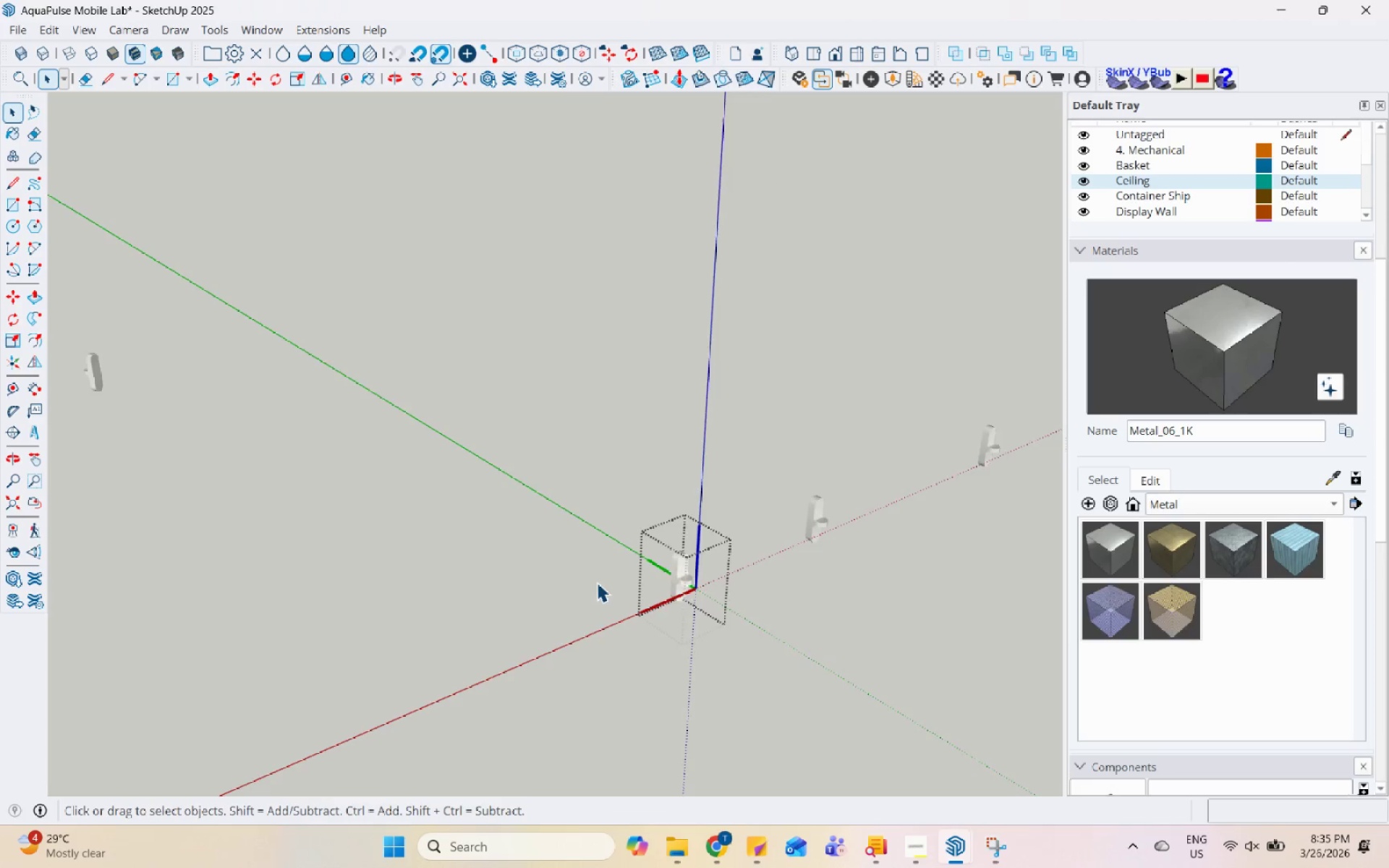 
key(Escape)
 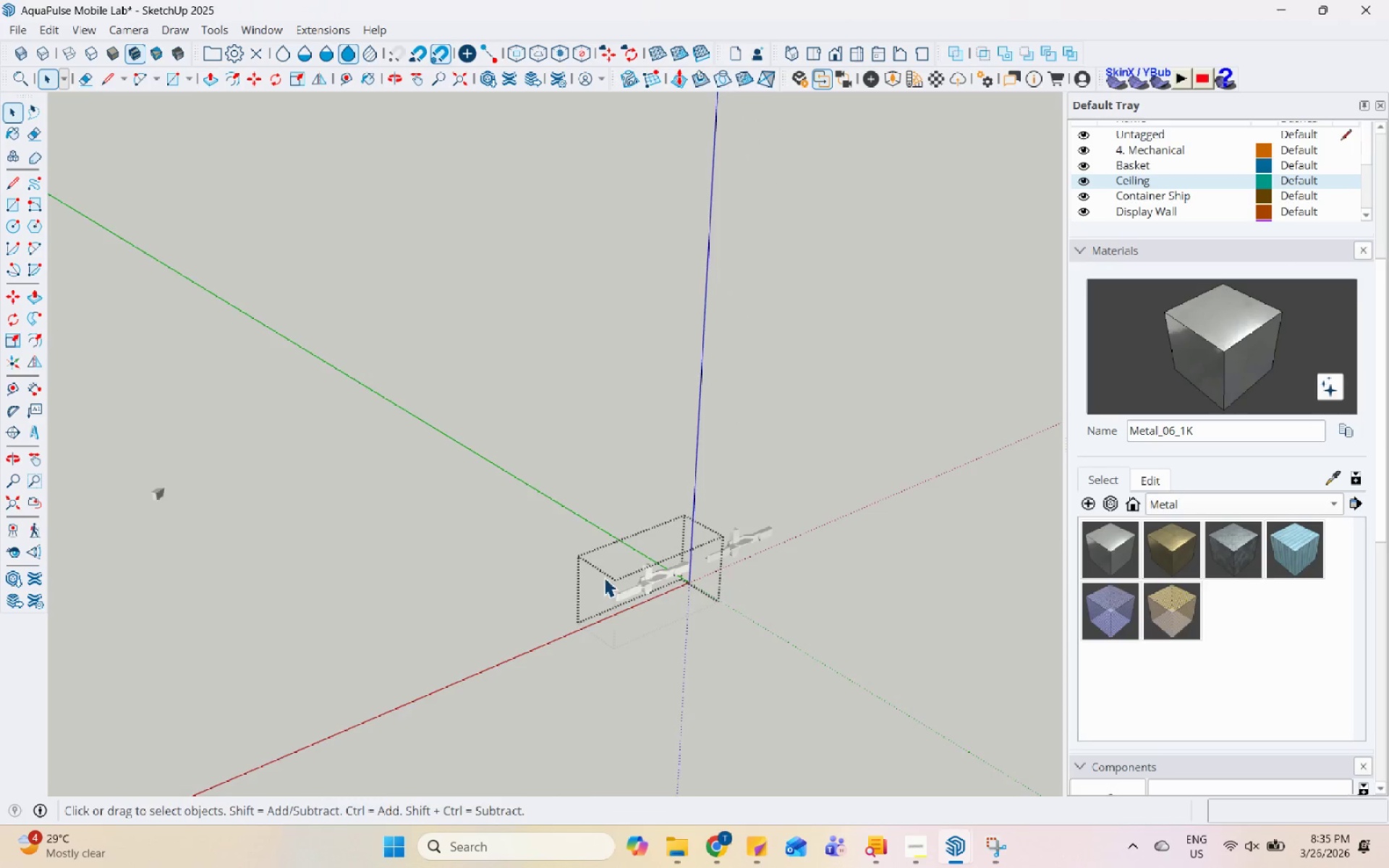 
key(Escape)
 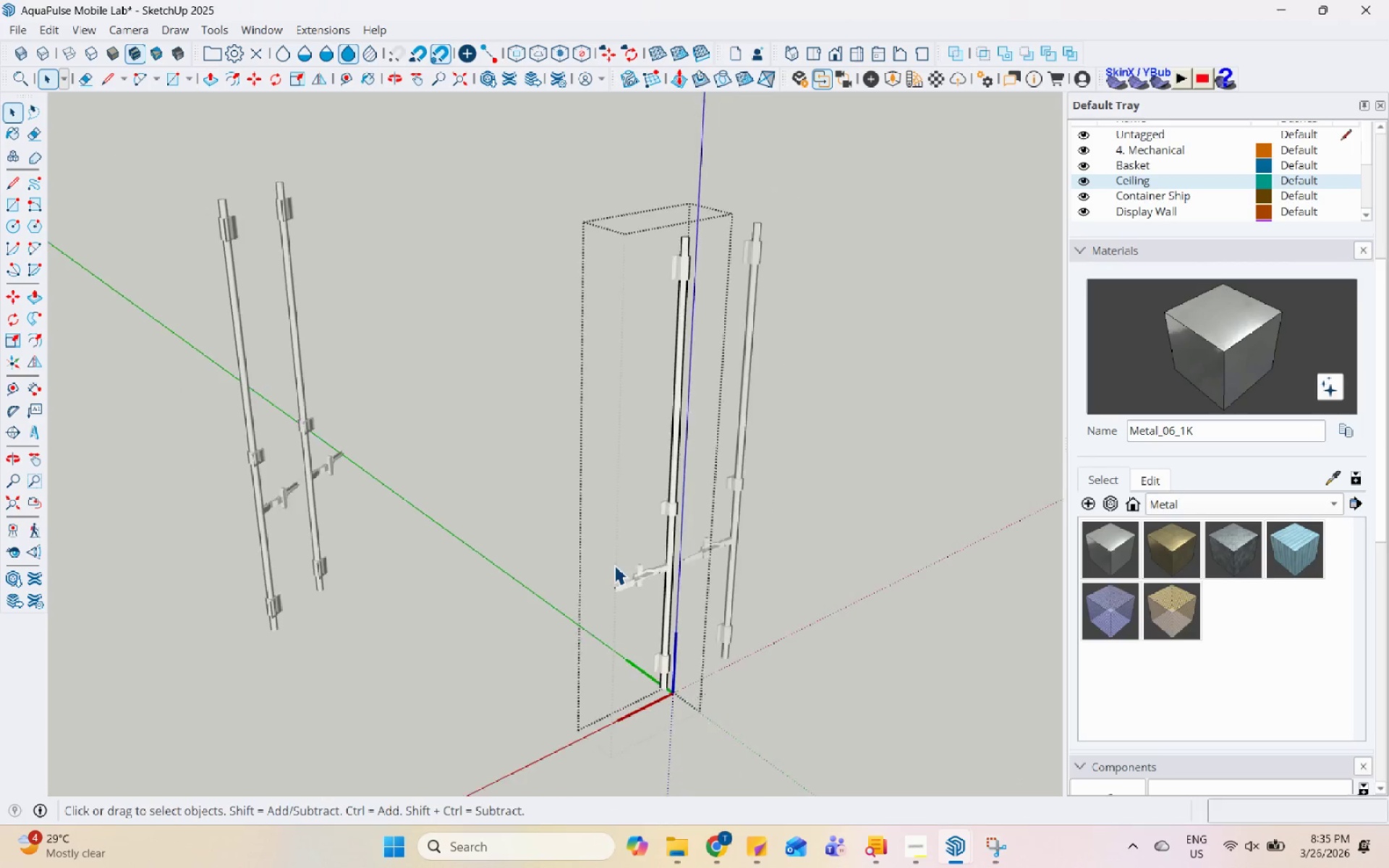 
key(Escape)
 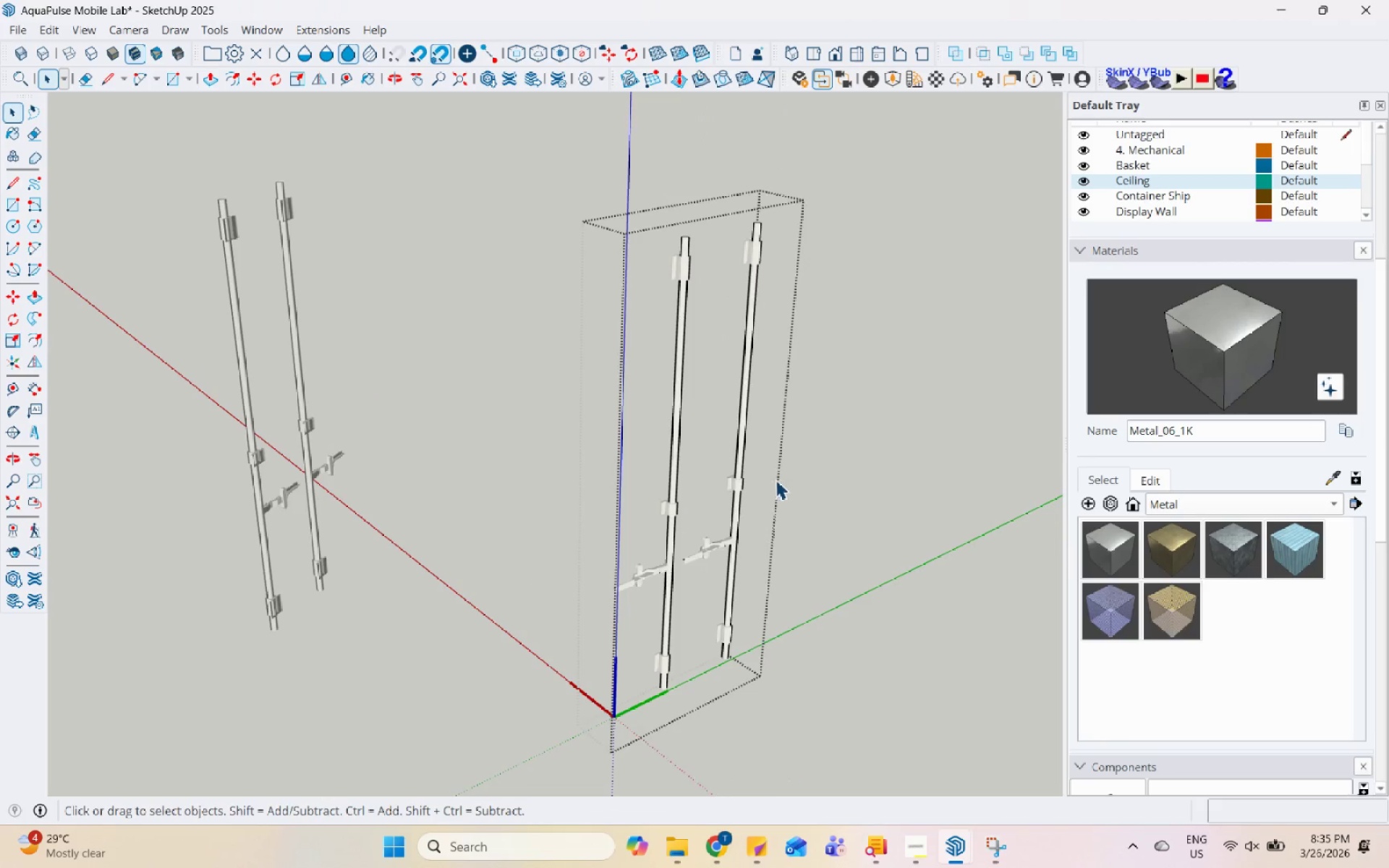 
key(Escape)
 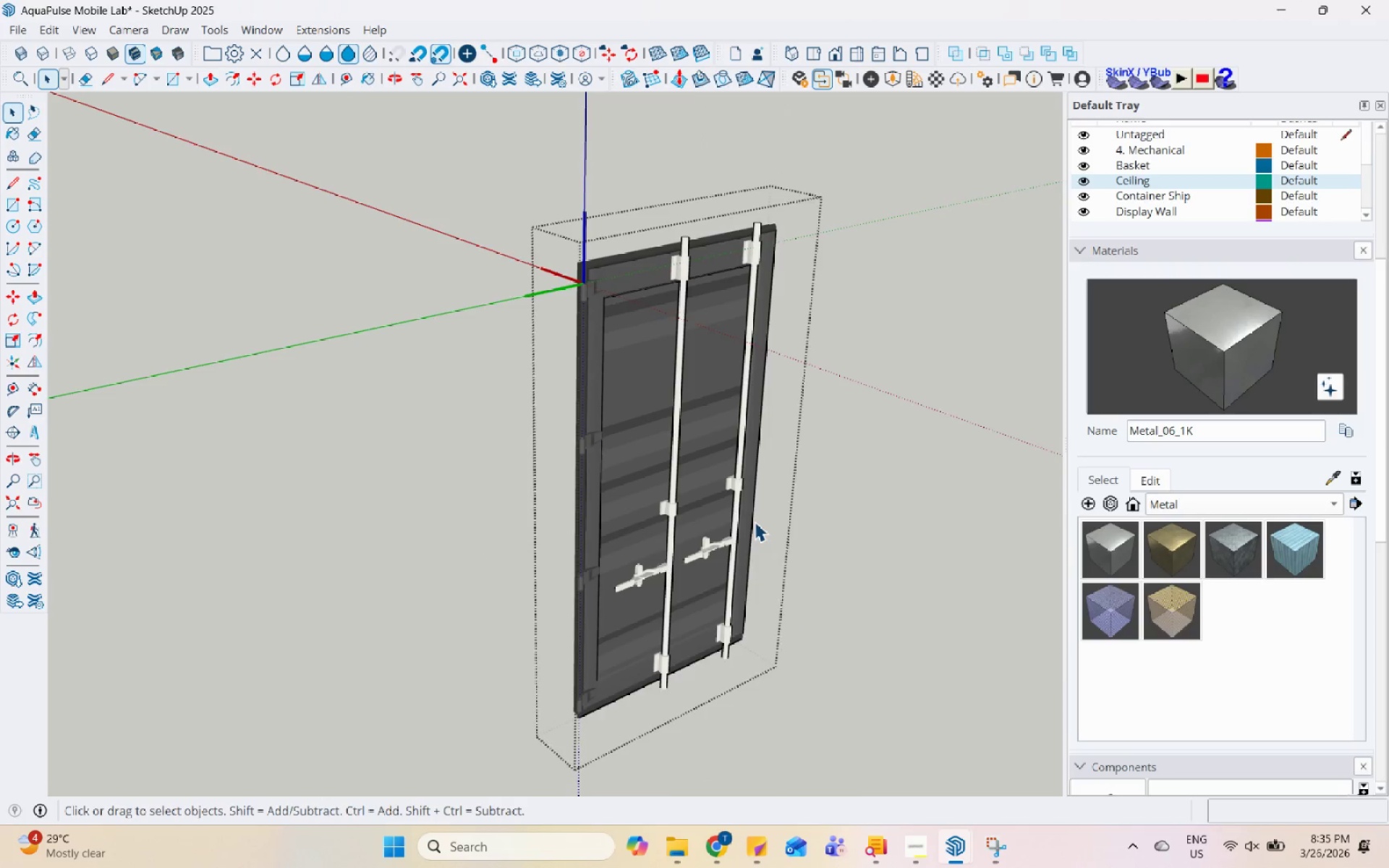 
scroll: coordinate [614, 565], scroll_direction: down, amount: 18.0
 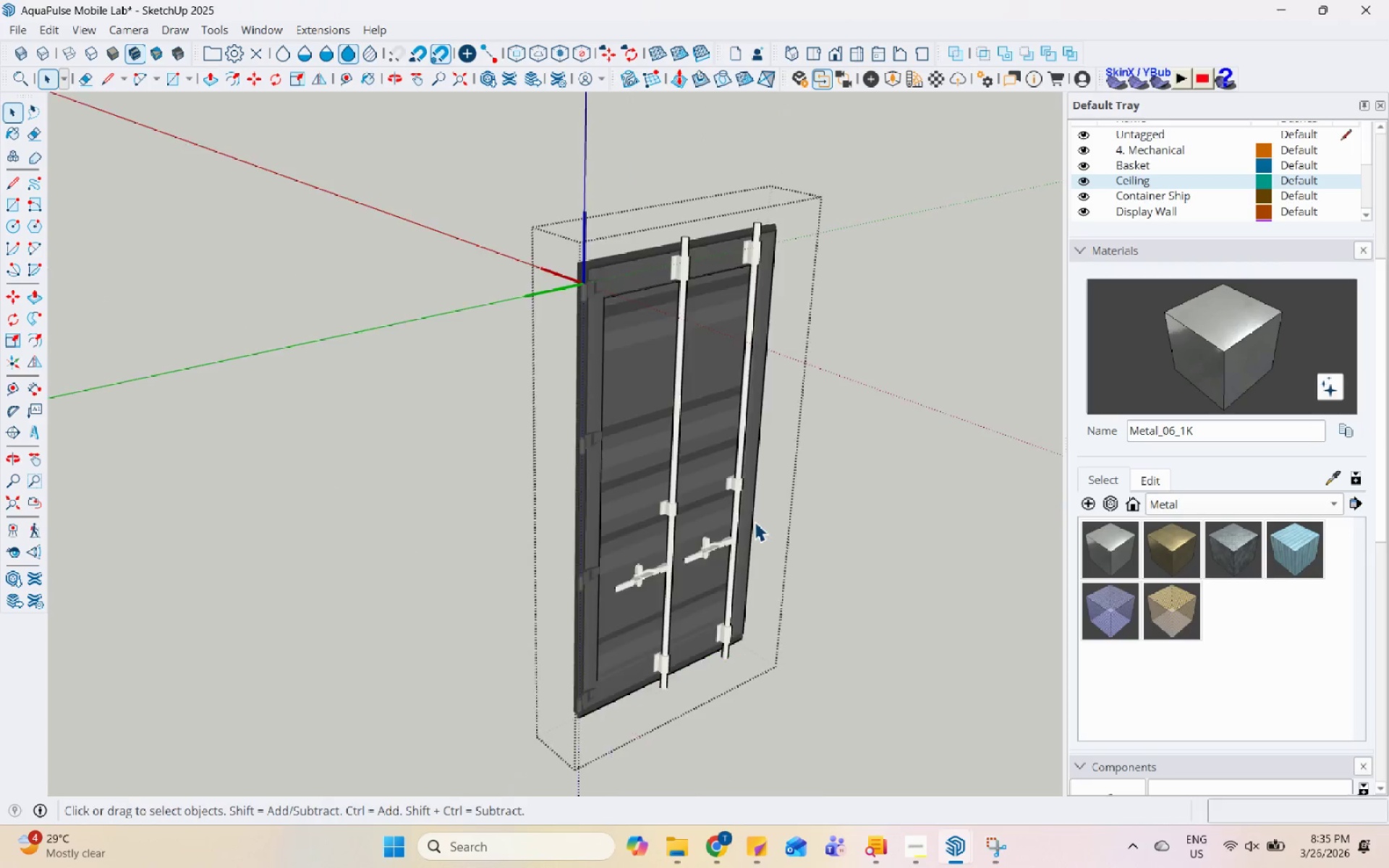 
key(Escape)
 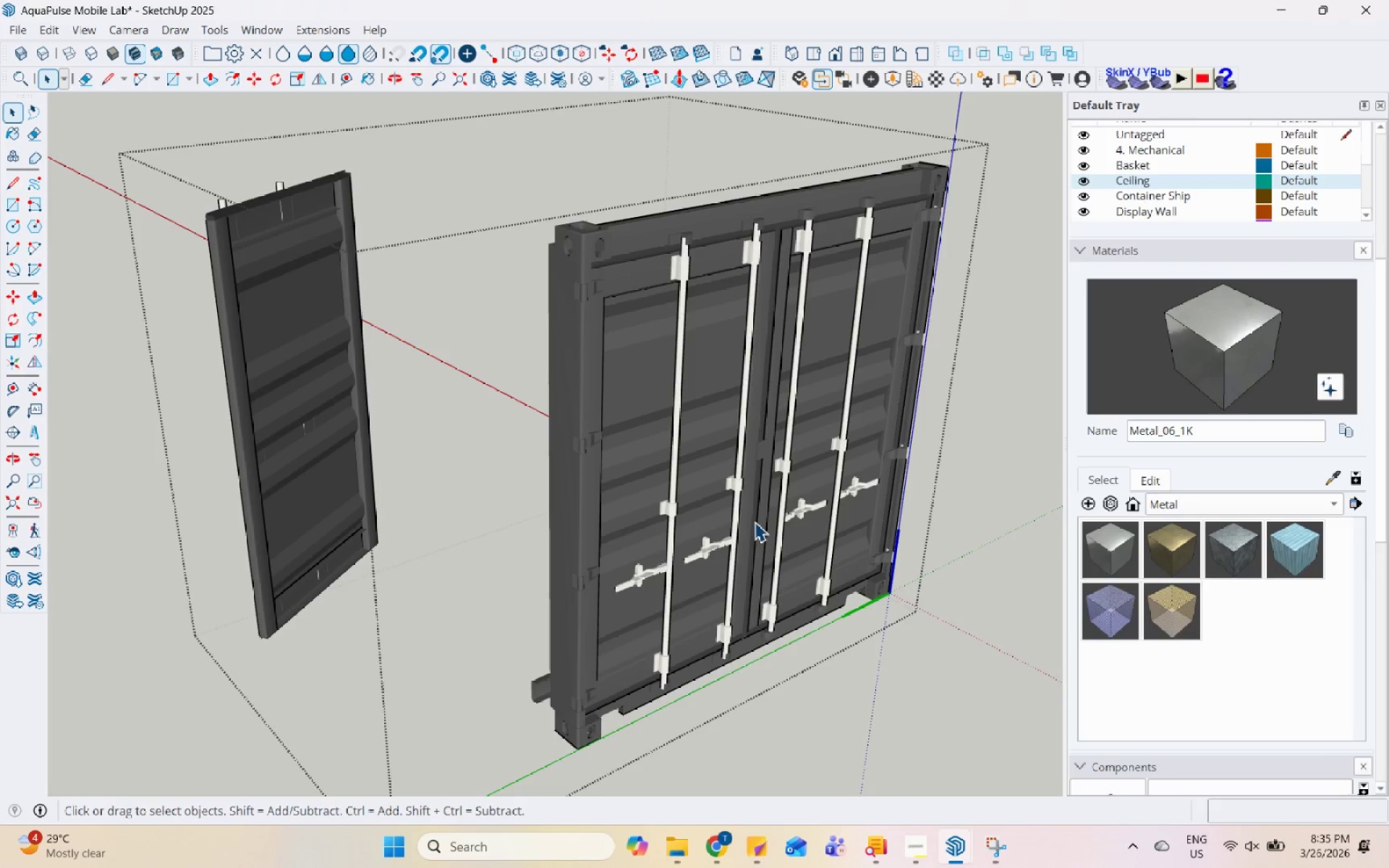 
key(Escape)
 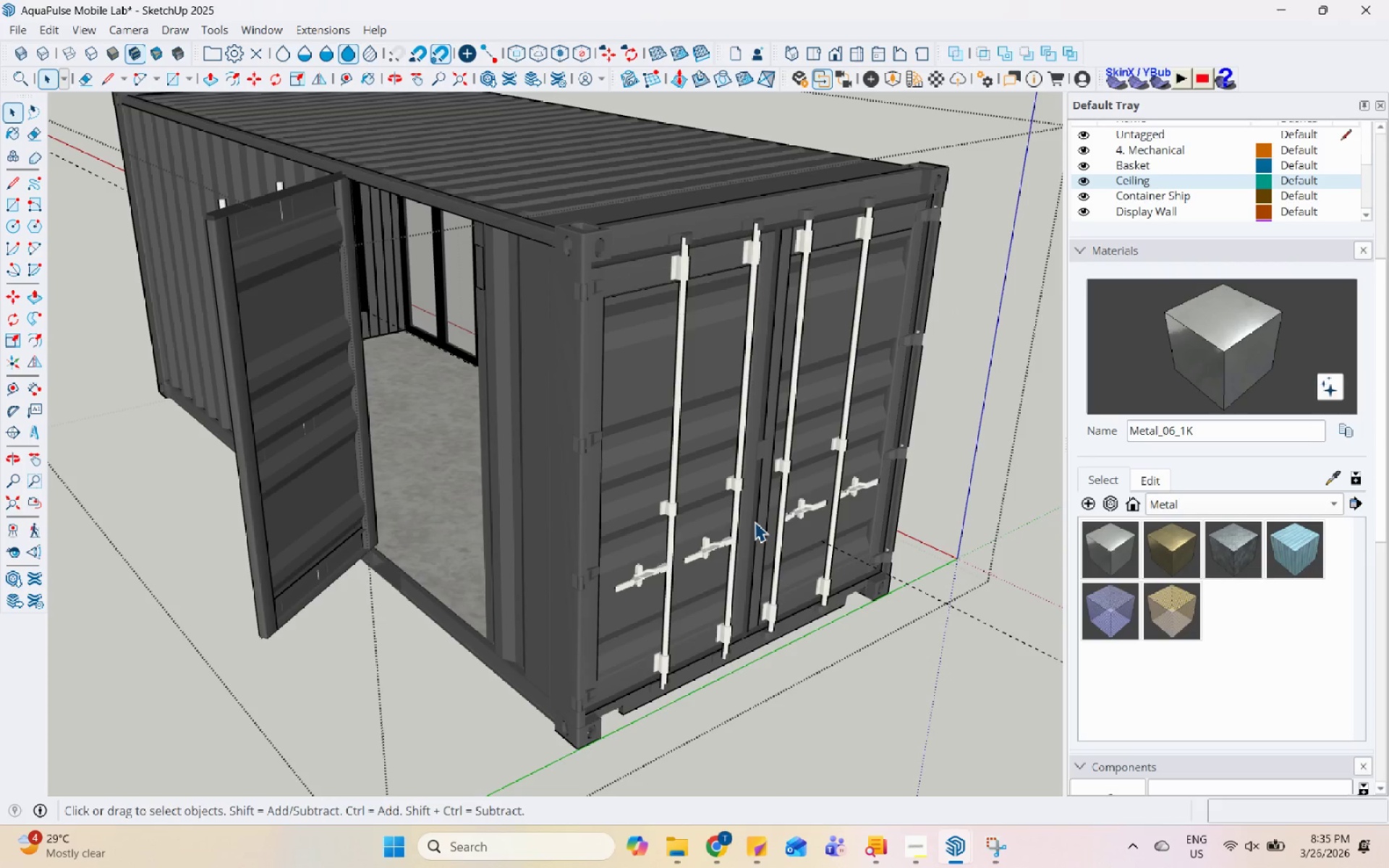 
key(Escape)
 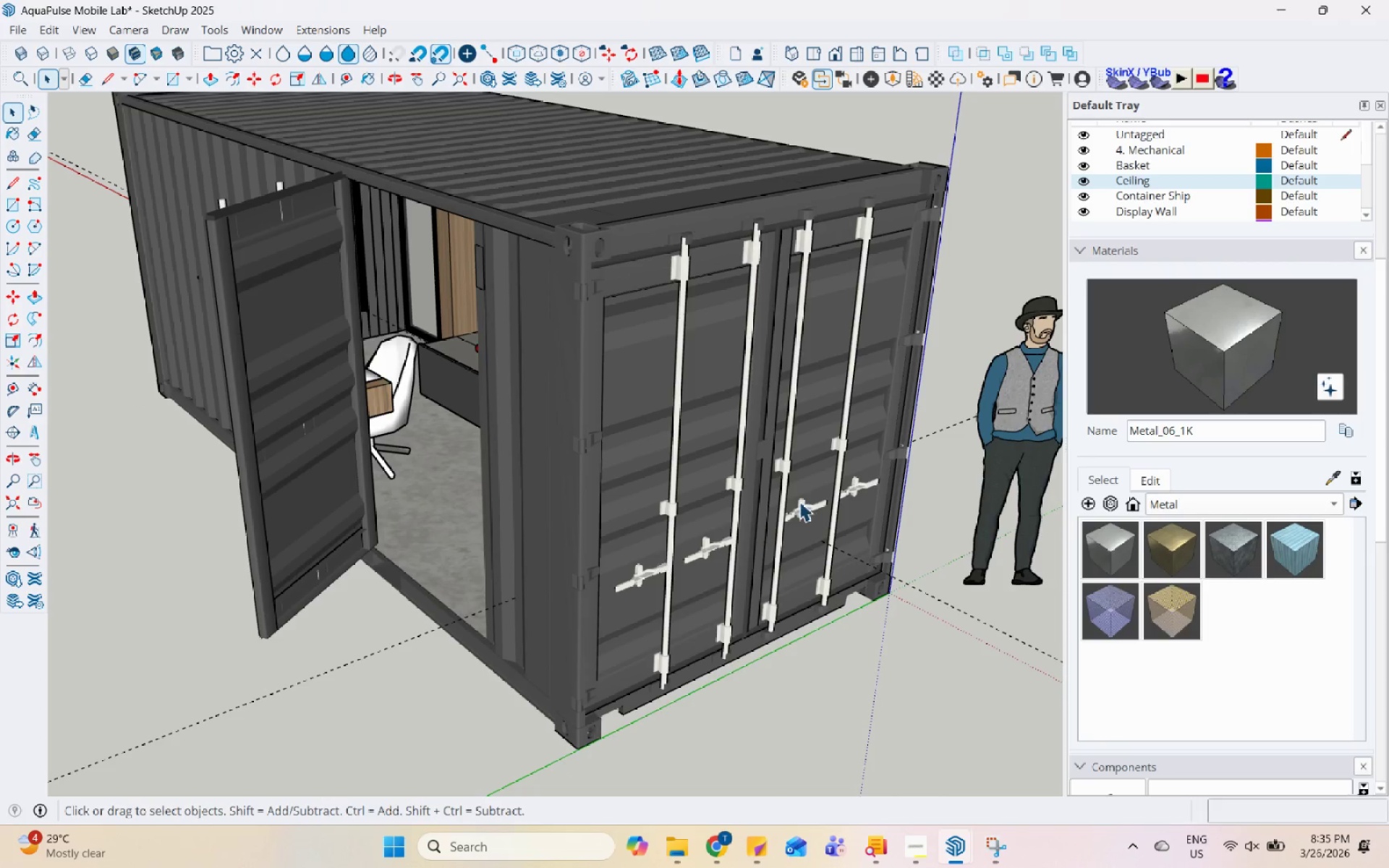 
key(Escape)
 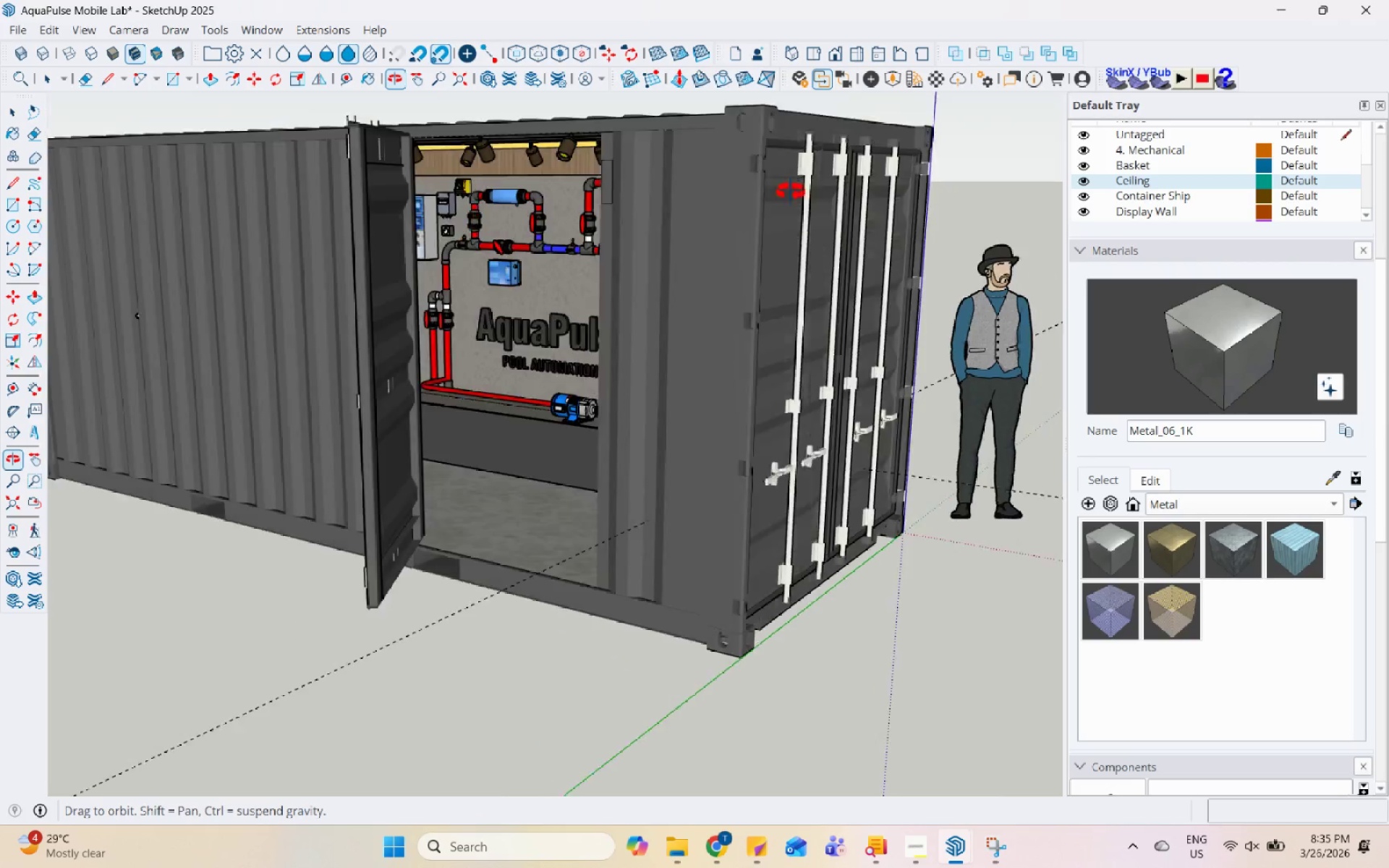 
scroll: coordinate [668, 244], scroll_direction: up, amount: 10.0
 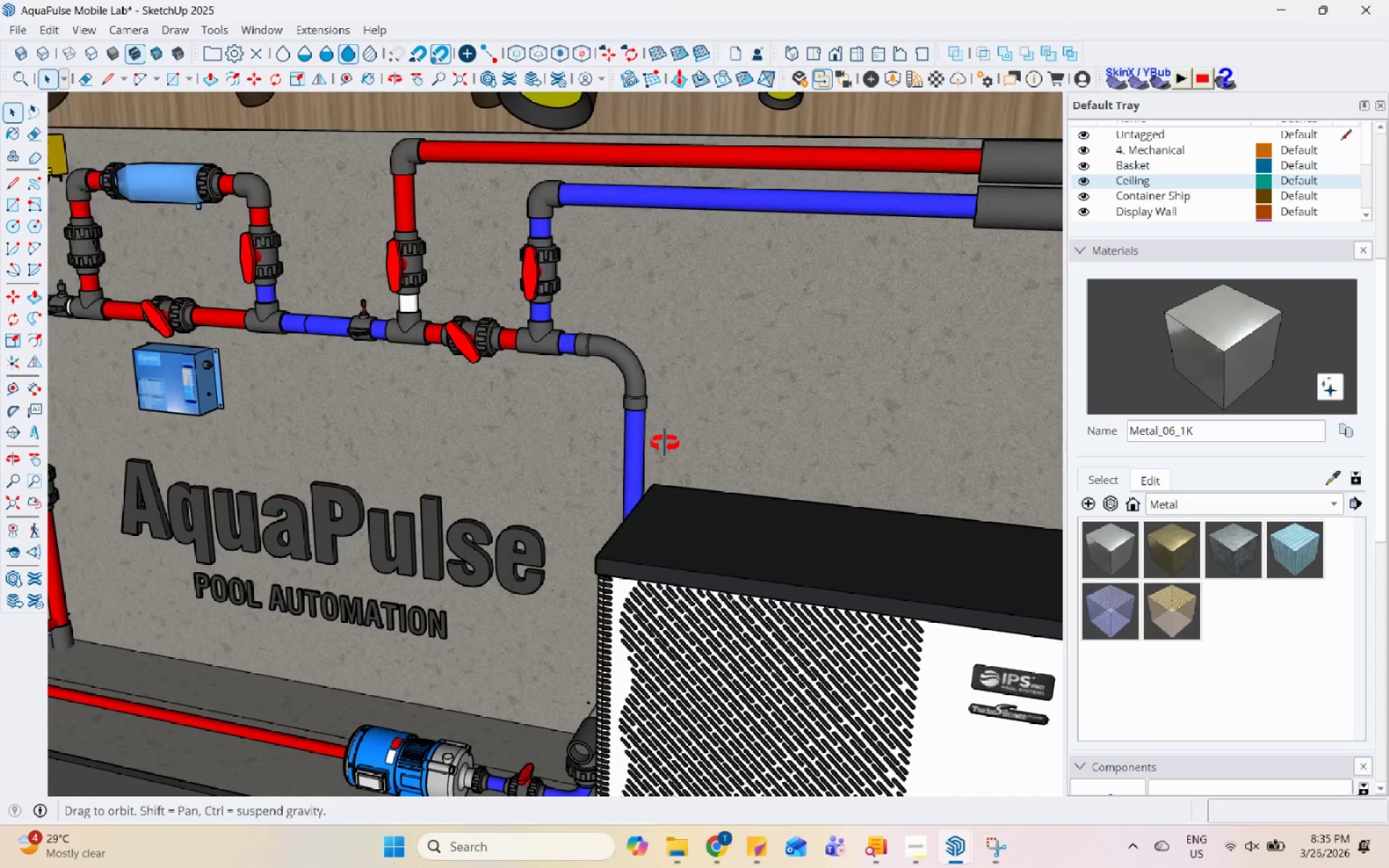 
scroll: coordinate [666, 364], scroll_direction: down, amount: 12.0
 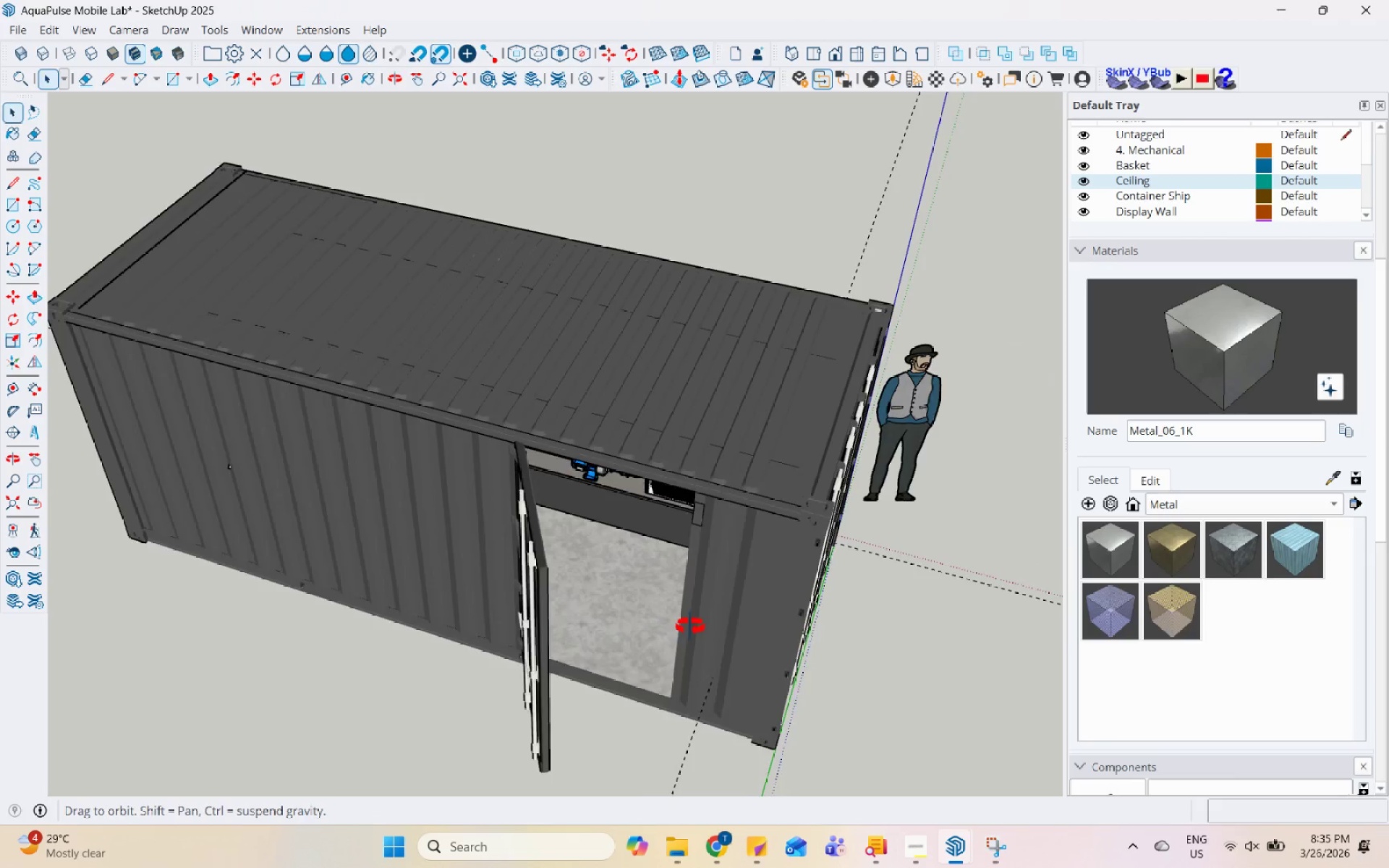 
scroll: coordinate [658, 569], scroll_direction: none, amount: 0.0
 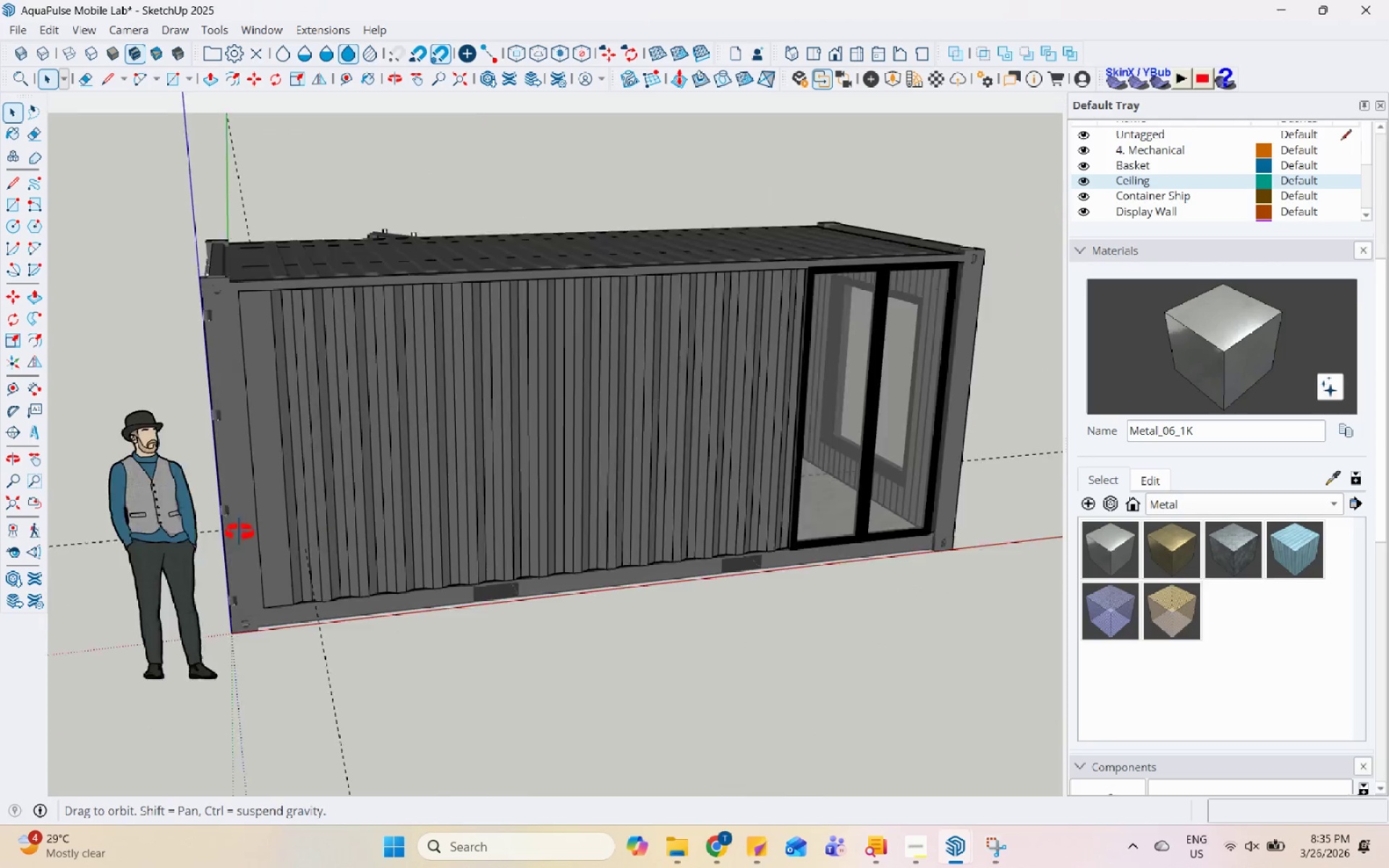 
key(Control+S)
 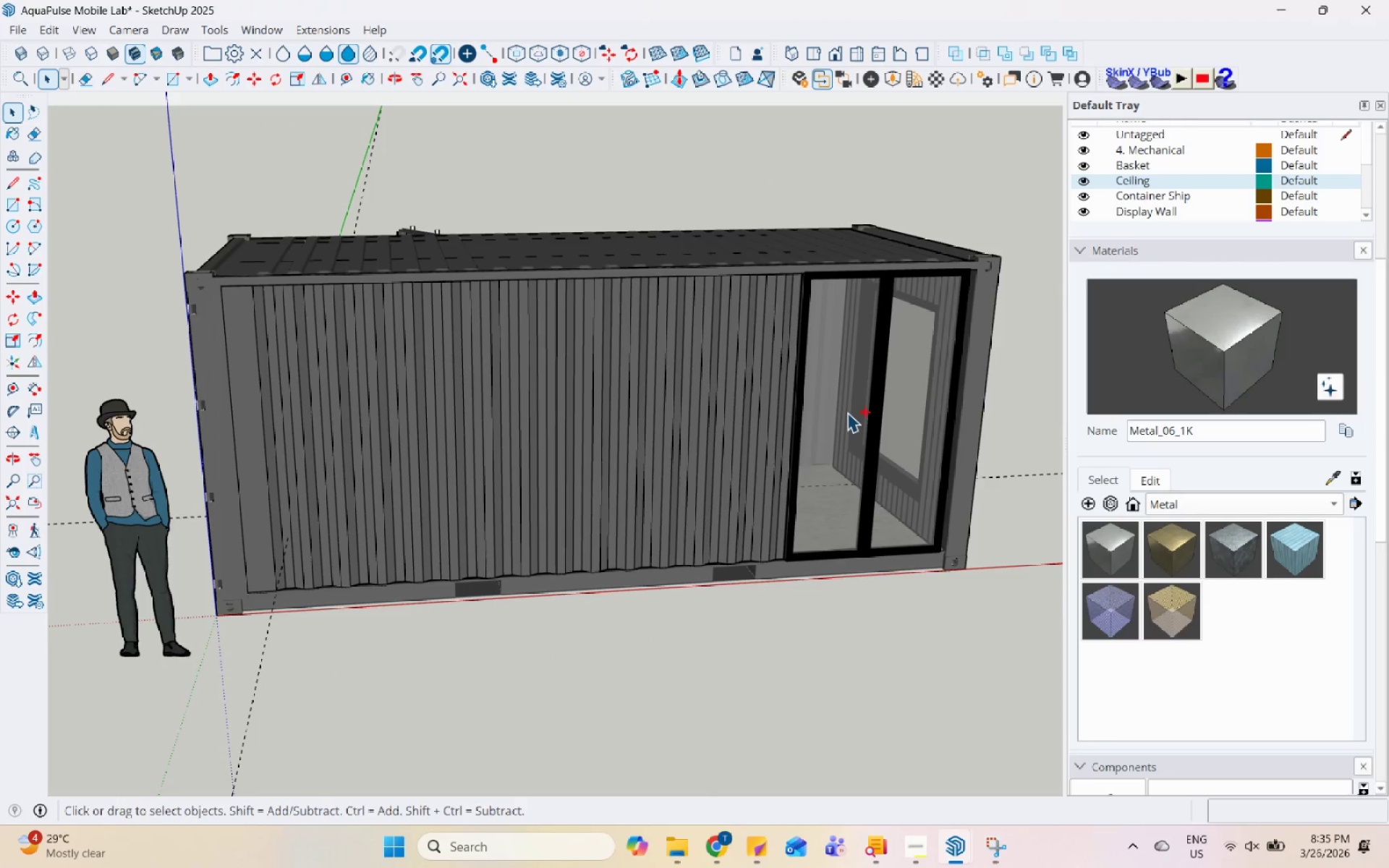 
scroll: coordinate [847, 412], scroll_direction: up, amount: 4.0
 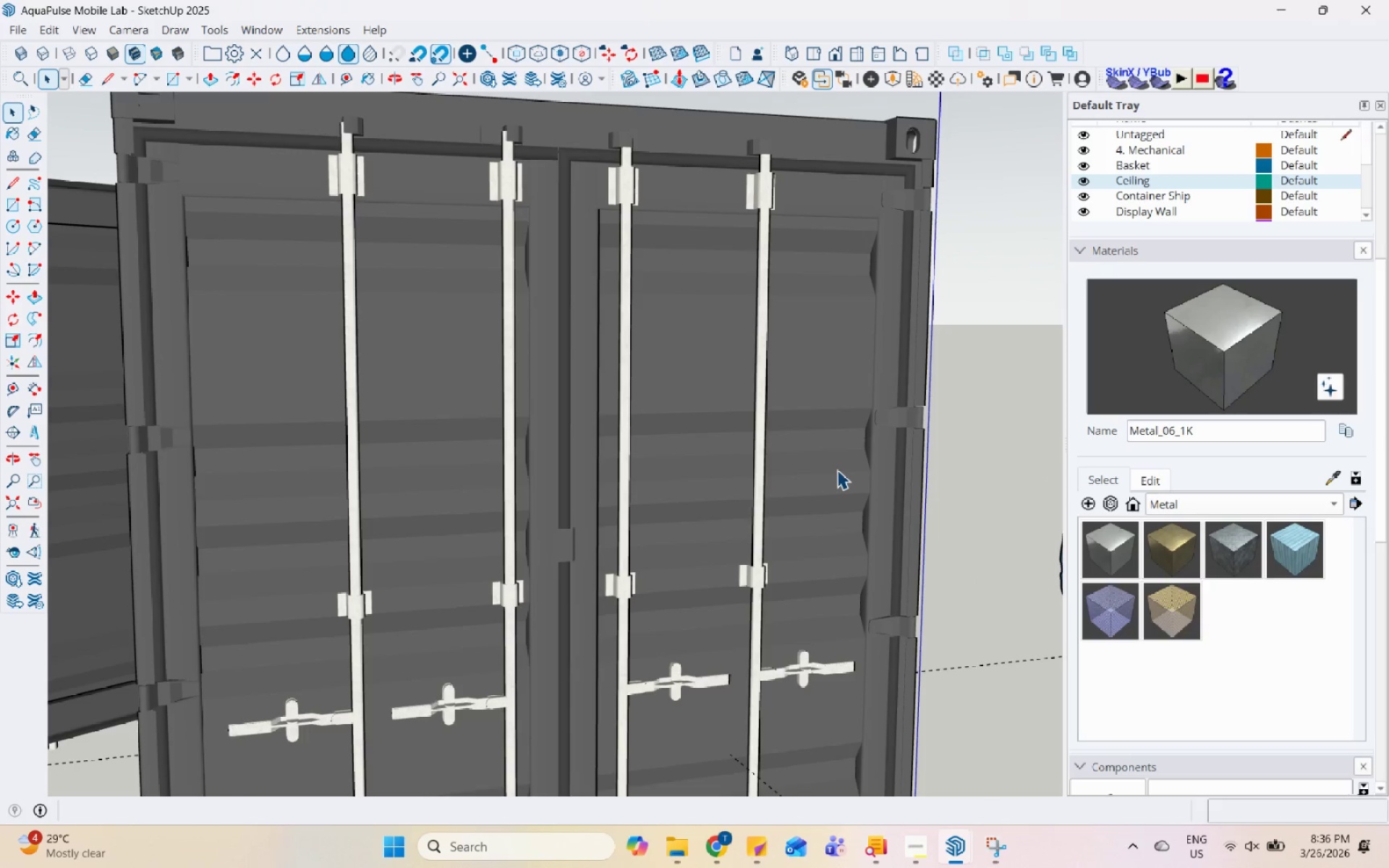 
wait(5.49)
 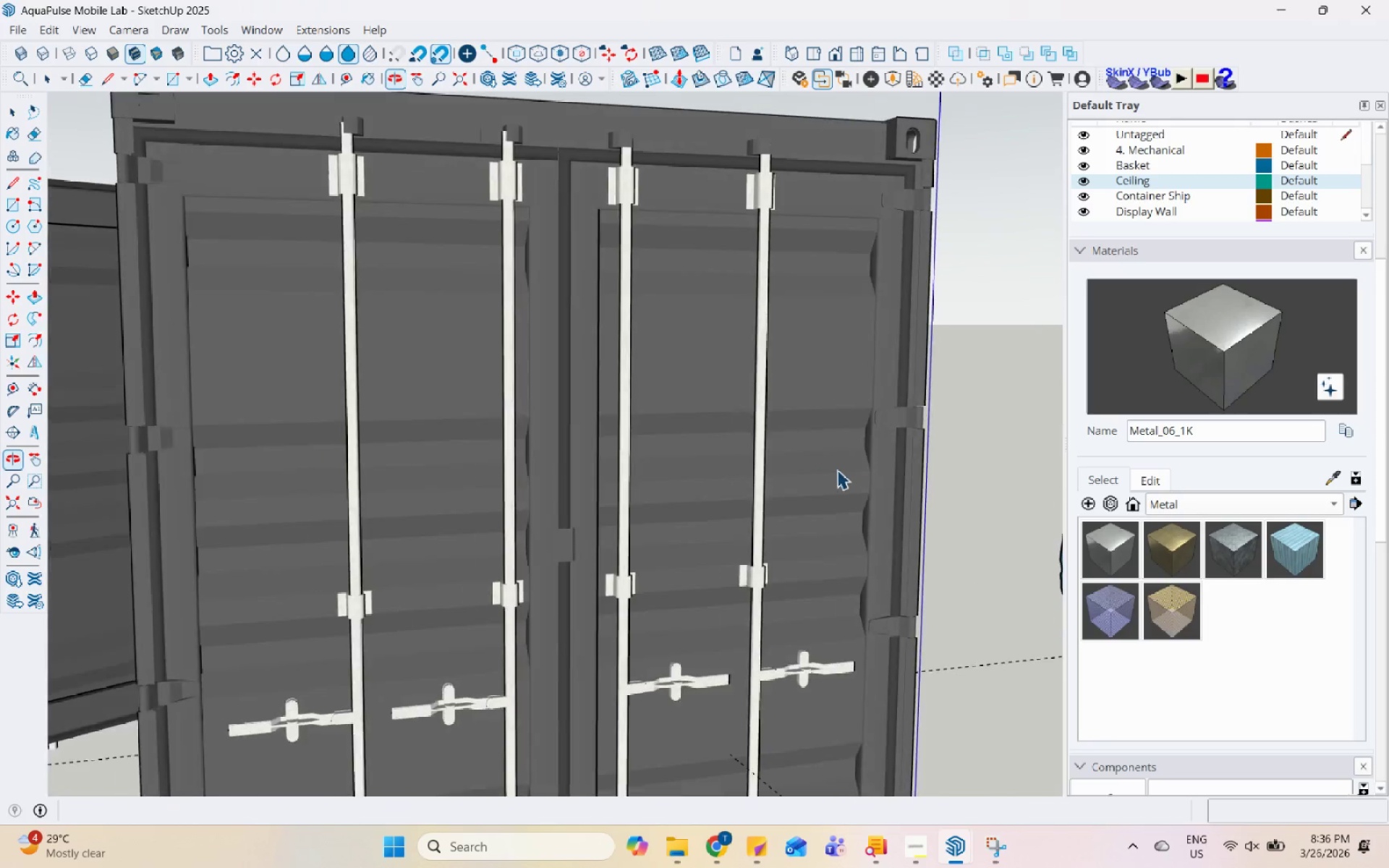 
scroll: coordinate [773, 490], scroll_direction: down, amount: 11.0
 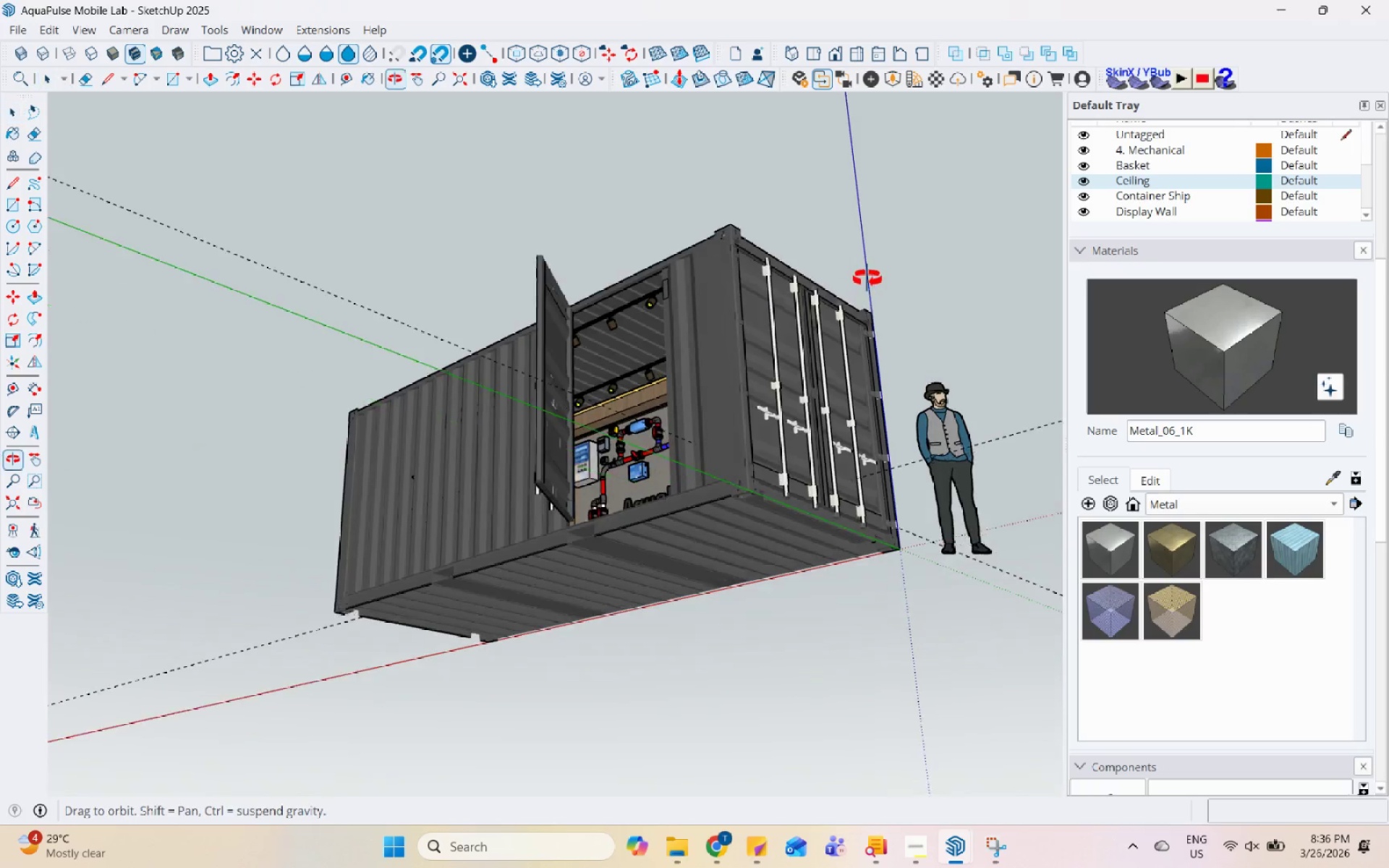 
scroll: coordinate [501, 375], scroll_direction: up, amount: 11.0
 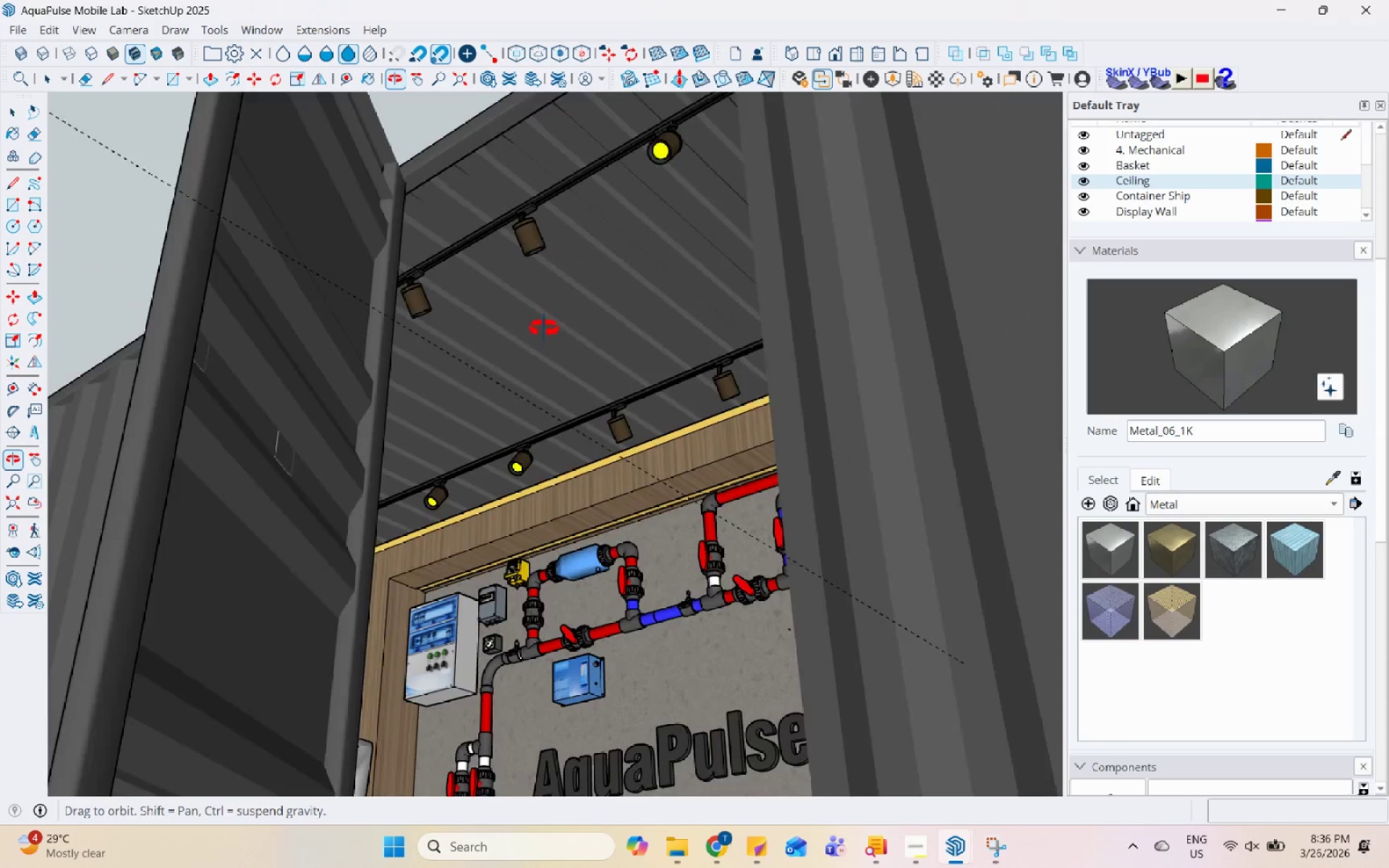 
scroll: coordinate [520, 396], scroll_direction: down, amount: 5.0
 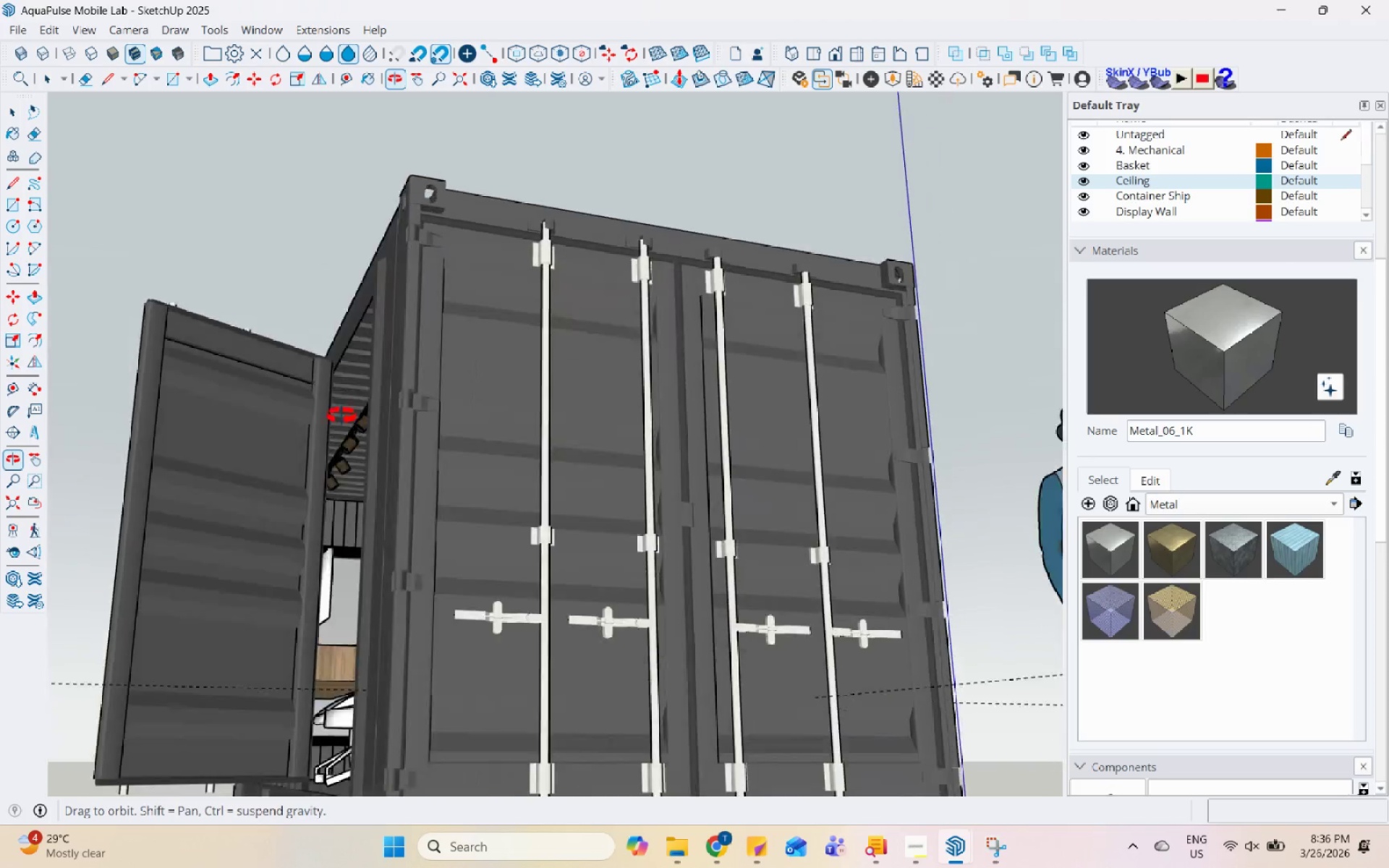 
scroll: coordinate [433, 455], scroll_direction: up, amount: 5.0
 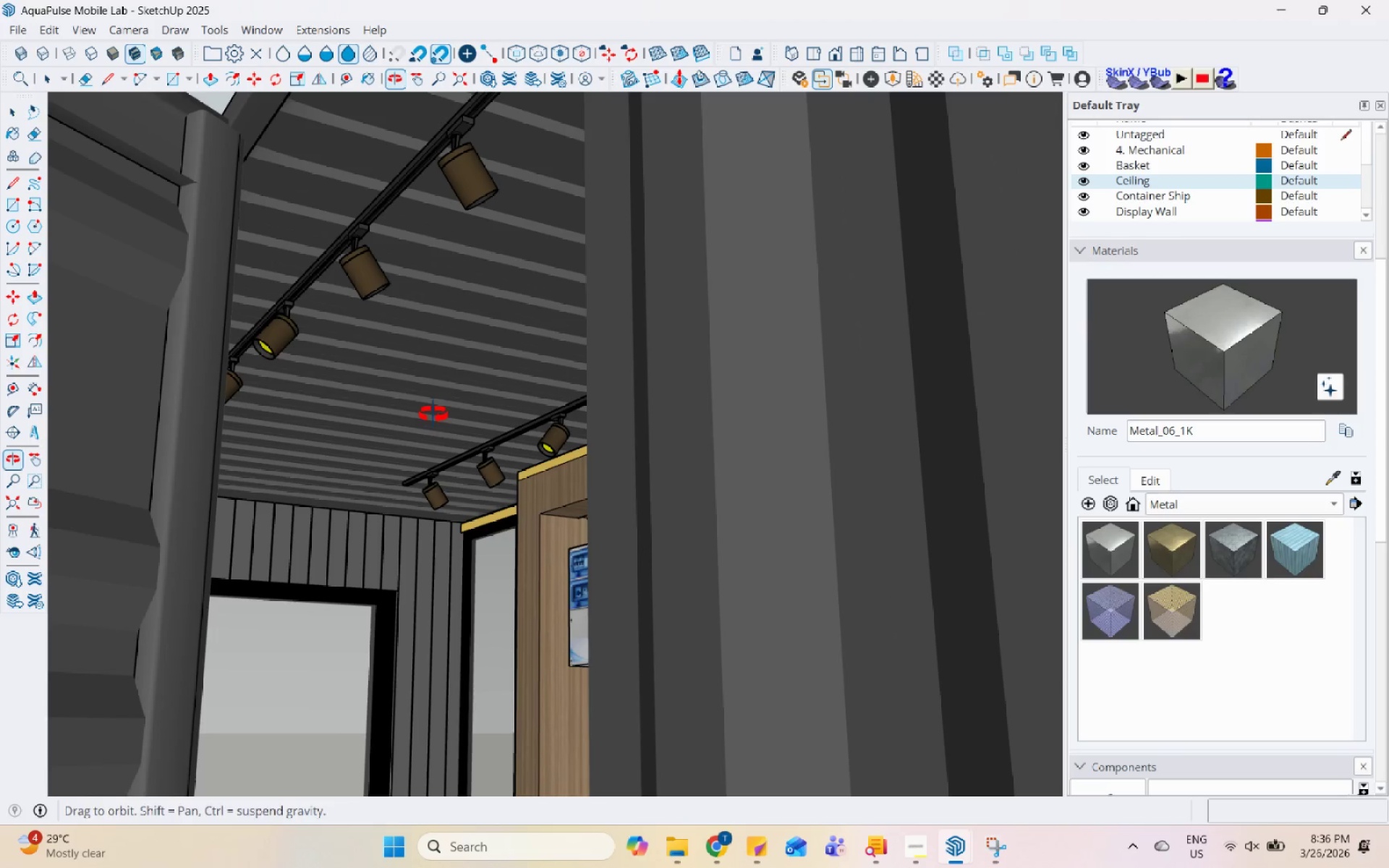 
scroll: coordinate [271, 481], scroll_direction: down, amount: 17.0
 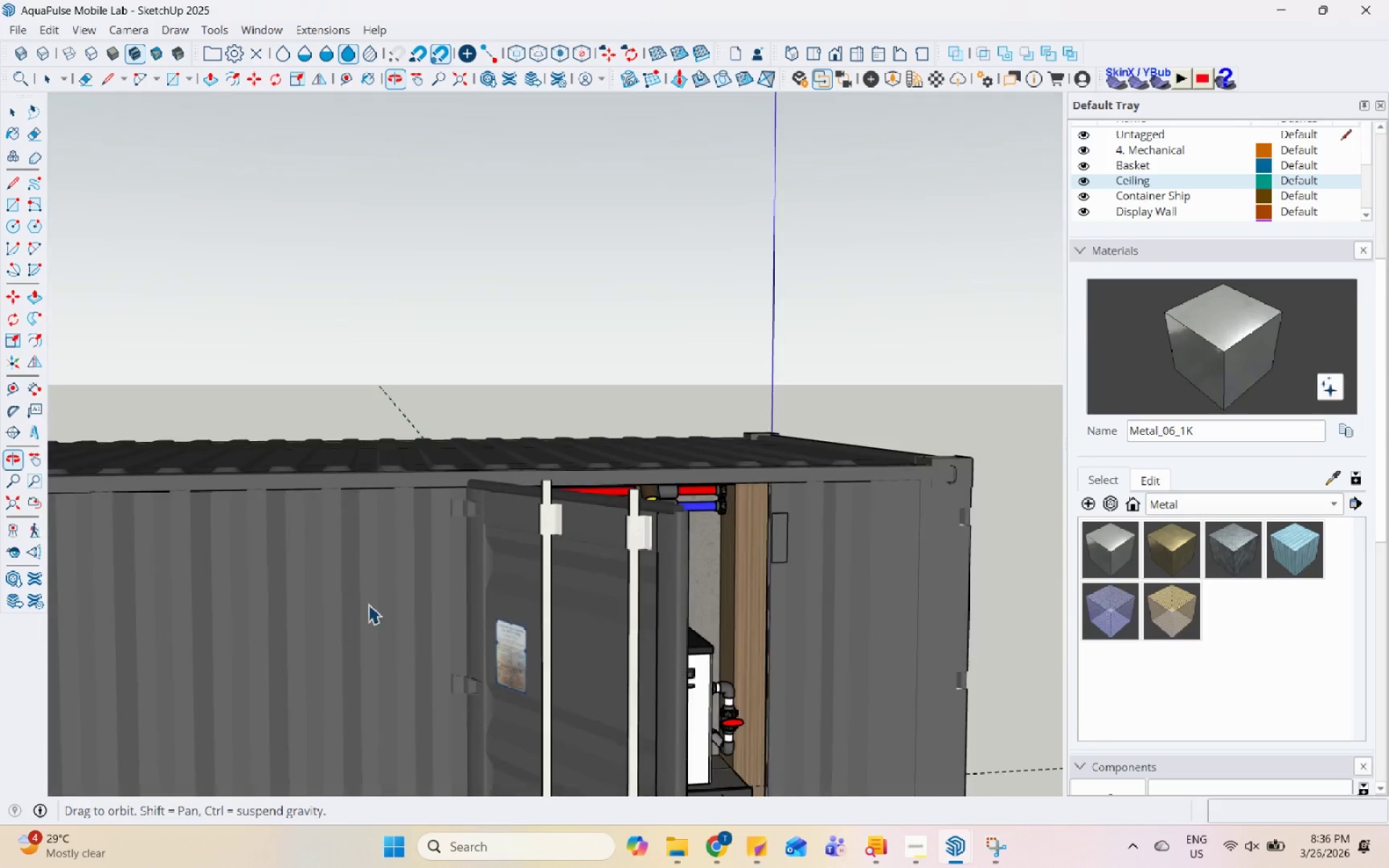 
scroll: coordinate [501, 269], scroll_direction: up, amount: 9.0
 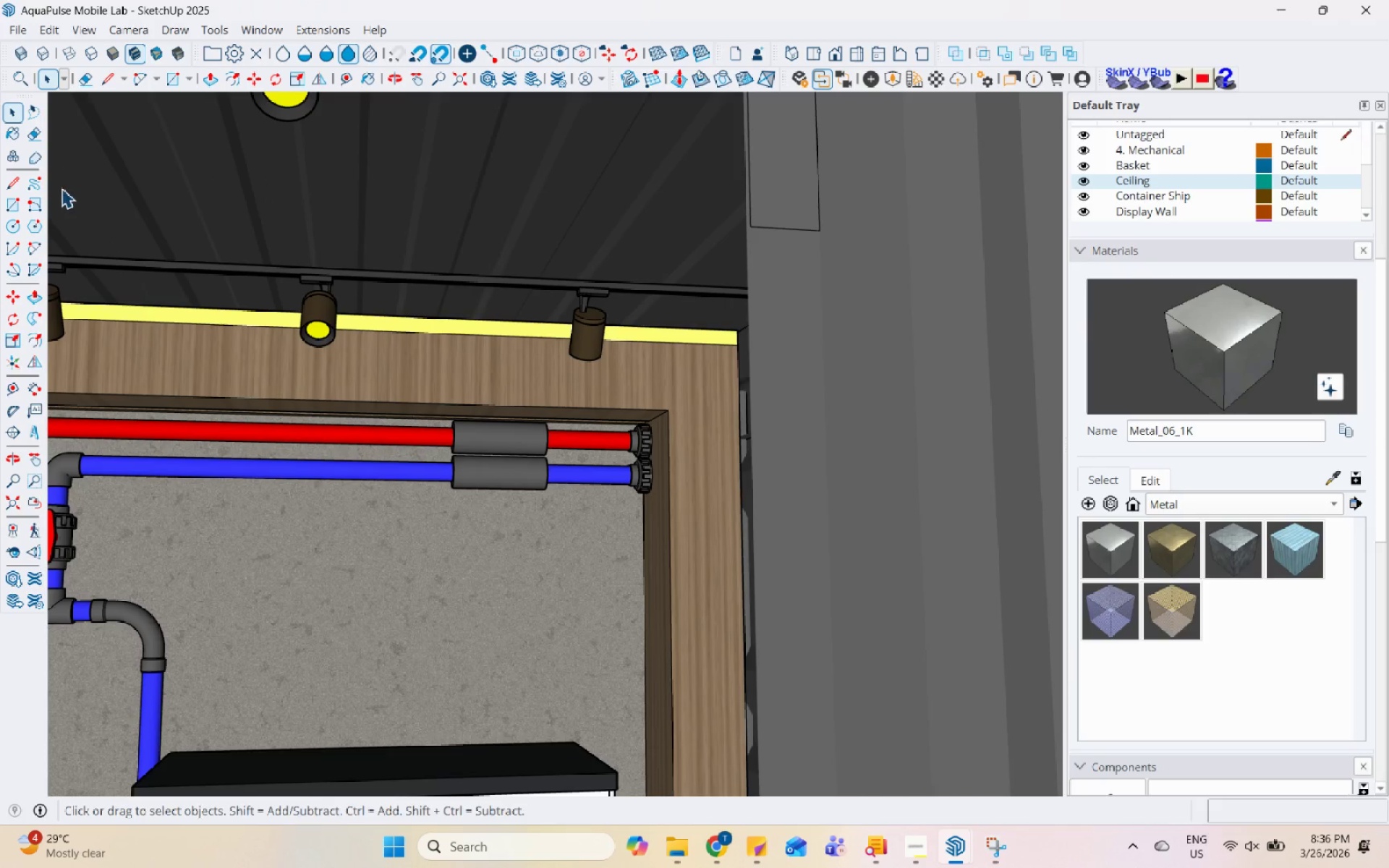 
left_click([4, 184])
 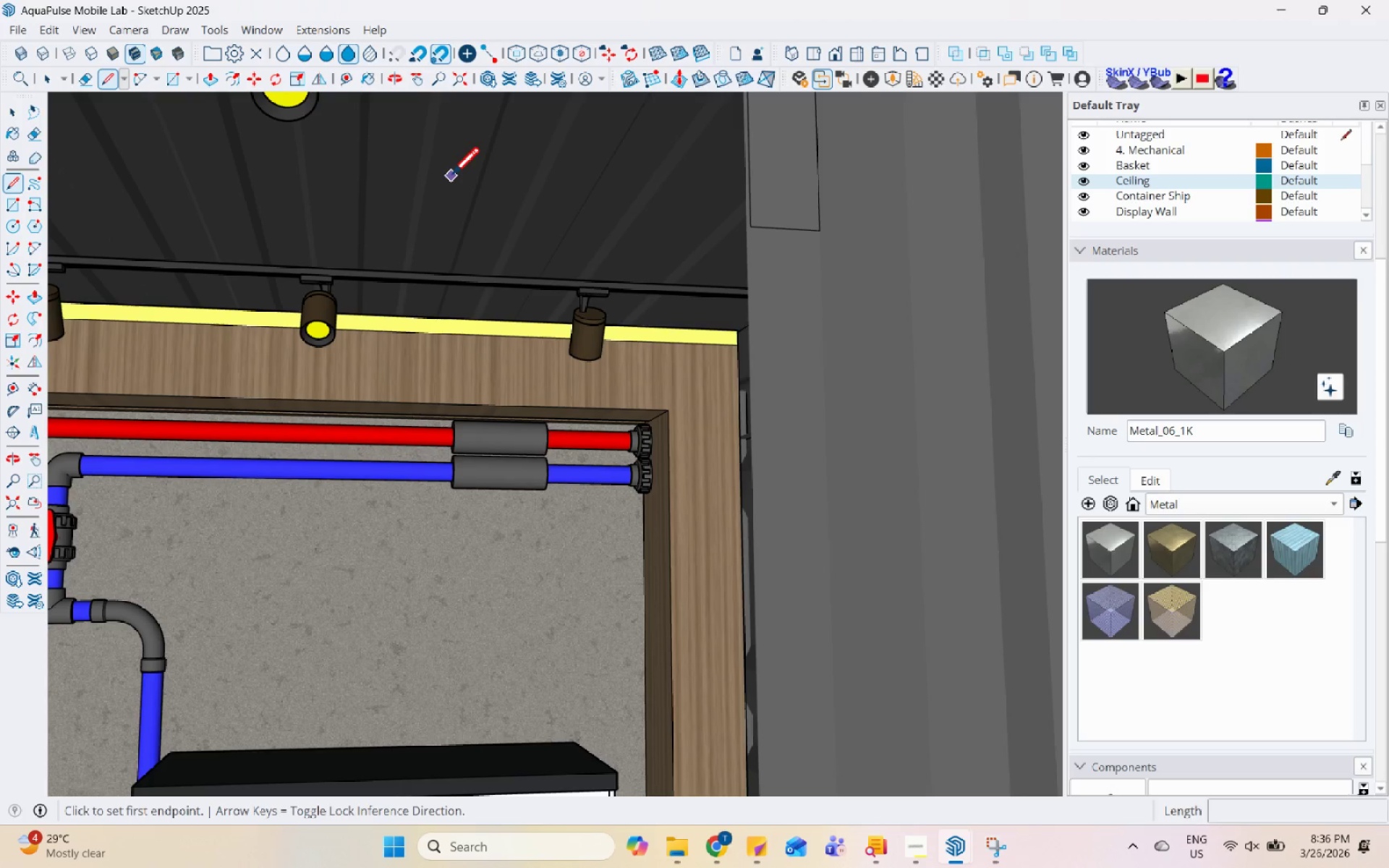 
left_click([452, 176])
 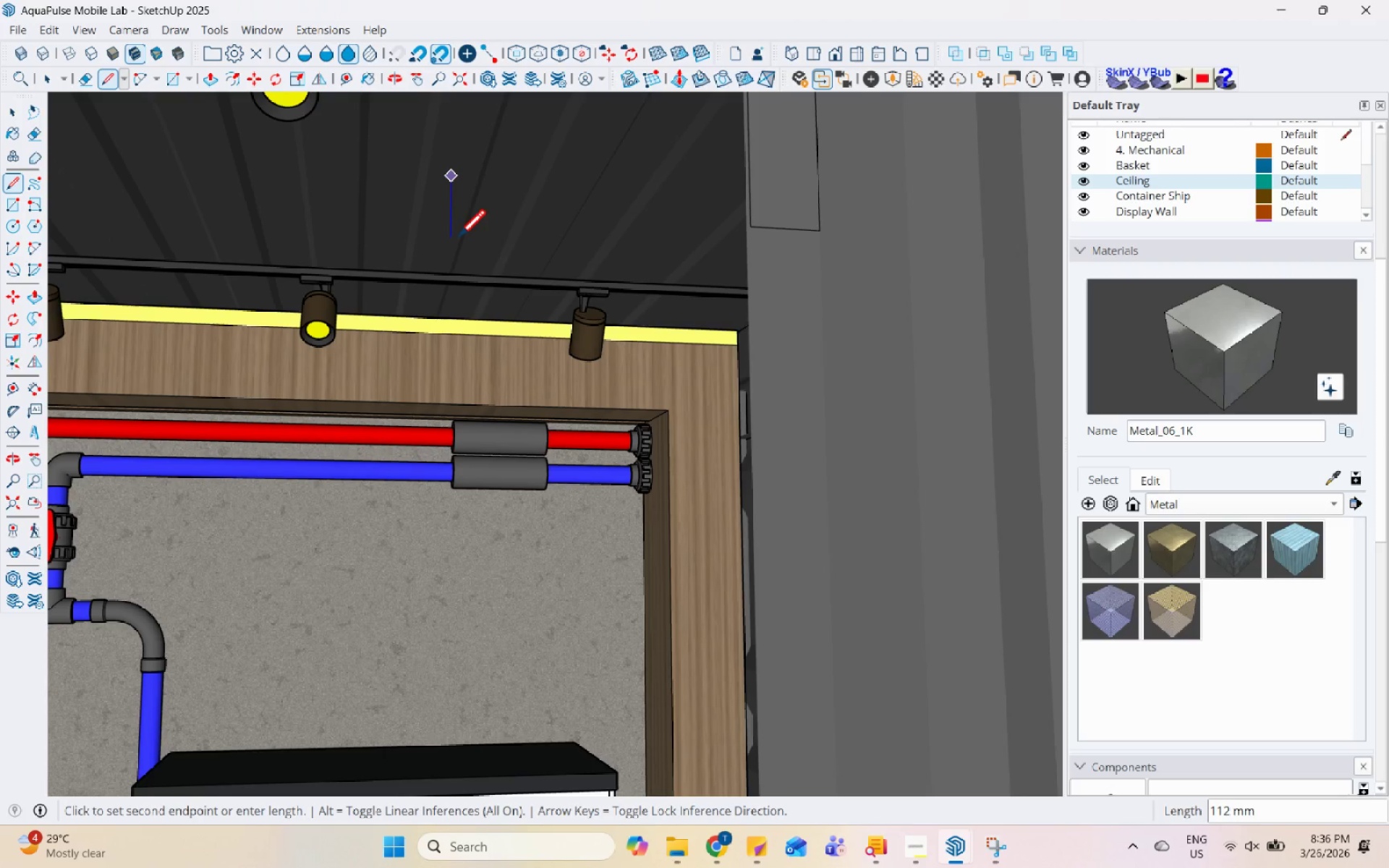 
left_click_drag(start_coordinate=[458, 239], to_coordinate=[452, 240])
 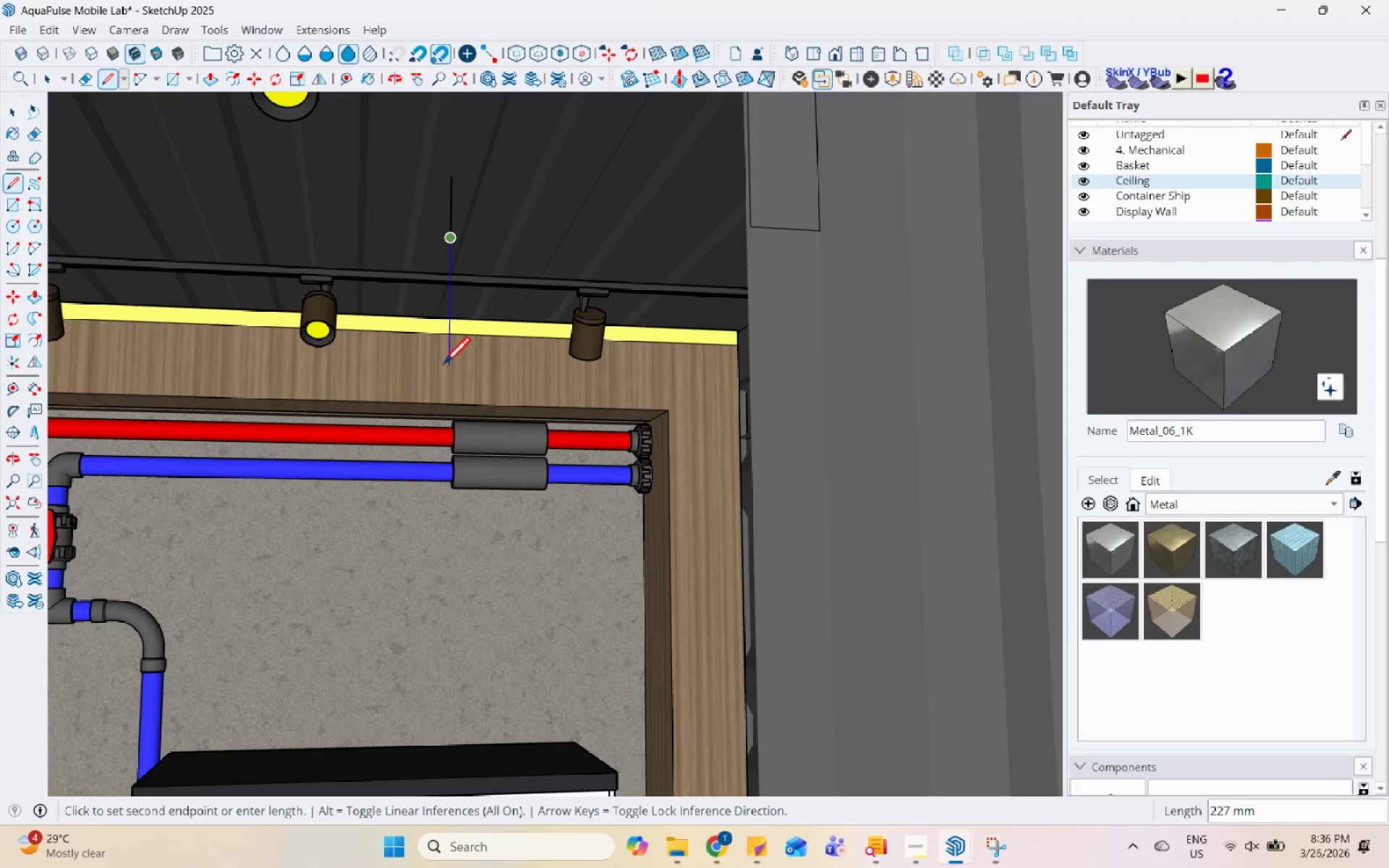 
left_click([446, 376])
 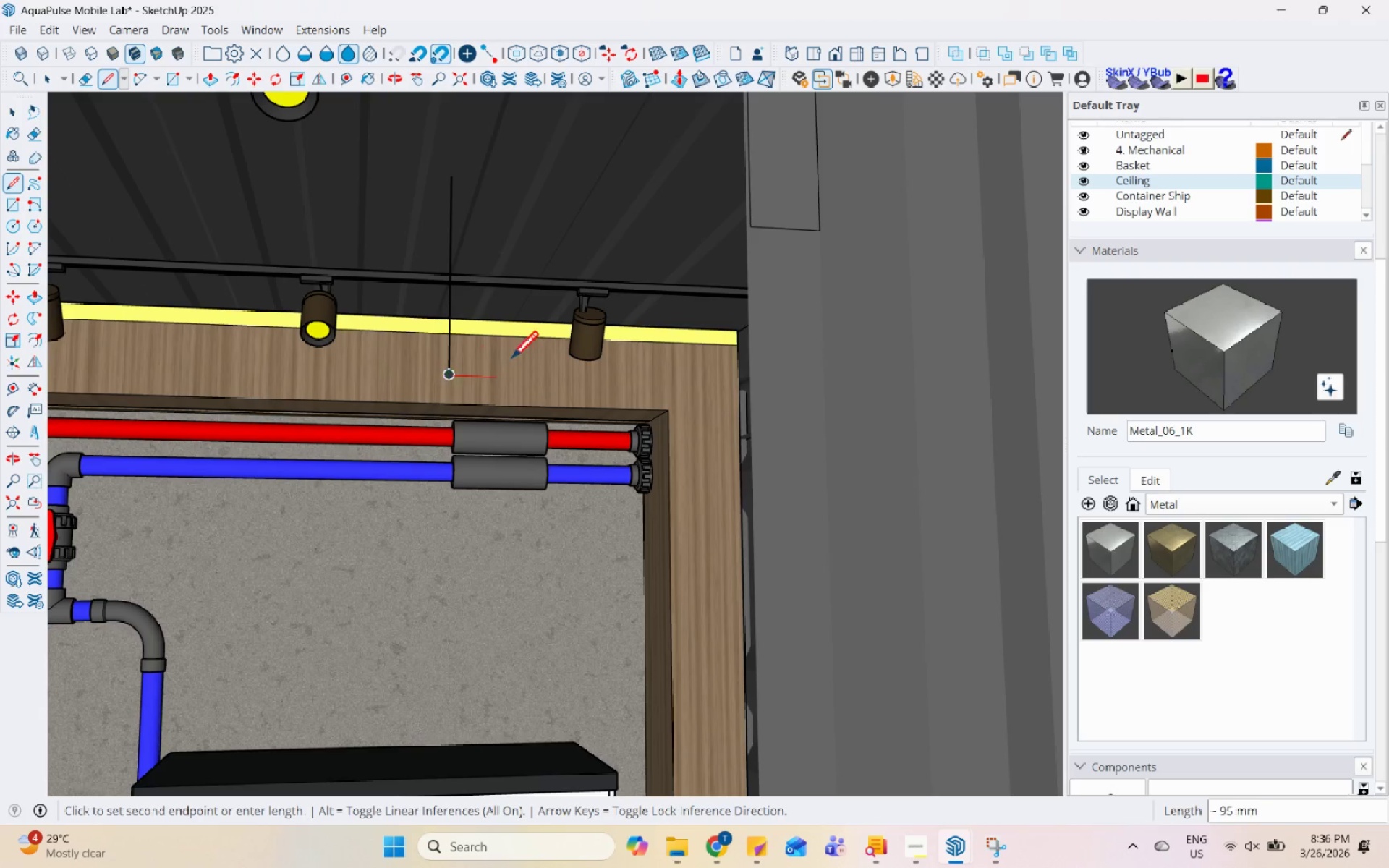 
scroll: coordinate [517, 357], scroll_direction: down, amount: 3.0
 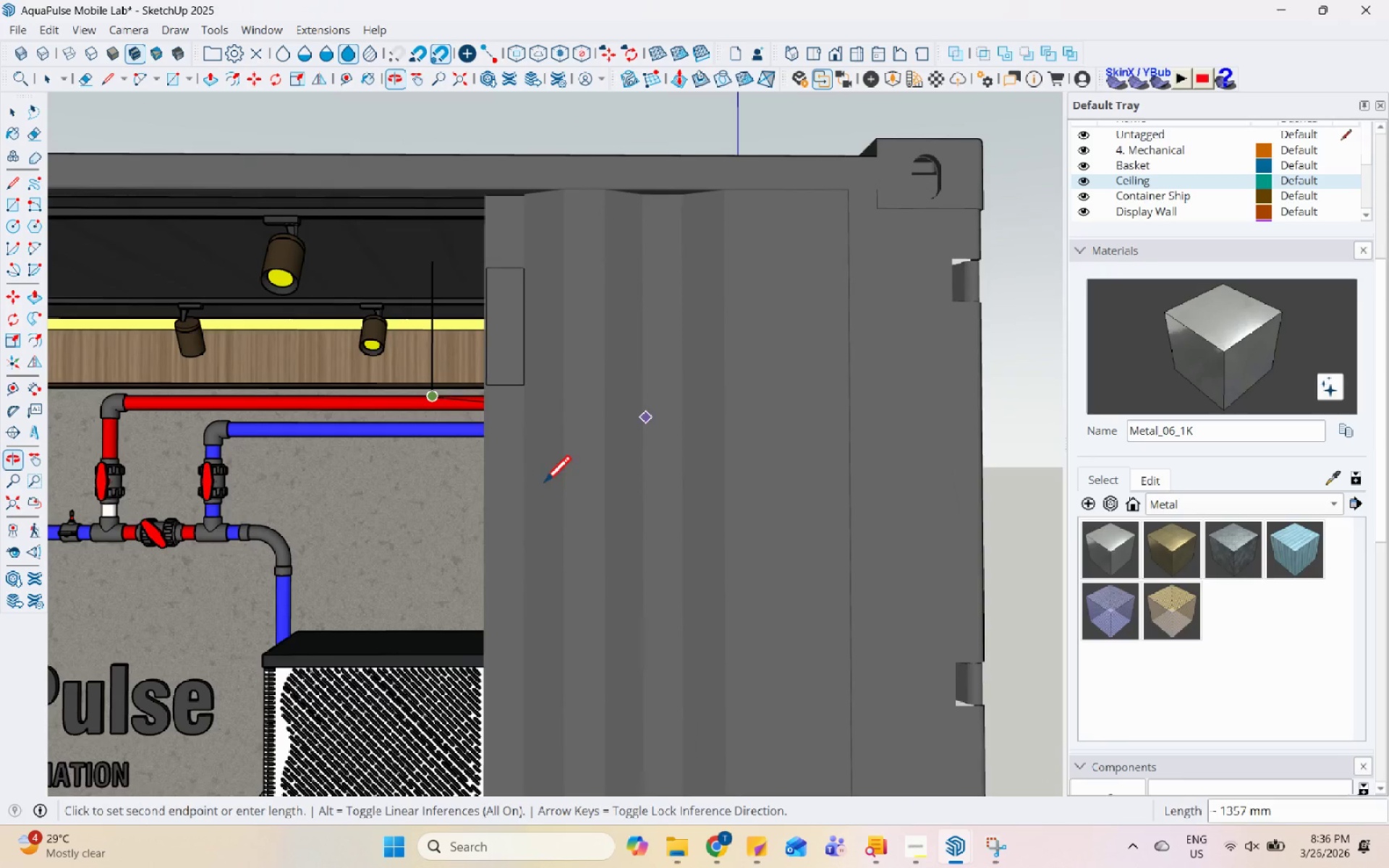 
key(Escape)
 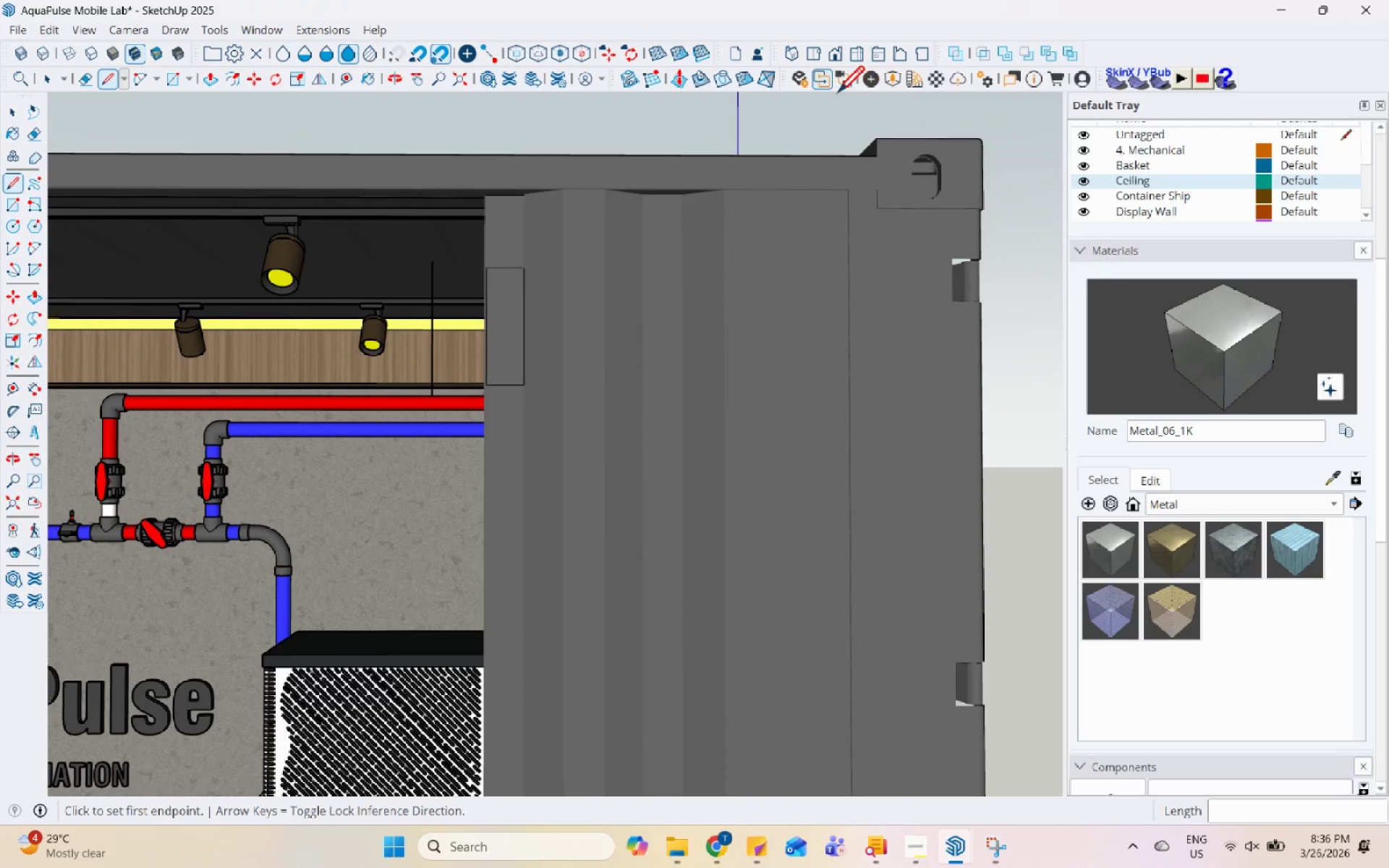 
left_click([870, 83])
 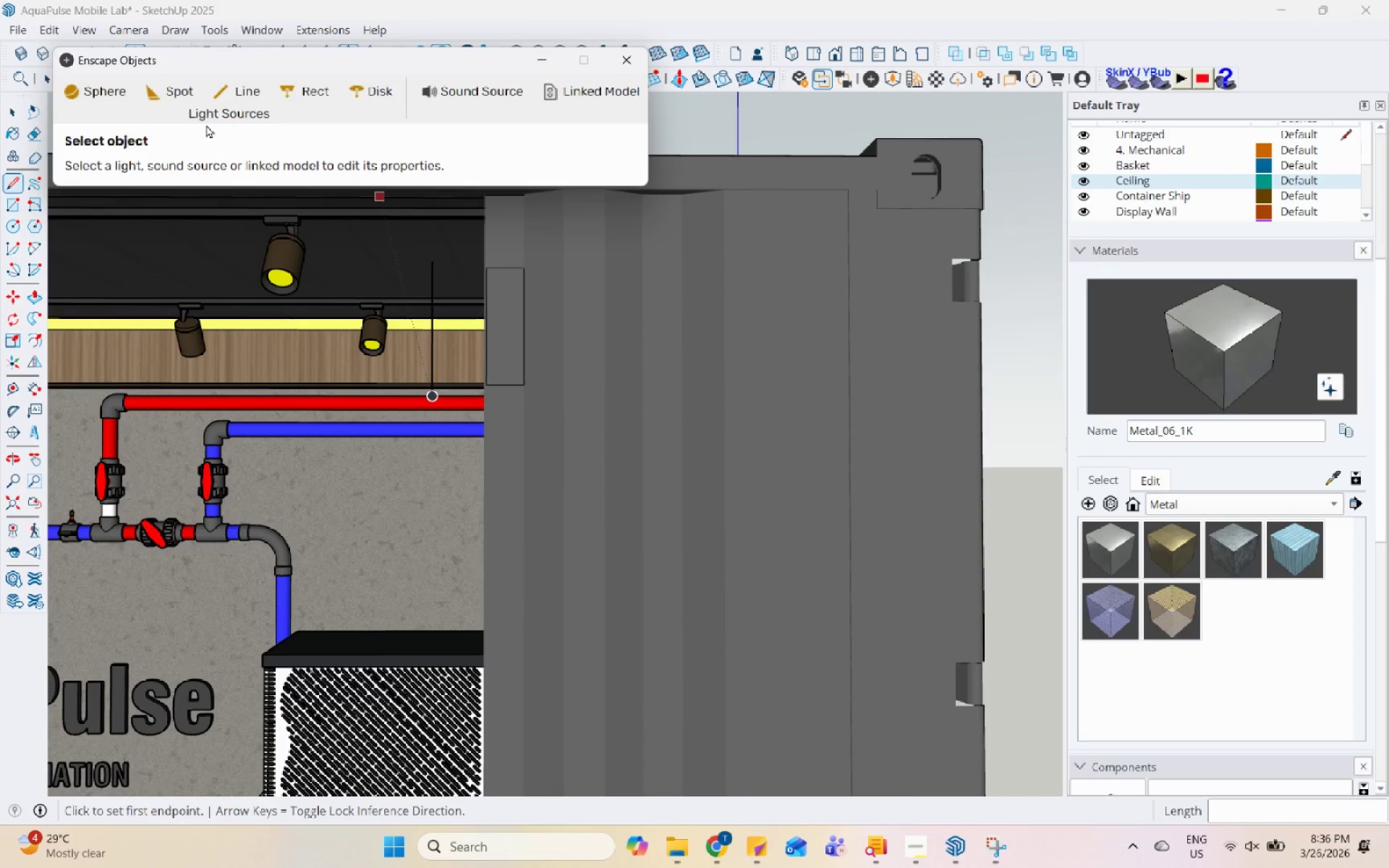 
left_click_drag(start_coordinate=[187, 95], to_coordinate=[181, 94])
 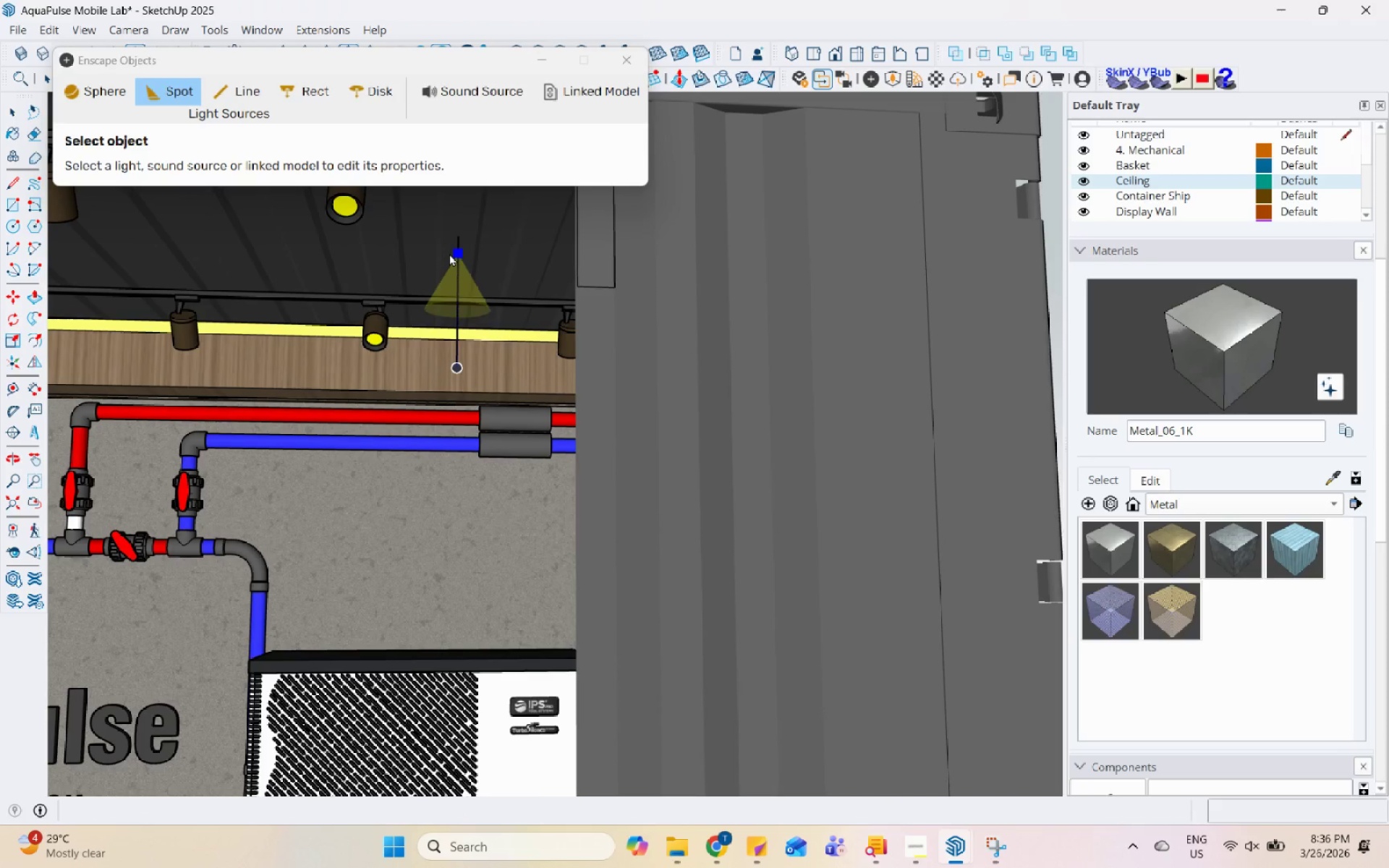 
left_click([453, 239])
 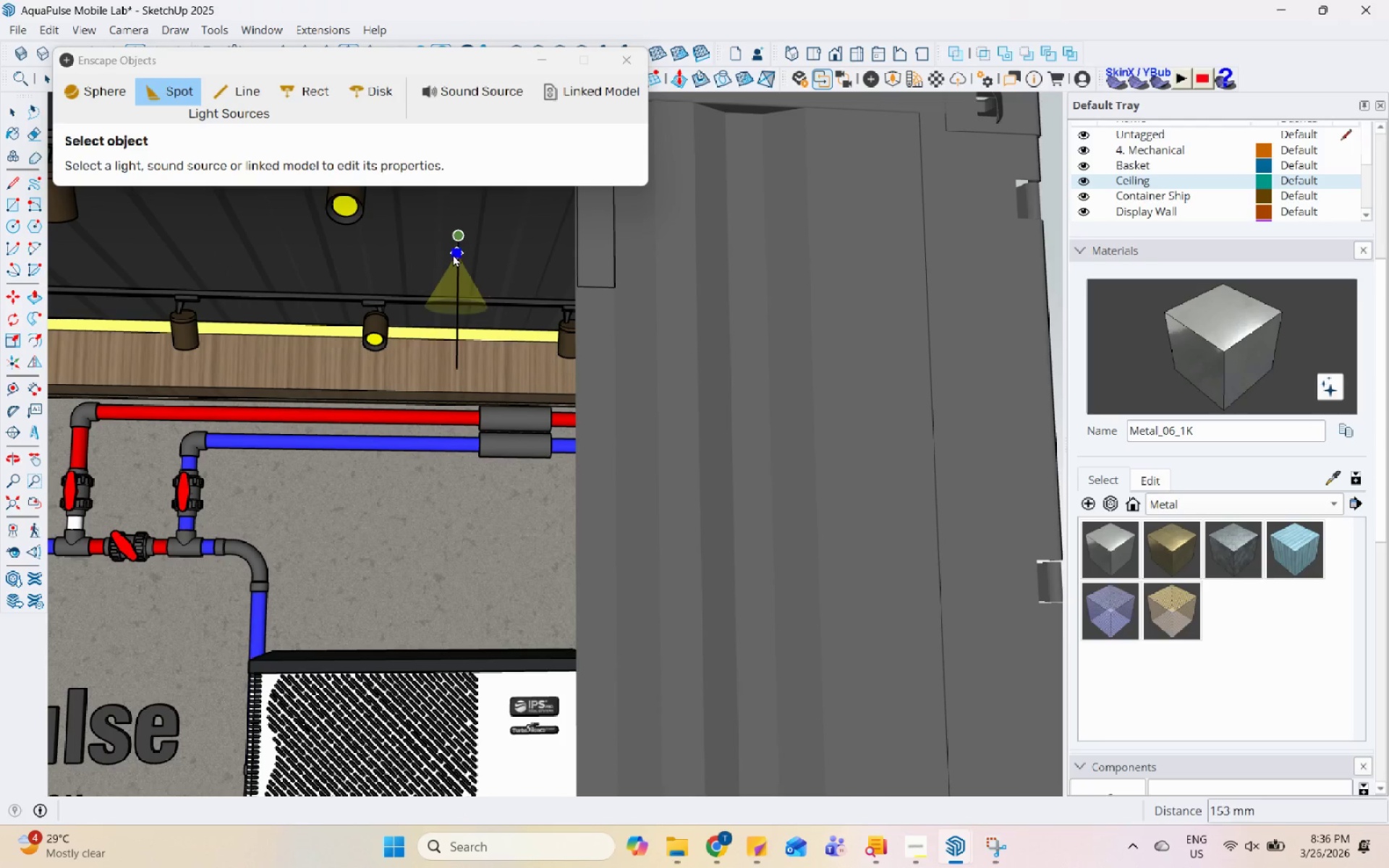 
left_click([453, 254])
 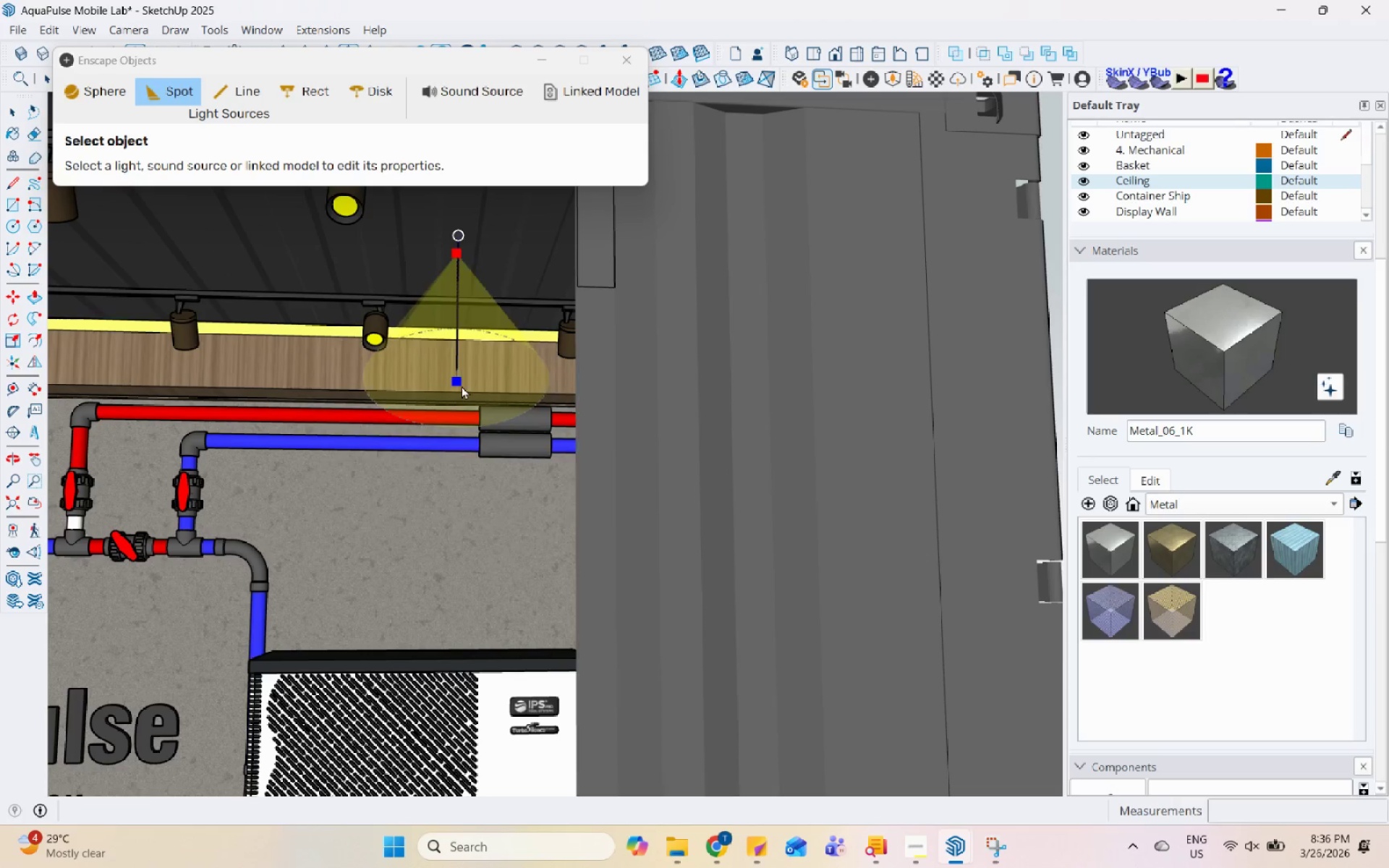 
scroll: coordinate [462, 277], scroll_direction: down, amount: 10.0
 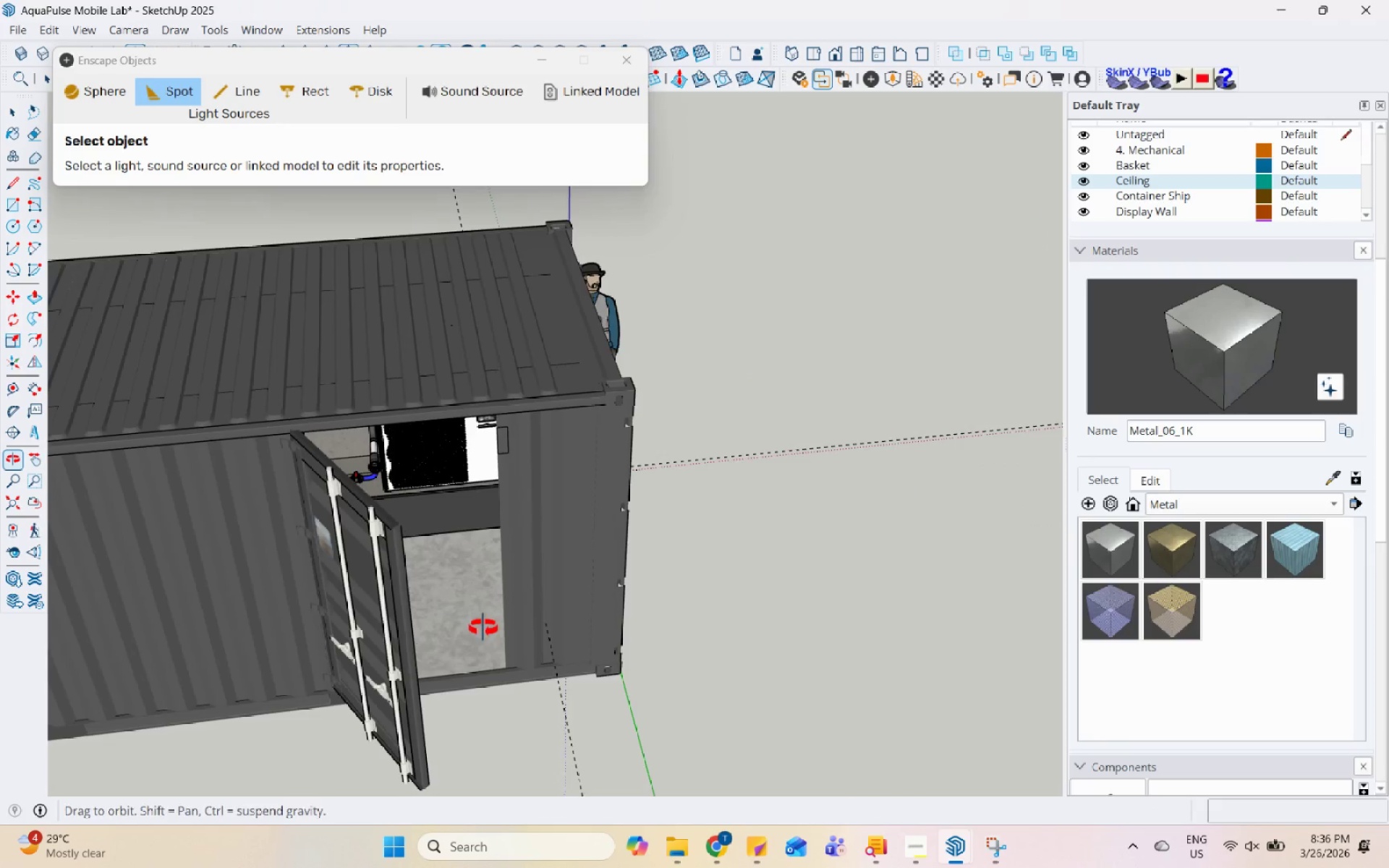 
scroll: coordinate [459, 618], scroll_direction: up, amount: 5.0
 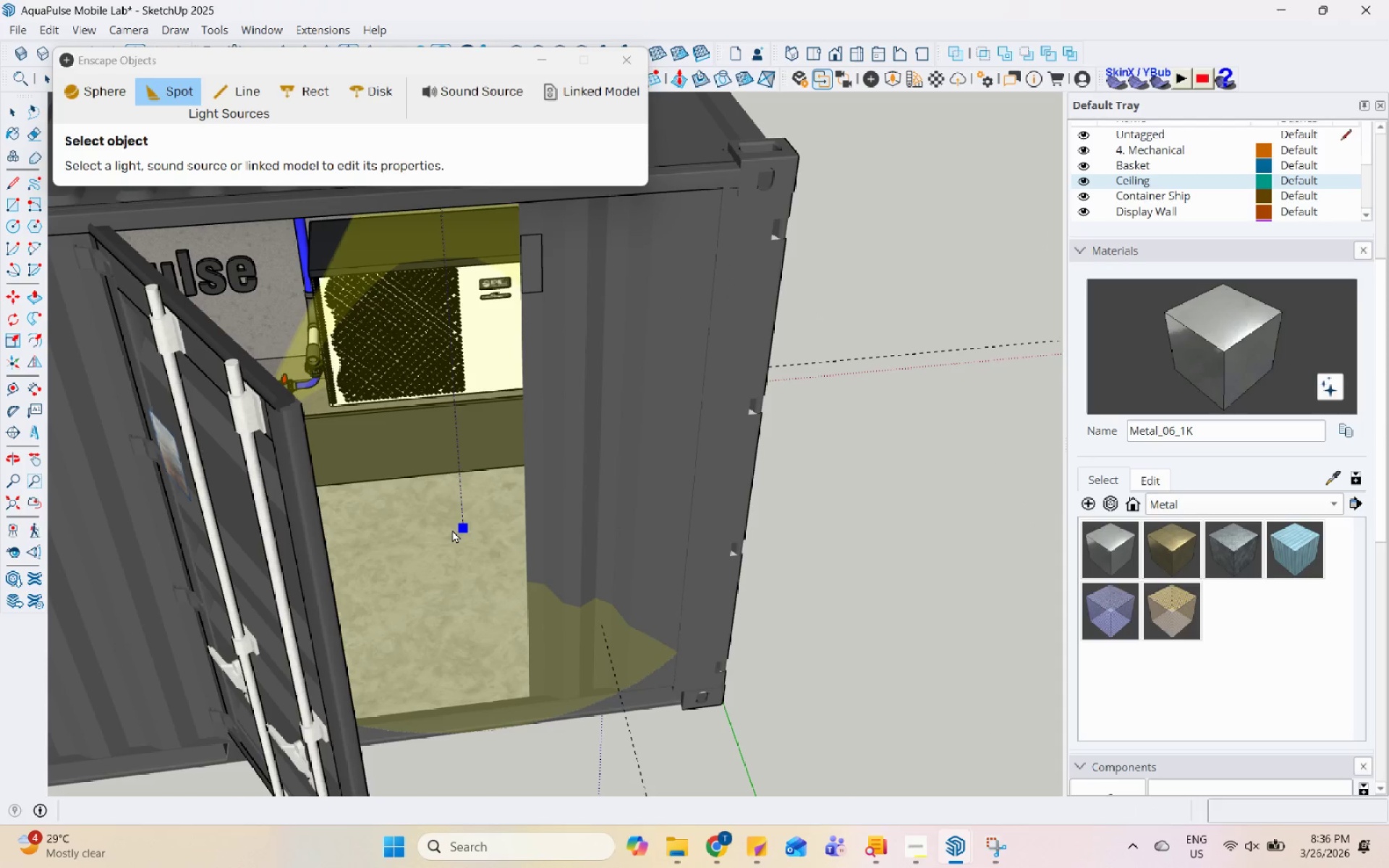 
left_click([452, 529])
 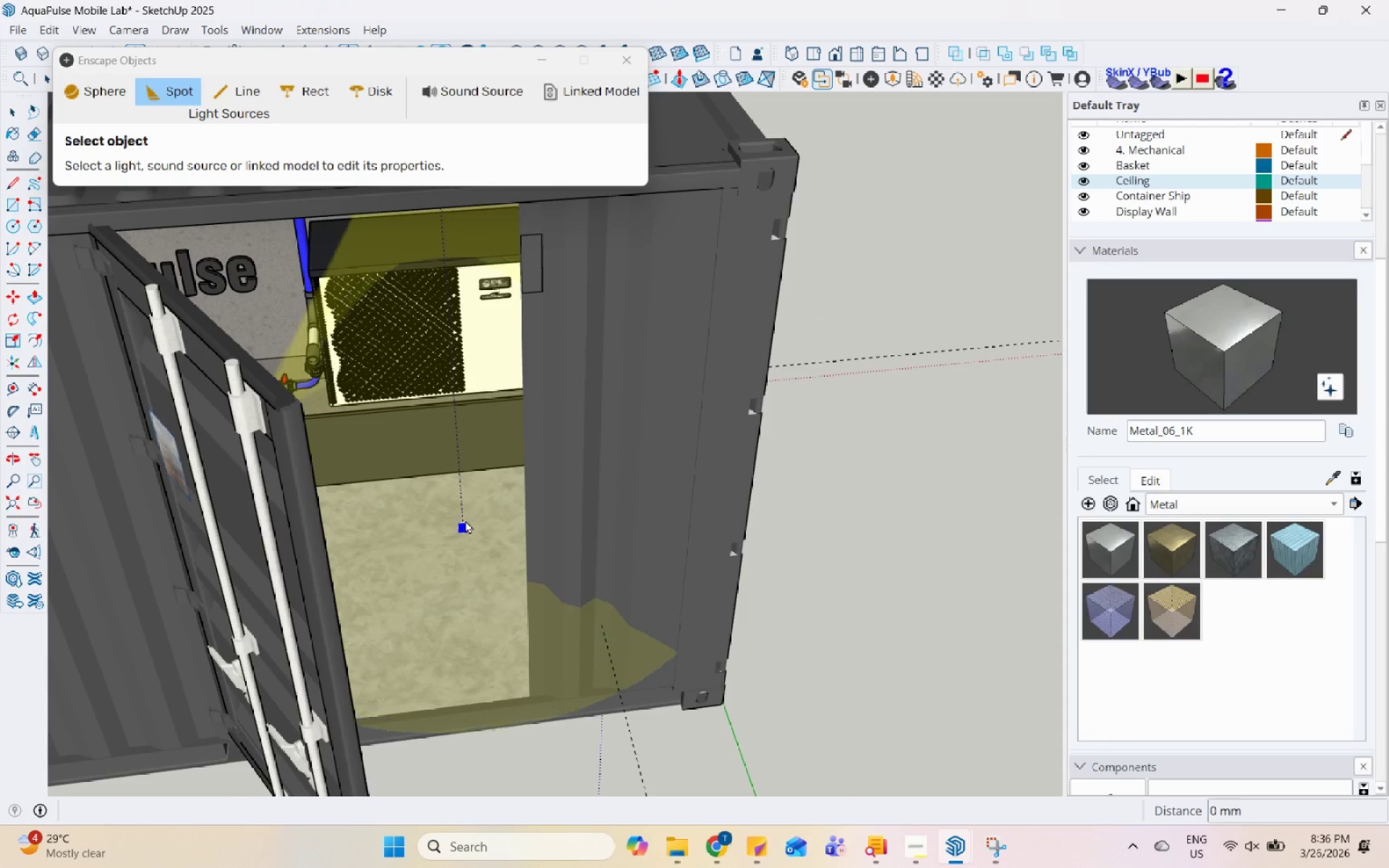 
left_click([465, 523])
 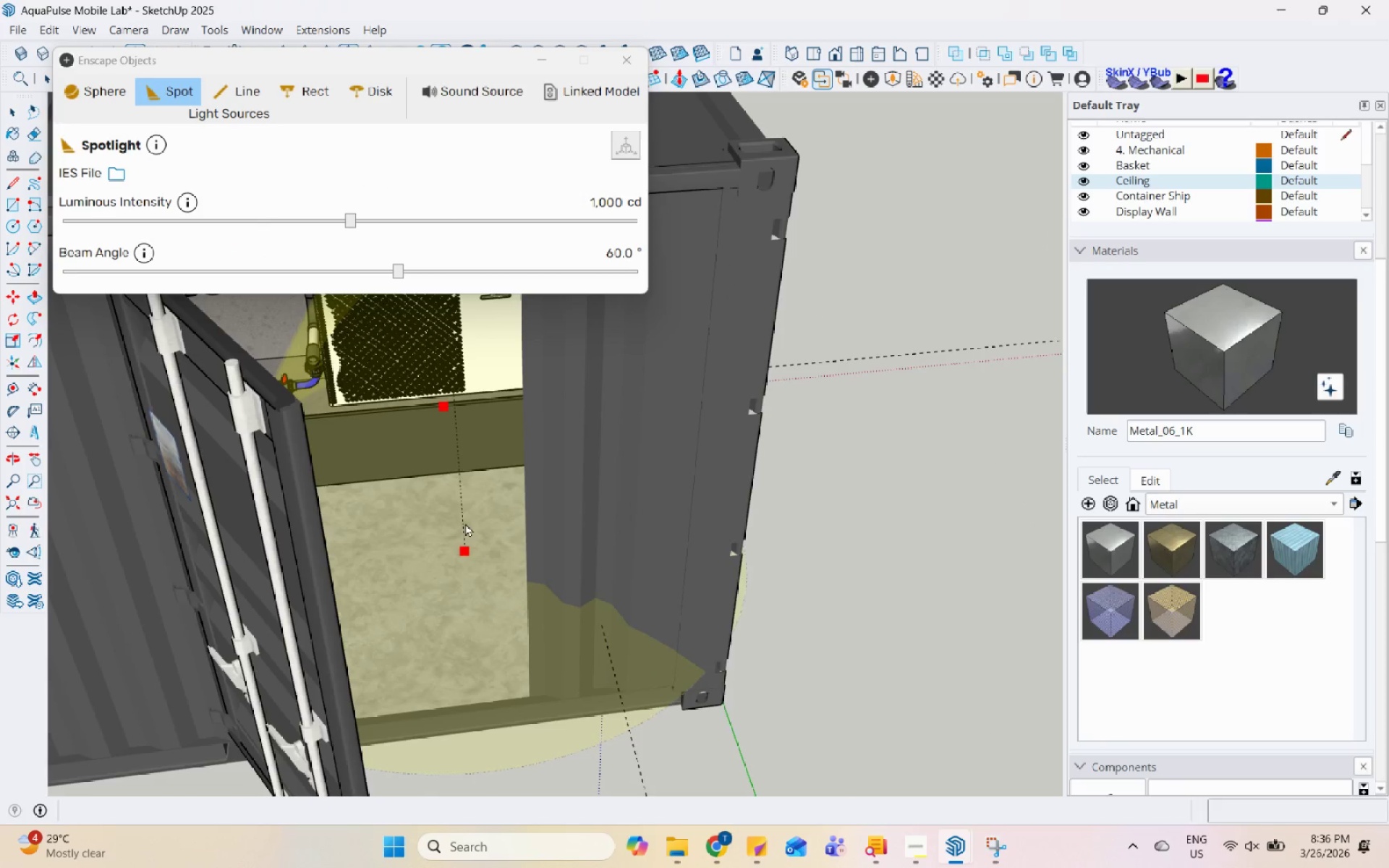 
scroll: coordinate [487, 511], scroll_direction: down, amount: 4.0
 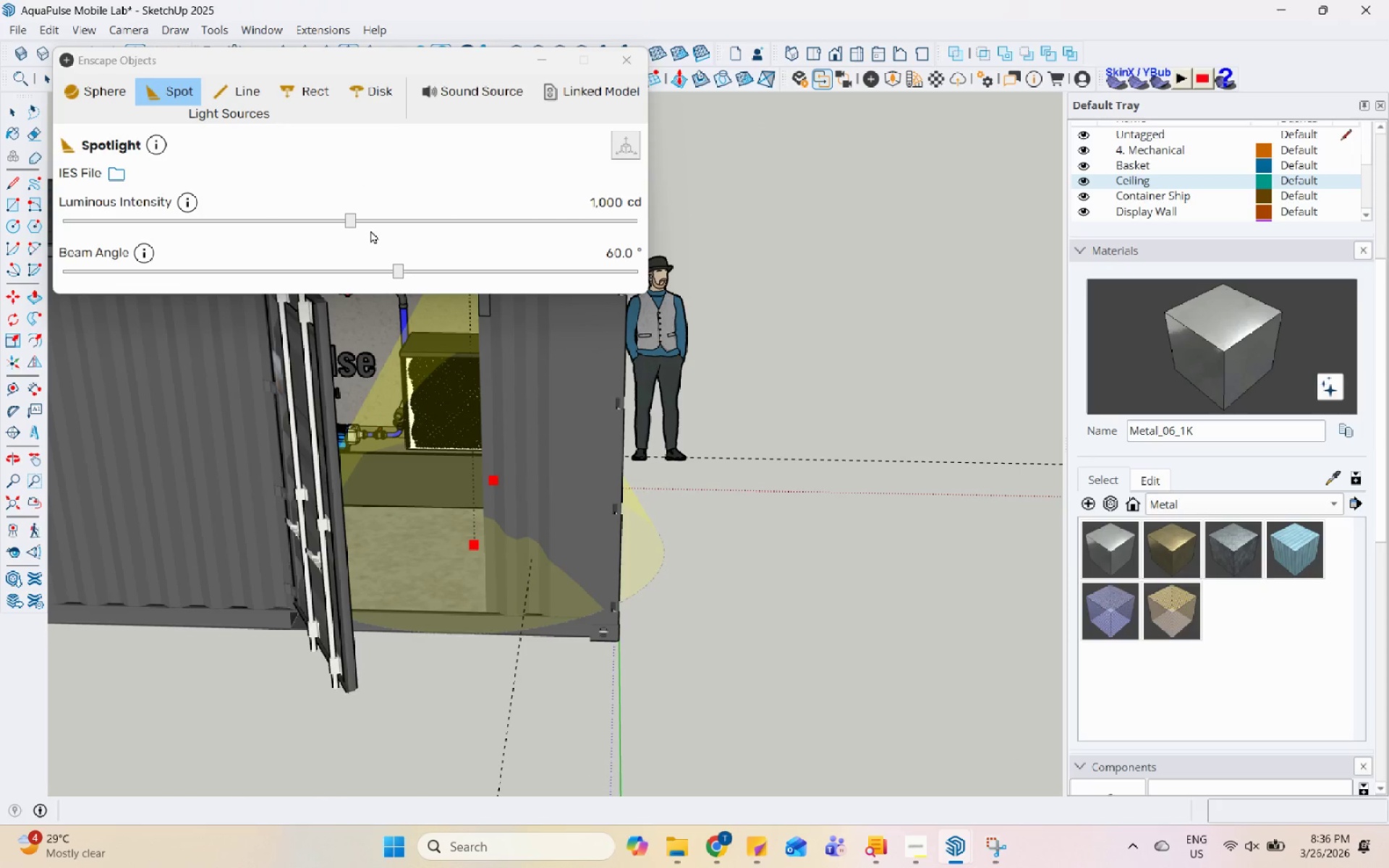 
left_click_drag(start_coordinate=[345, 221], to_coordinate=[388, 225])
 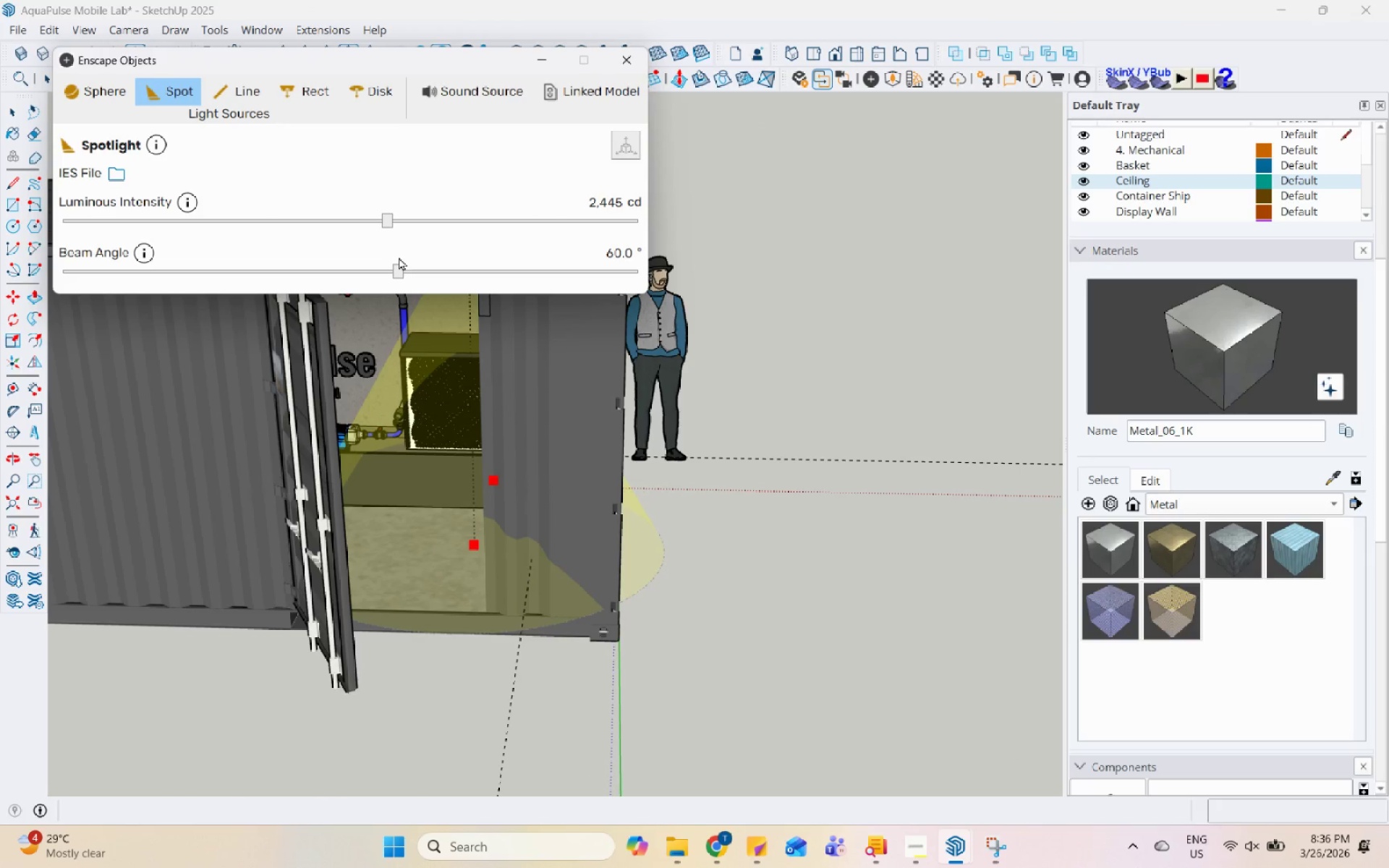 
left_click_drag(start_coordinate=[400, 265], to_coordinate=[501, 258])
 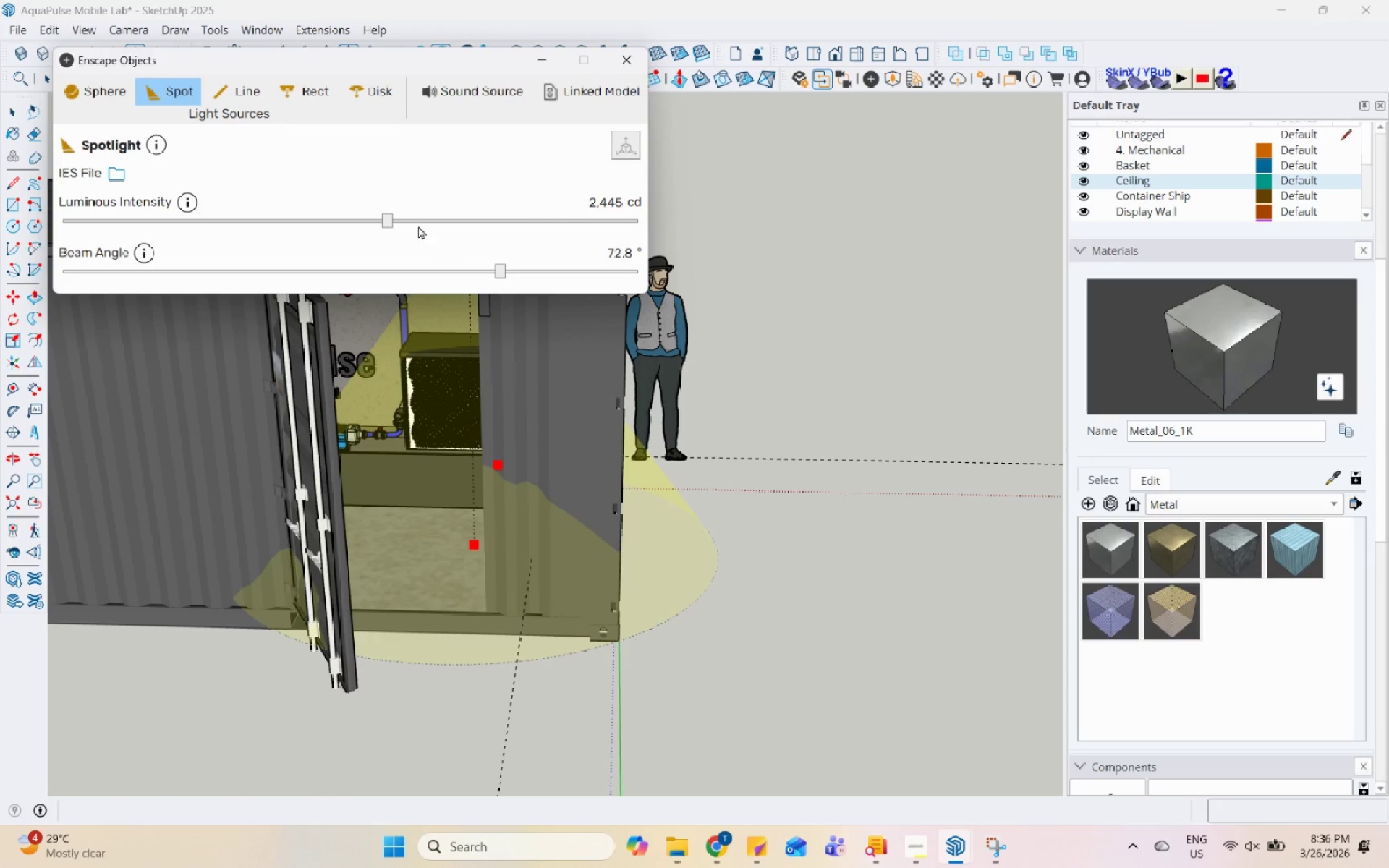 
left_click_drag(start_coordinate=[383, 221], to_coordinate=[323, 226])
 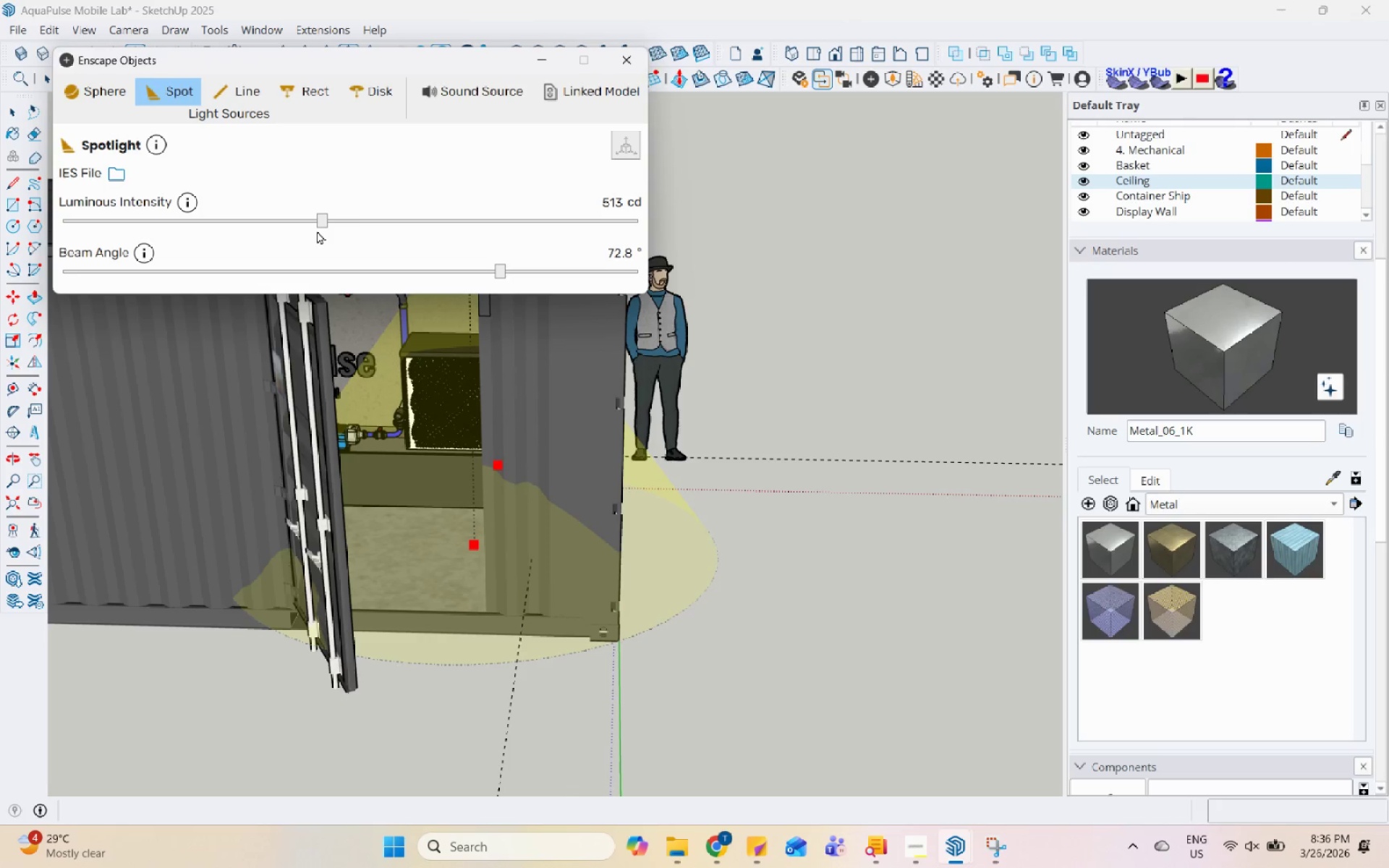 
left_click_drag(start_coordinate=[320, 221], to_coordinate=[292, 224])
 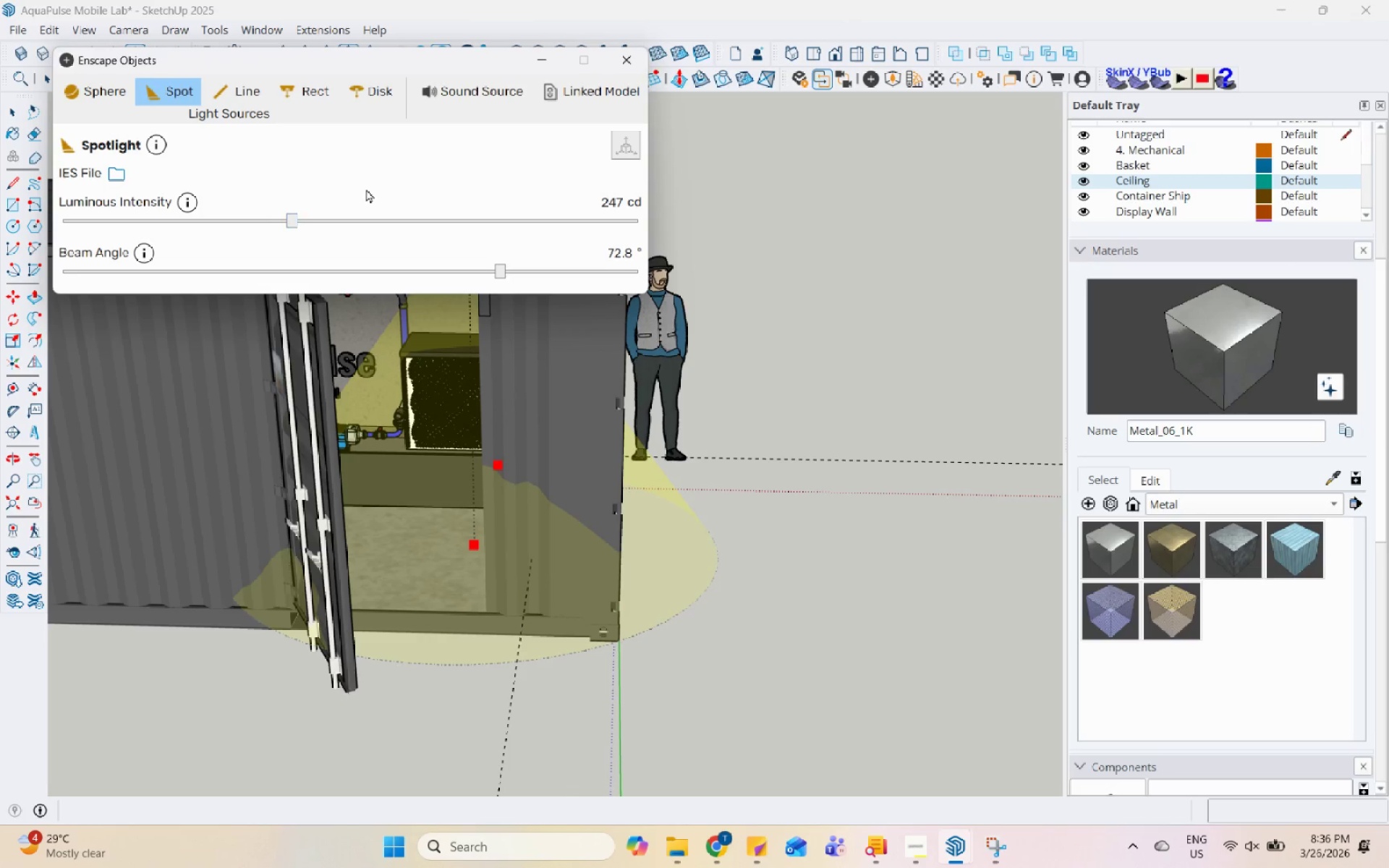 
double_click([381, 177])
 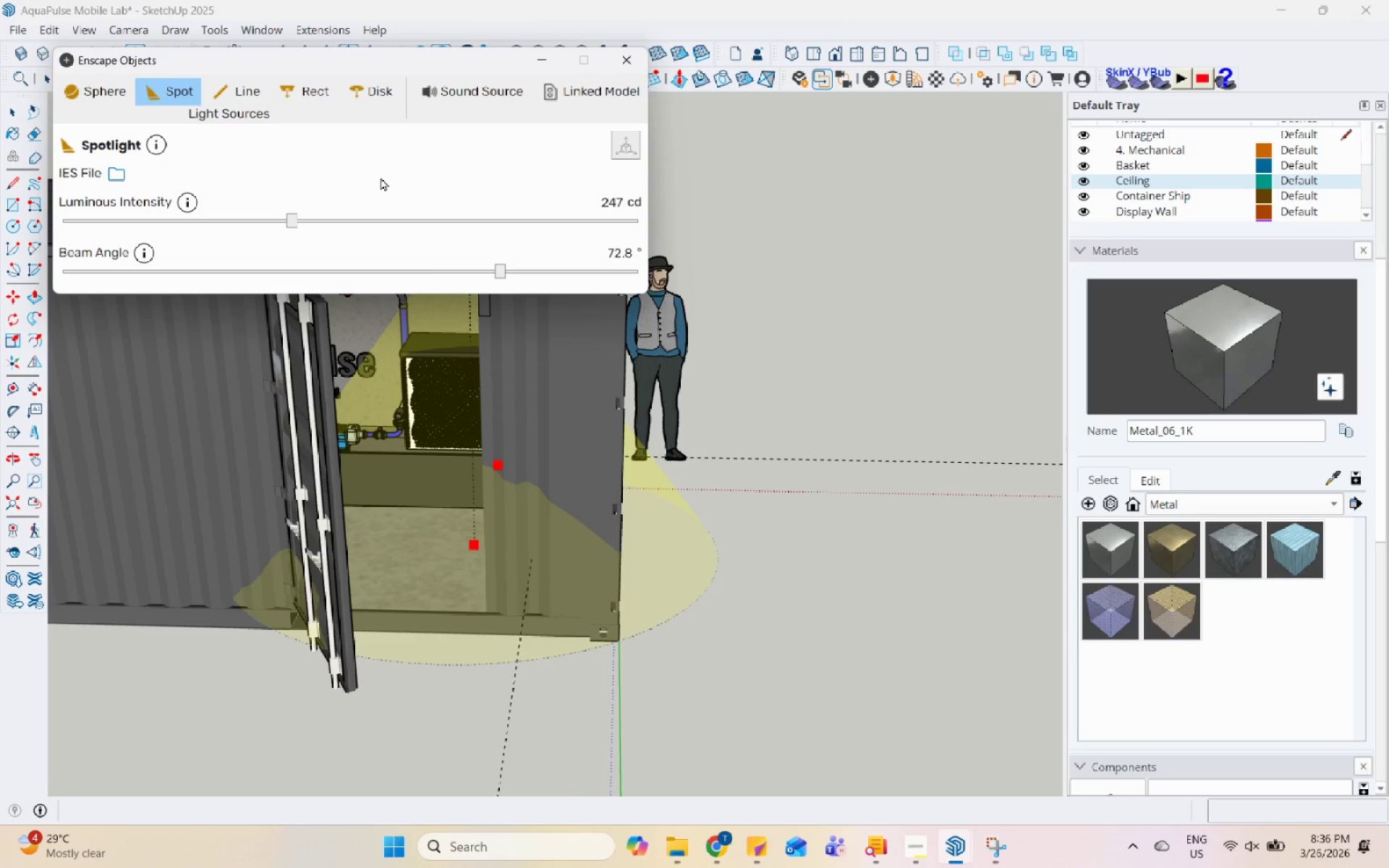 
key(Space)
 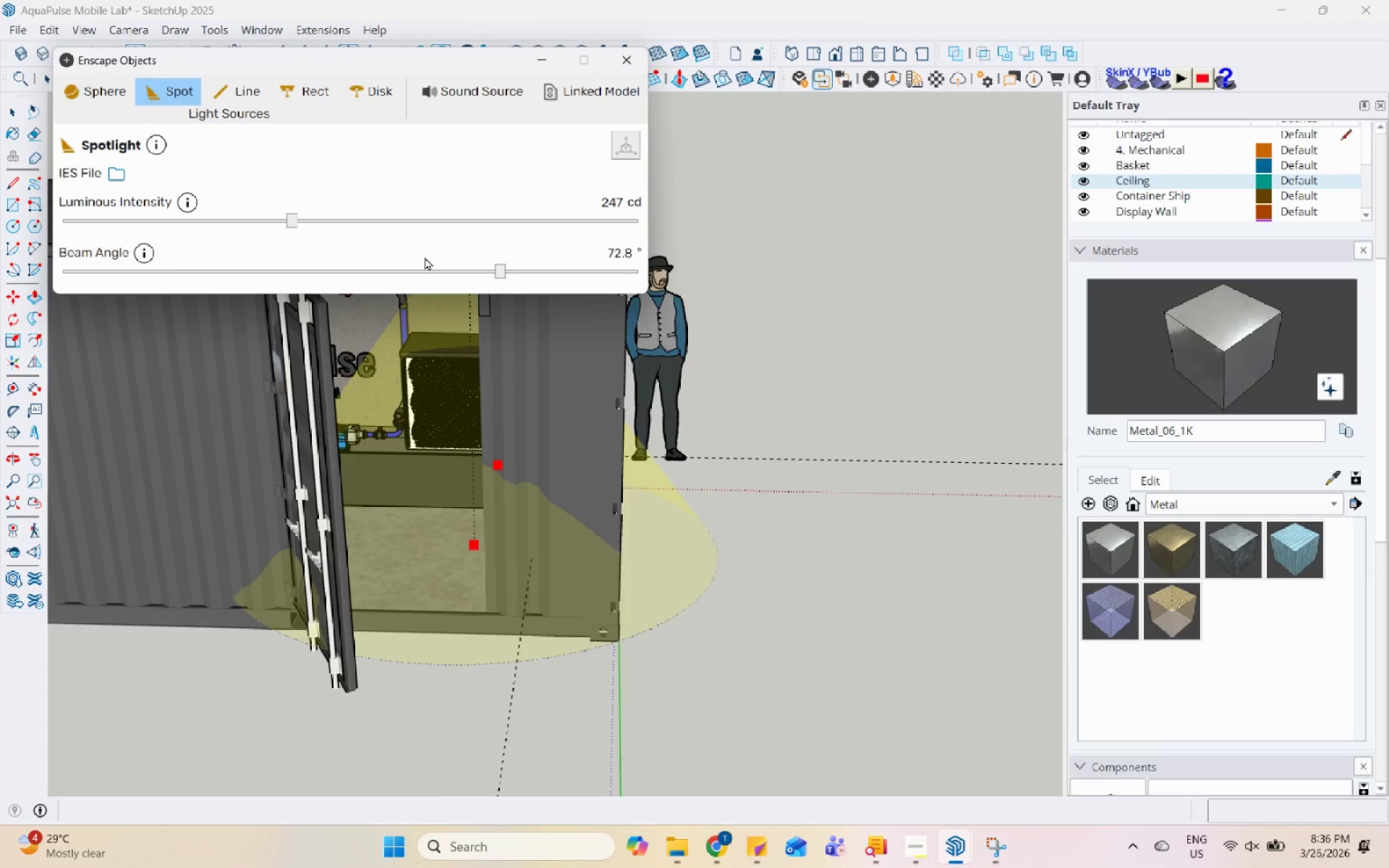 
key(Escape)
 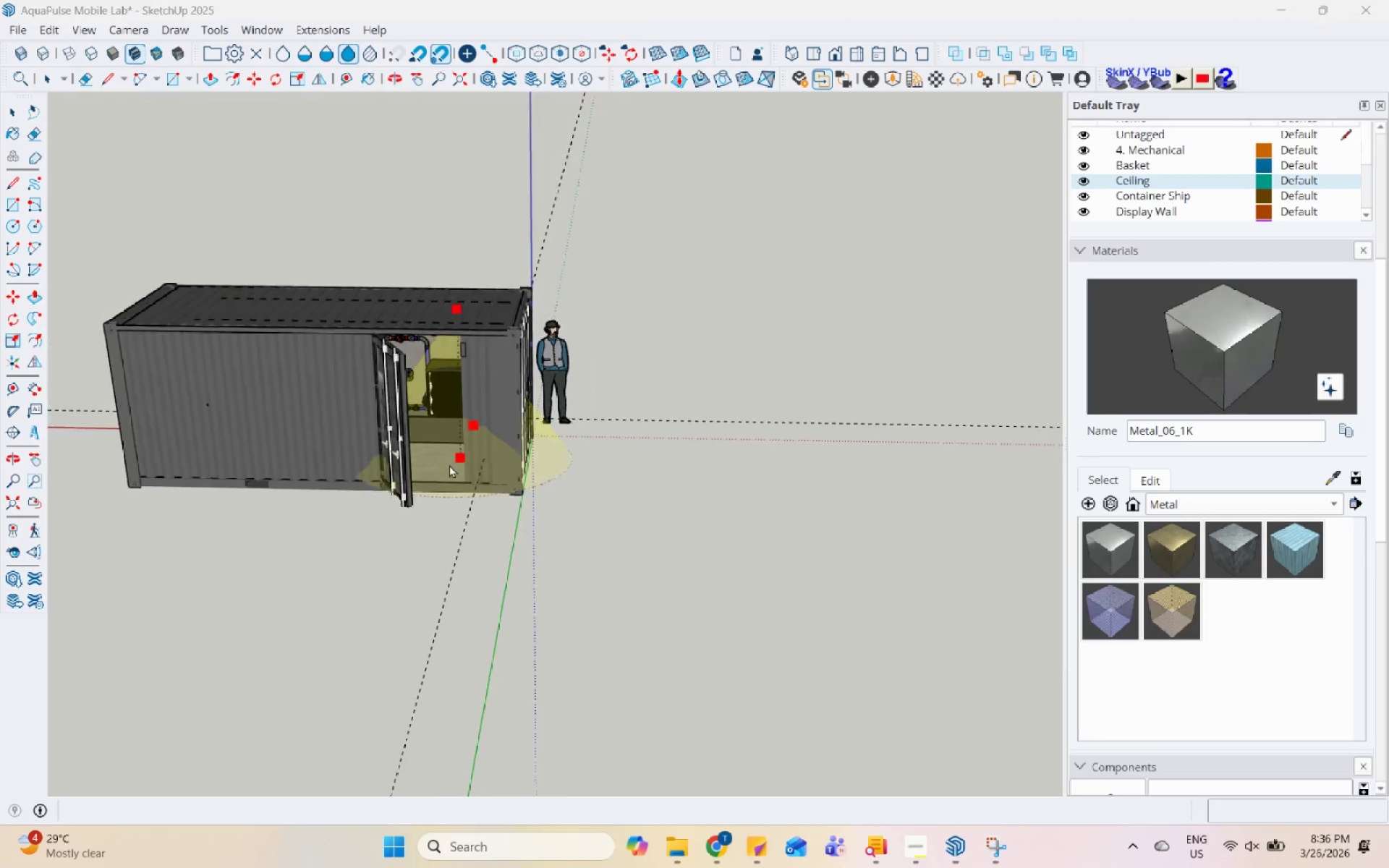 
key(Escape)
 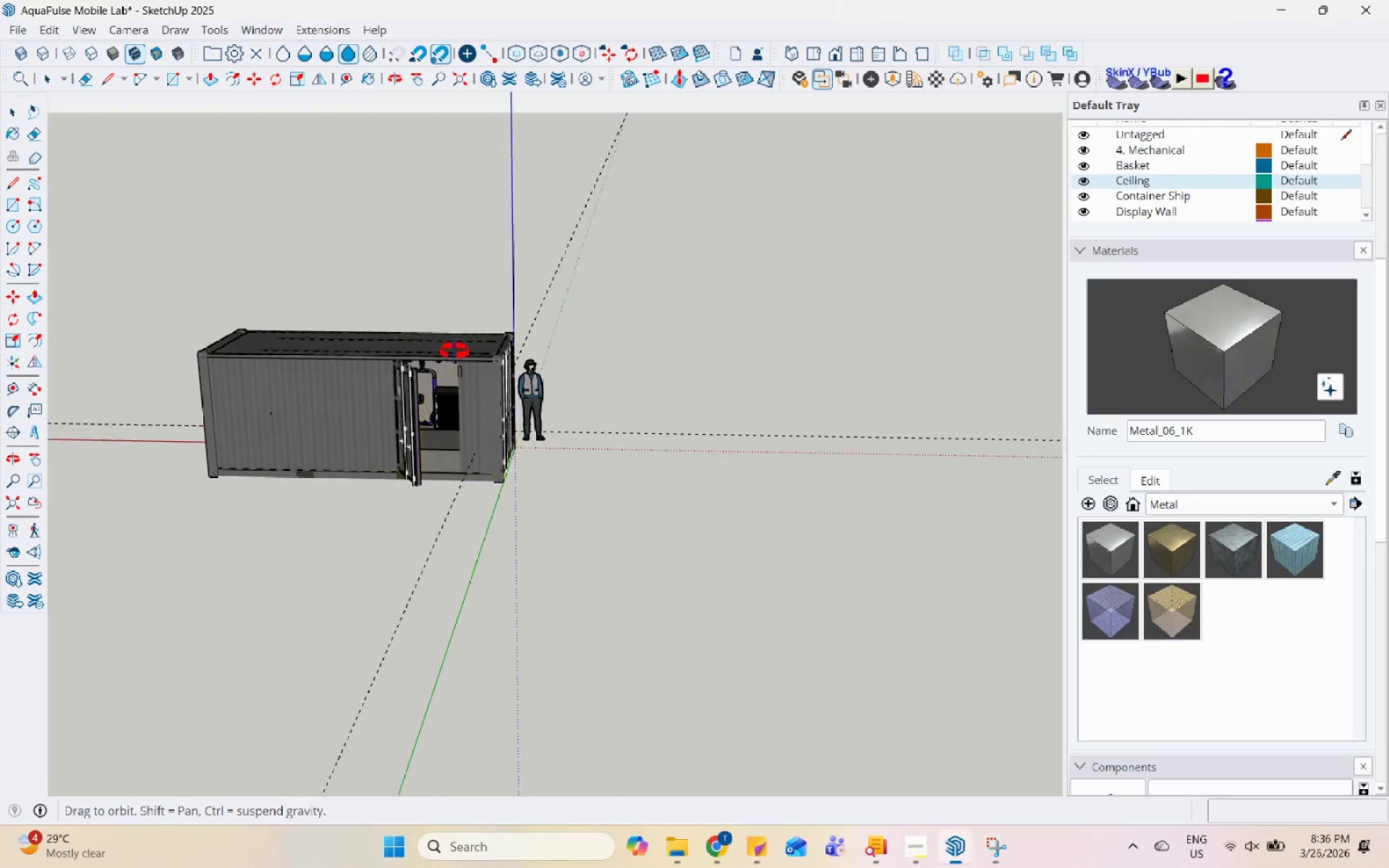 
scroll: coordinate [449, 464], scroll_direction: down, amount: 11.0
 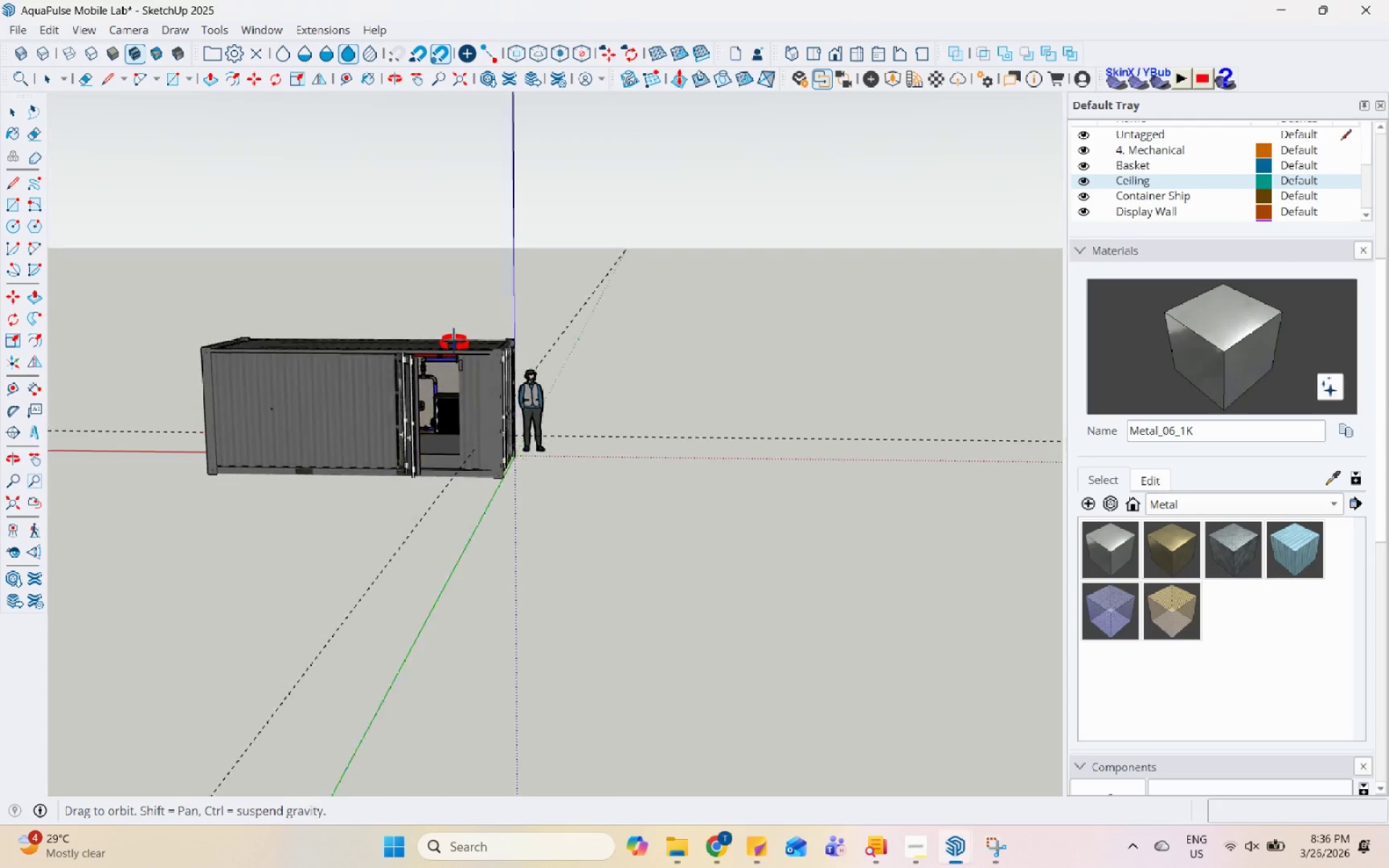 
key(Space)
 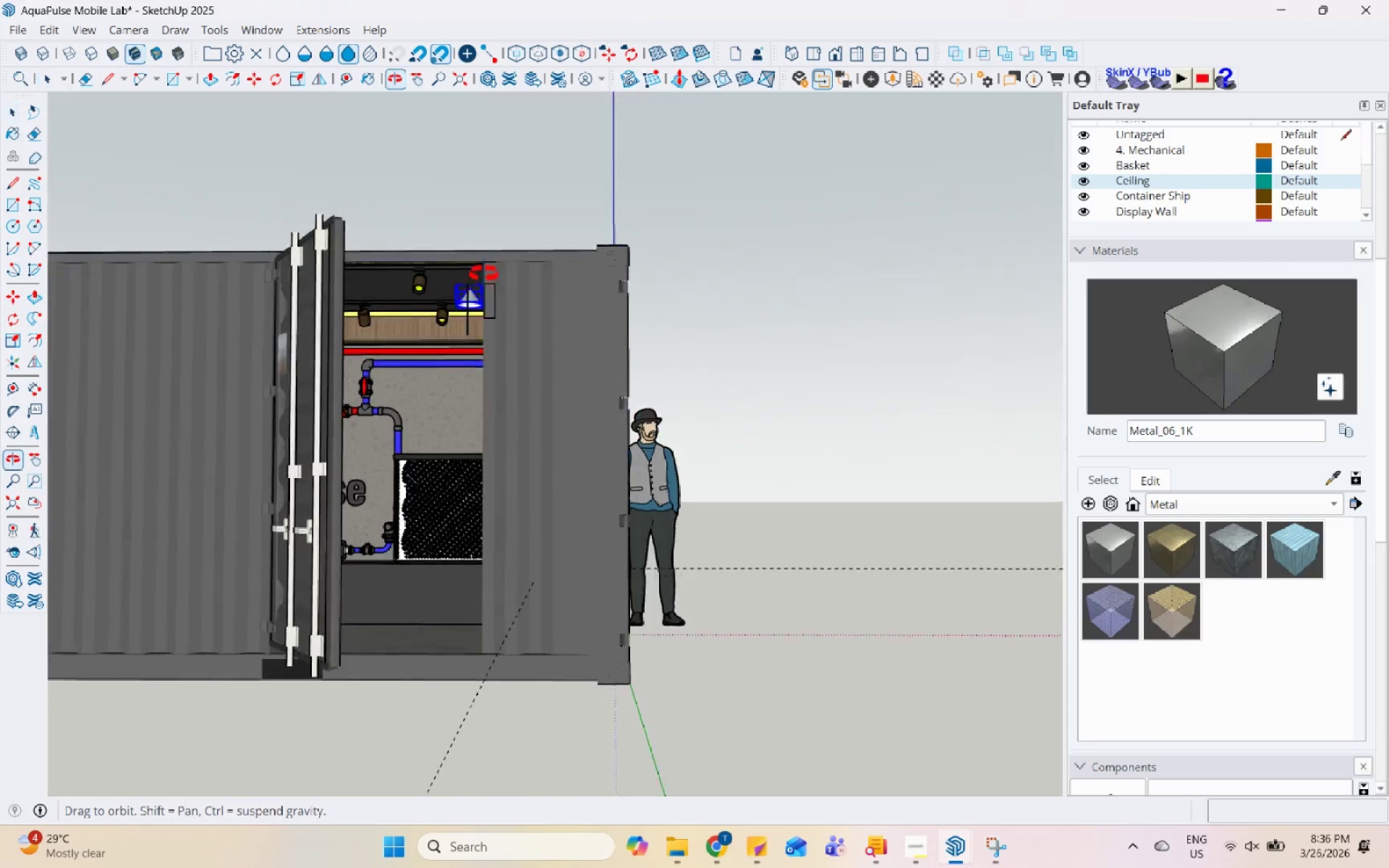 
scroll: coordinate [486, 305], scroll_direction: up, amount: 21.0
 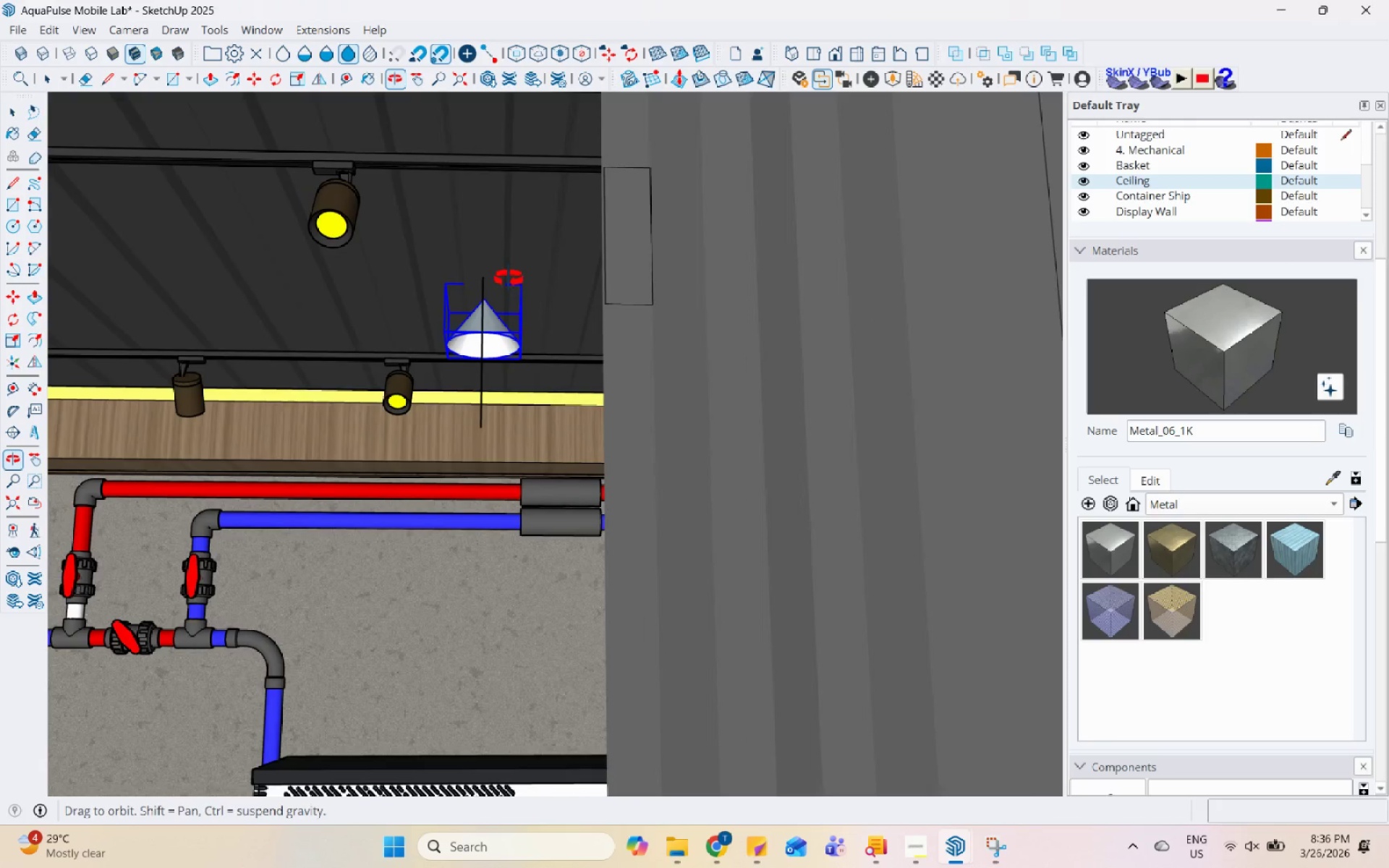 
key(M)
 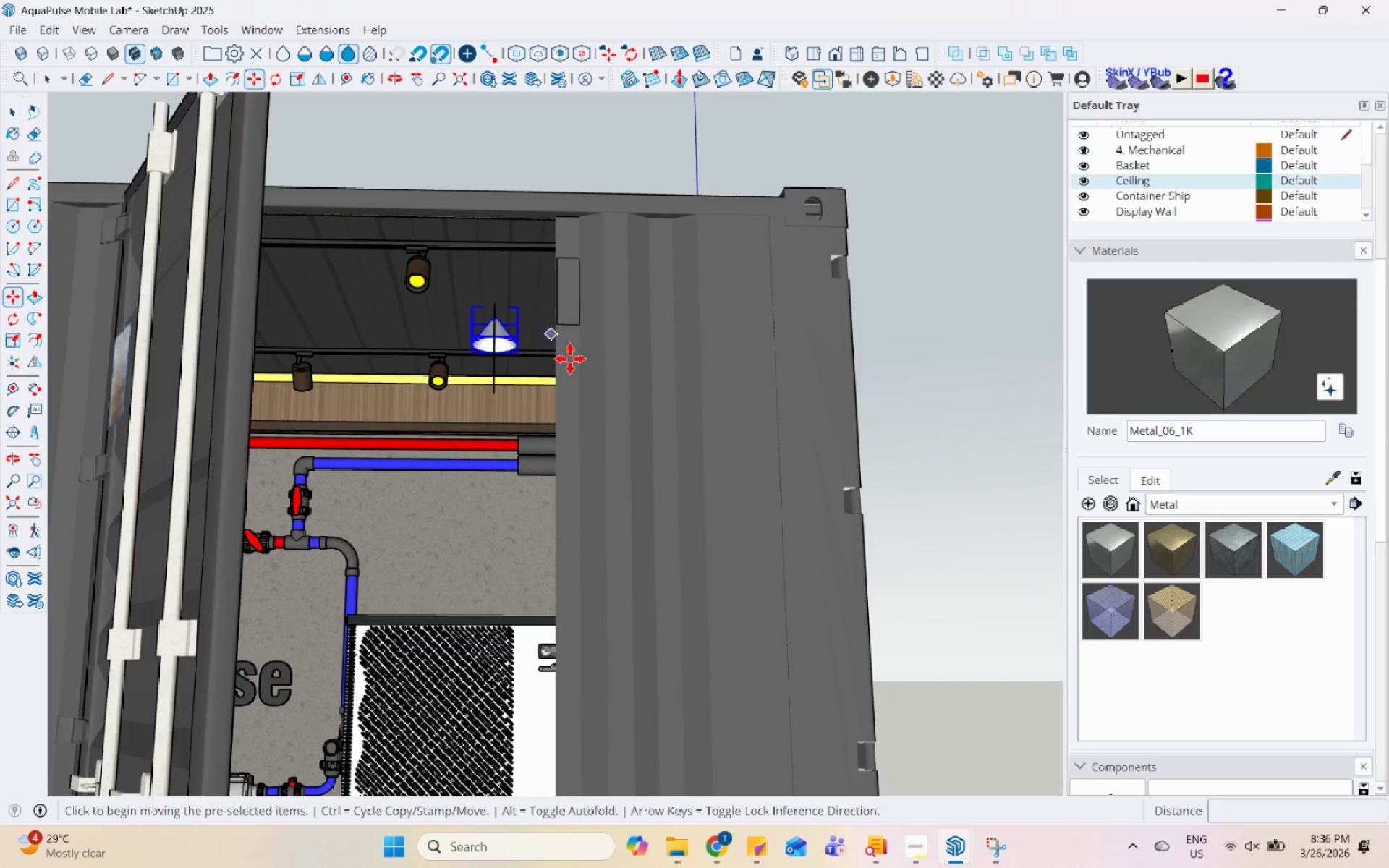 
scroll: coordinate [709, 196], scroll_direction: down, amount: 16.0
 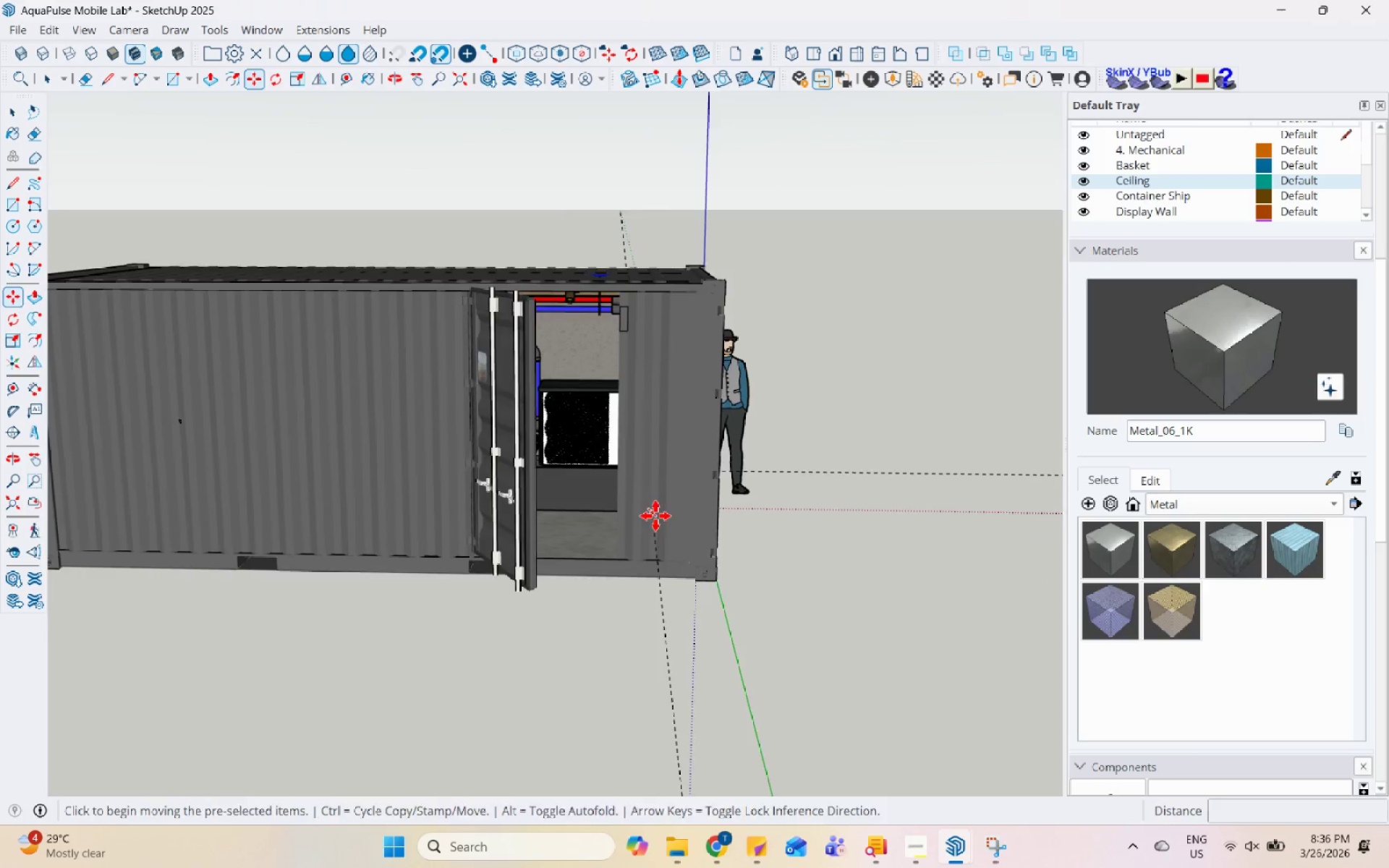 
key(Control+ControlLeft)
 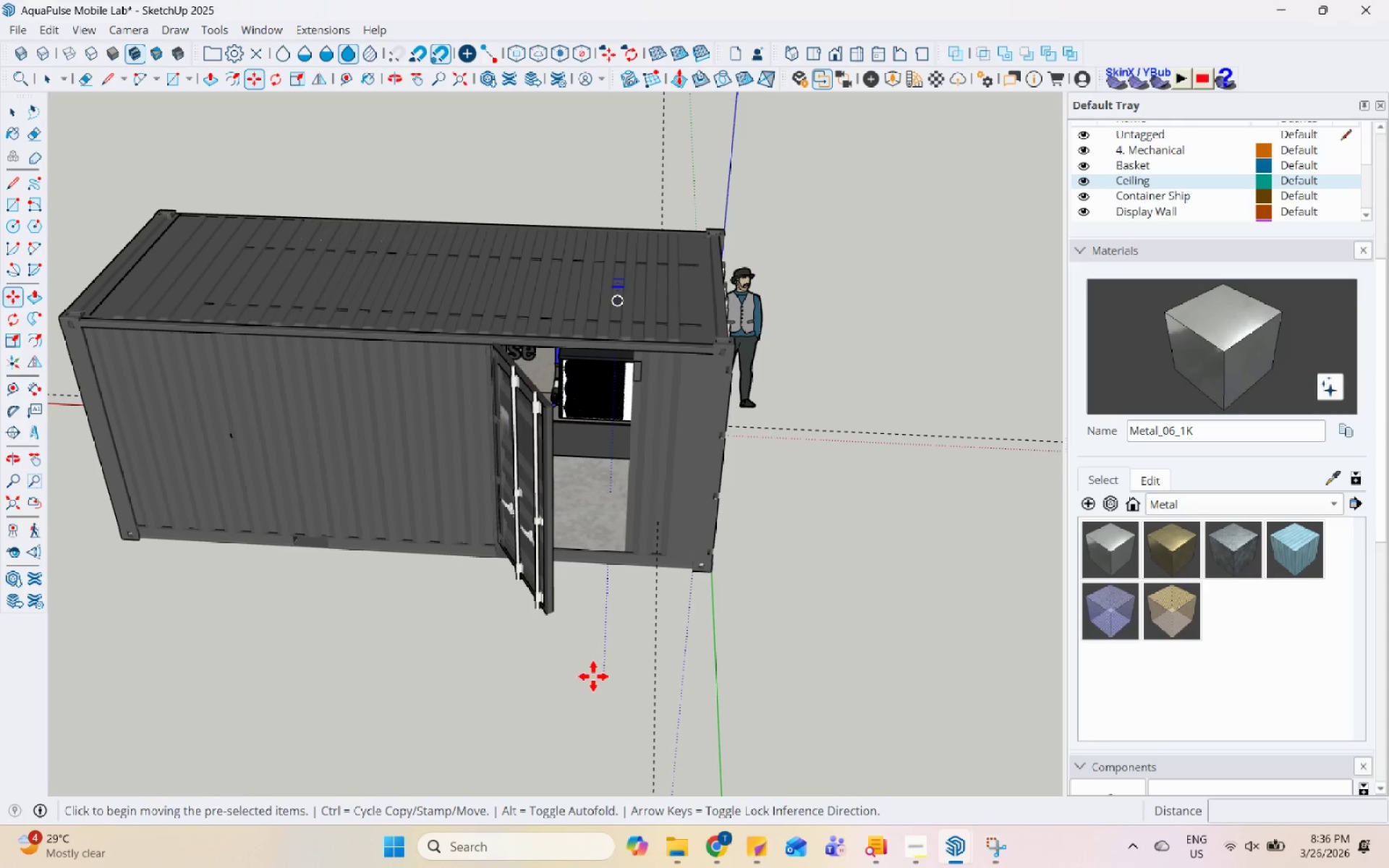 
left_click([598, 676])
 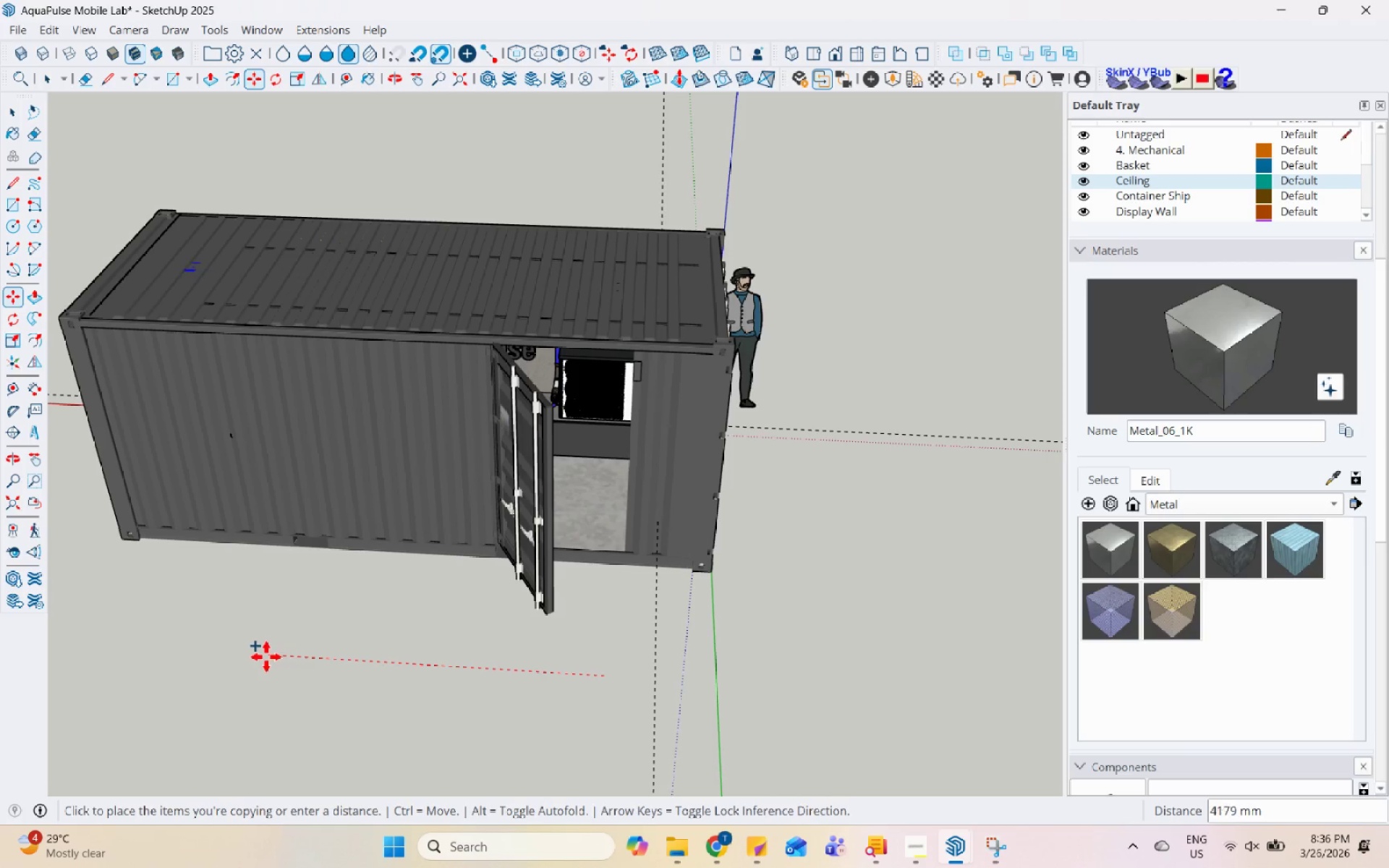 
scroll: coordinate [723, 389], scroll_direction: down, amount: 1.0
 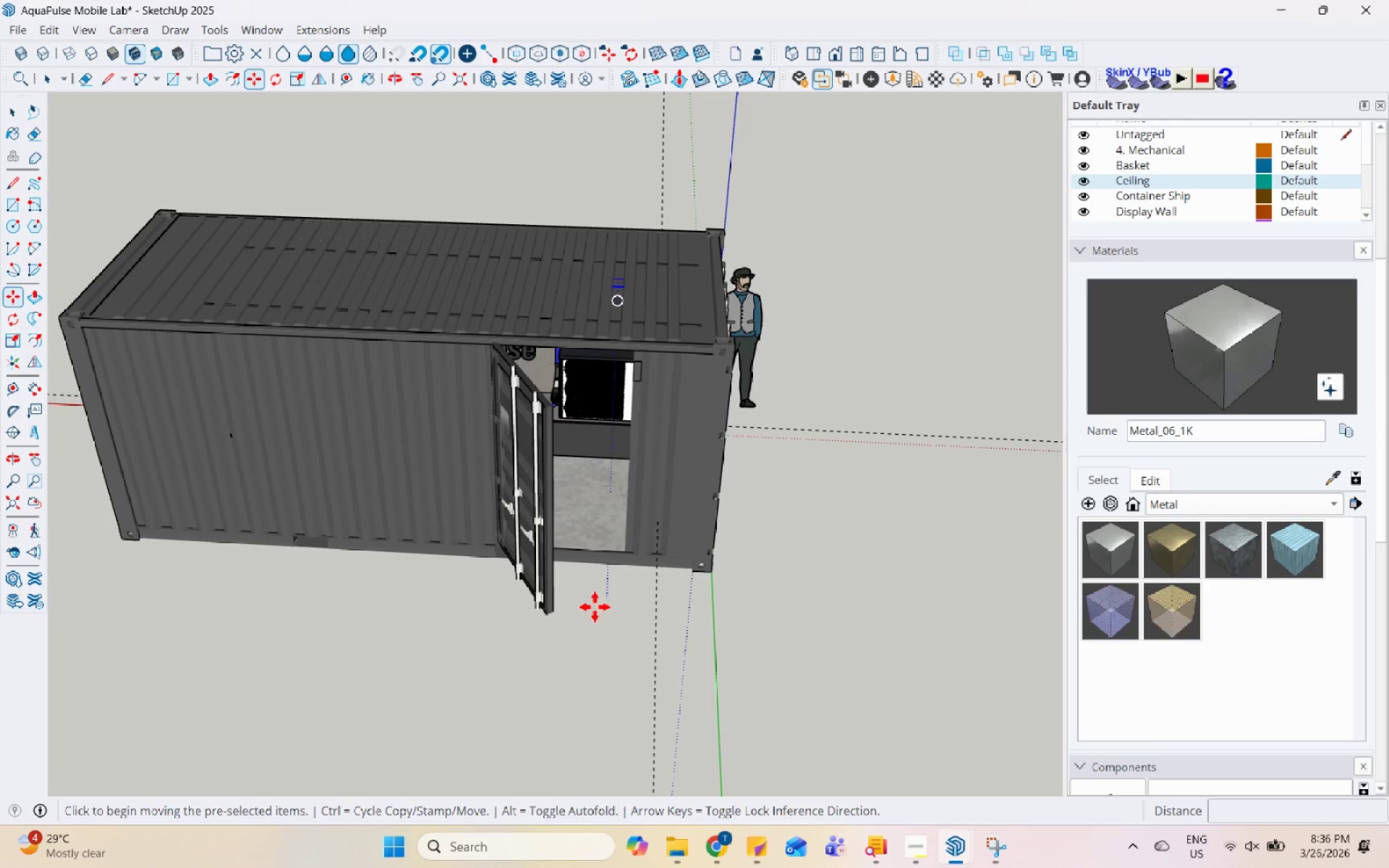 
left_click([262, 656])
 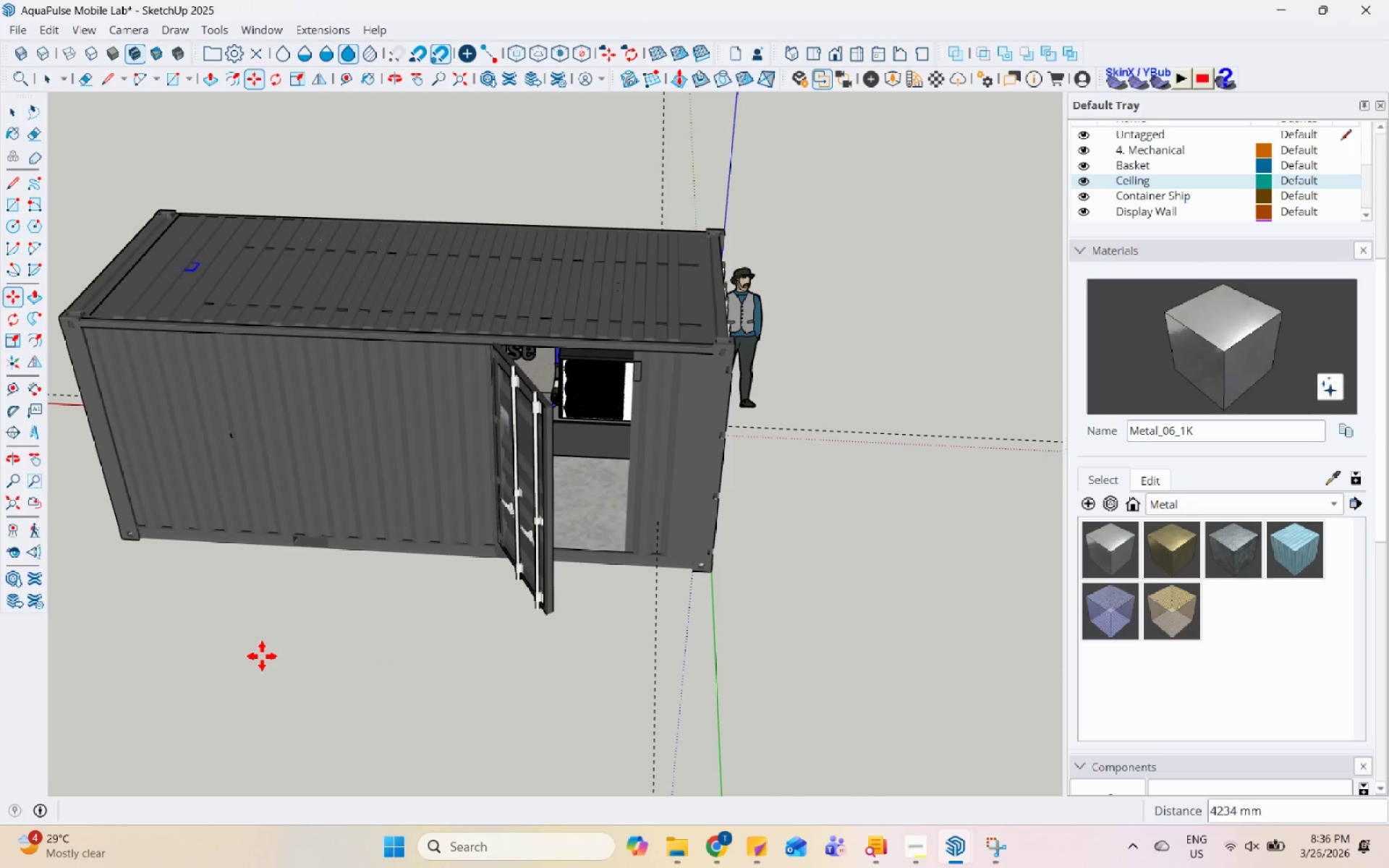 
key(NumpadDivide)
 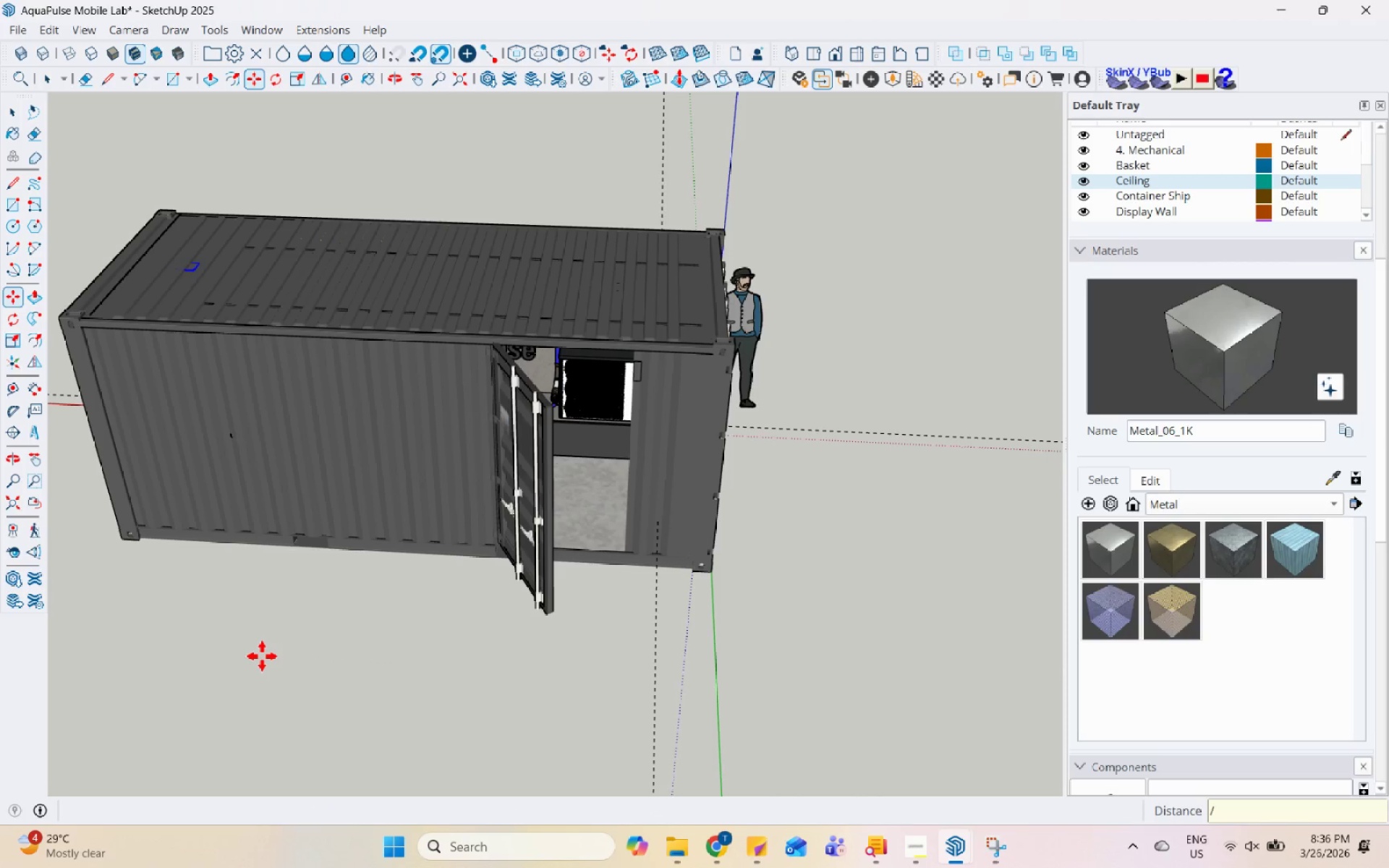 
key(Numpad2)
 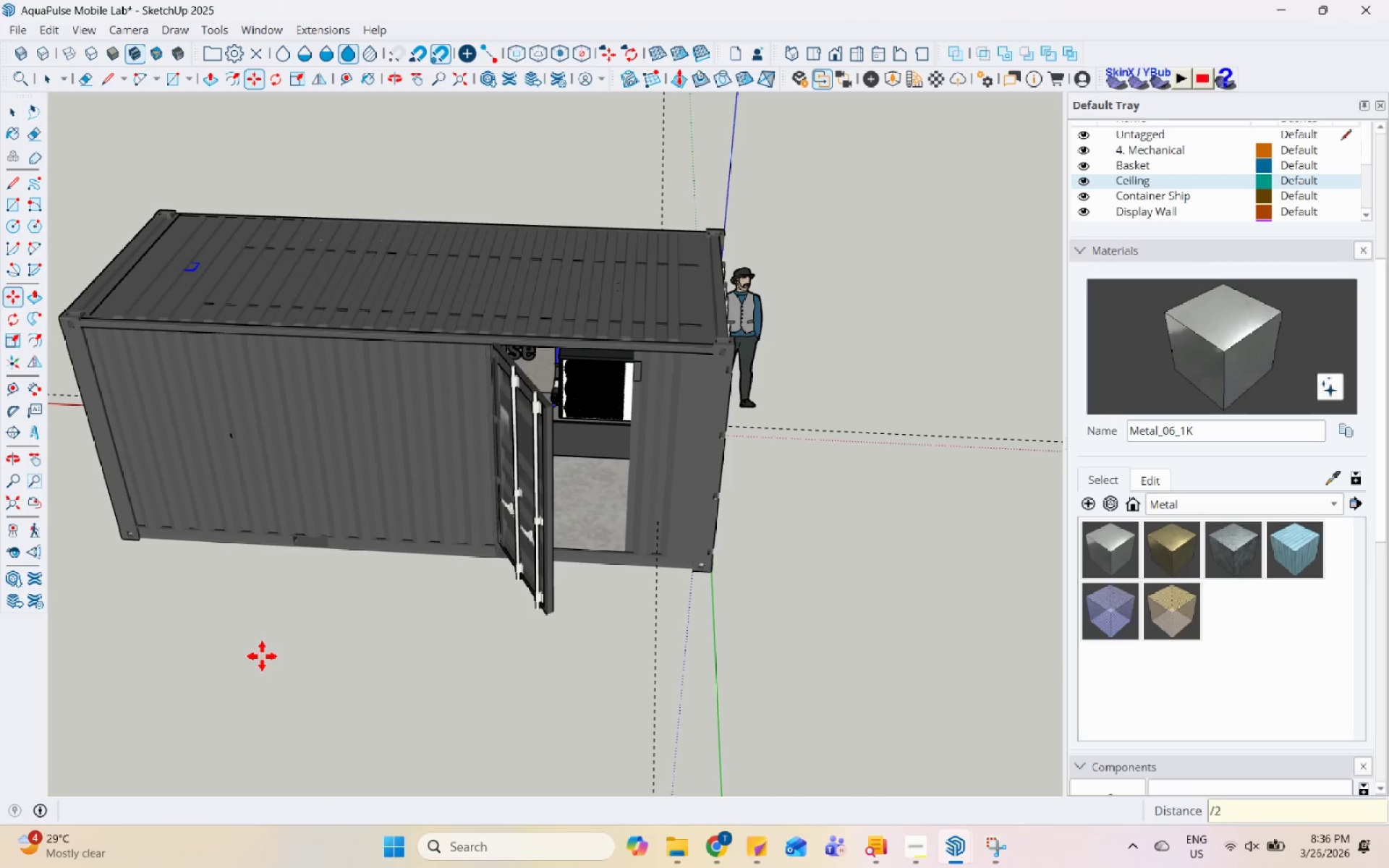 
key(Enter)
 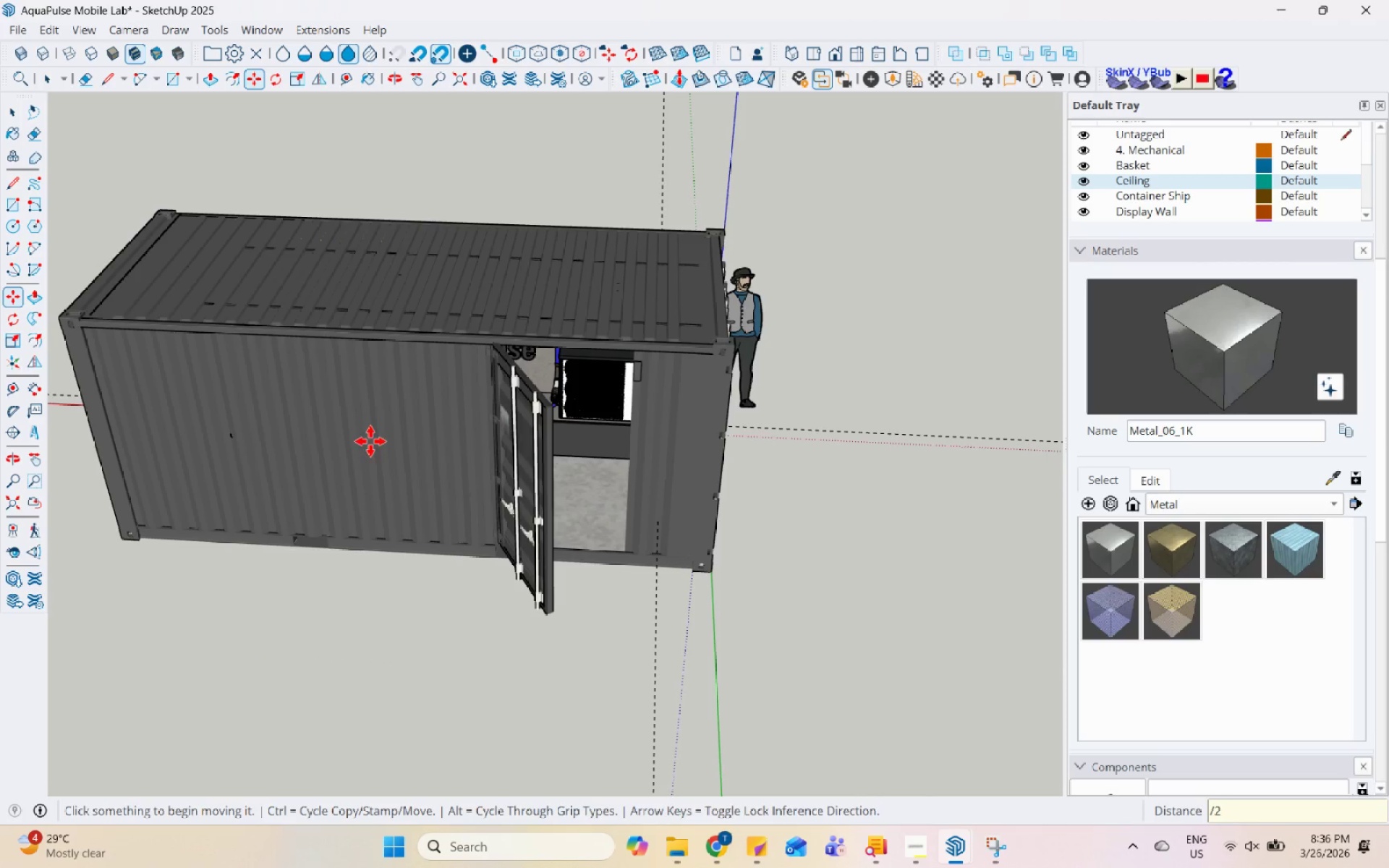 
scroll: coordinate [620, 323], scroll_direction: up, amount: 9.0
 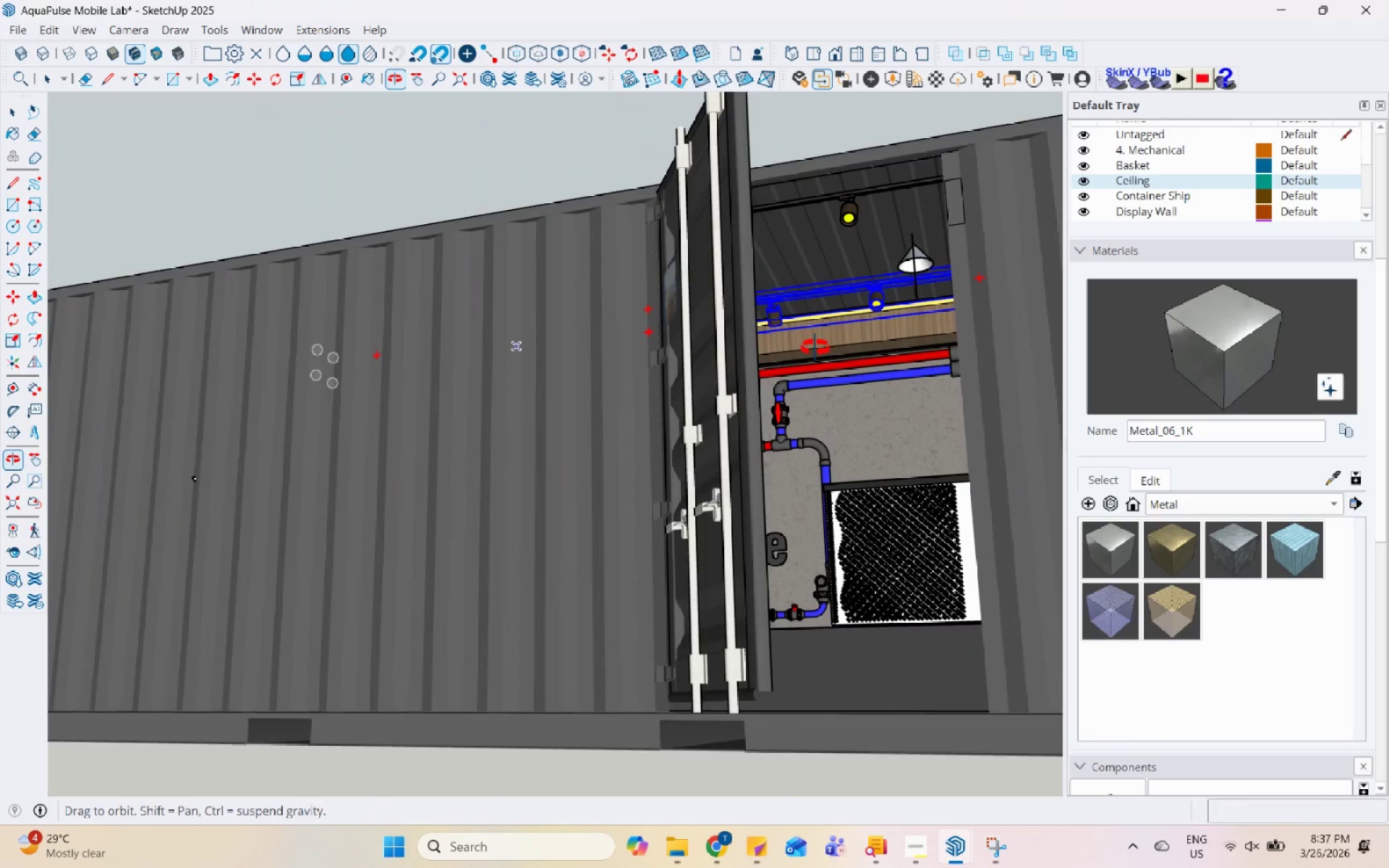 
key(Space)
 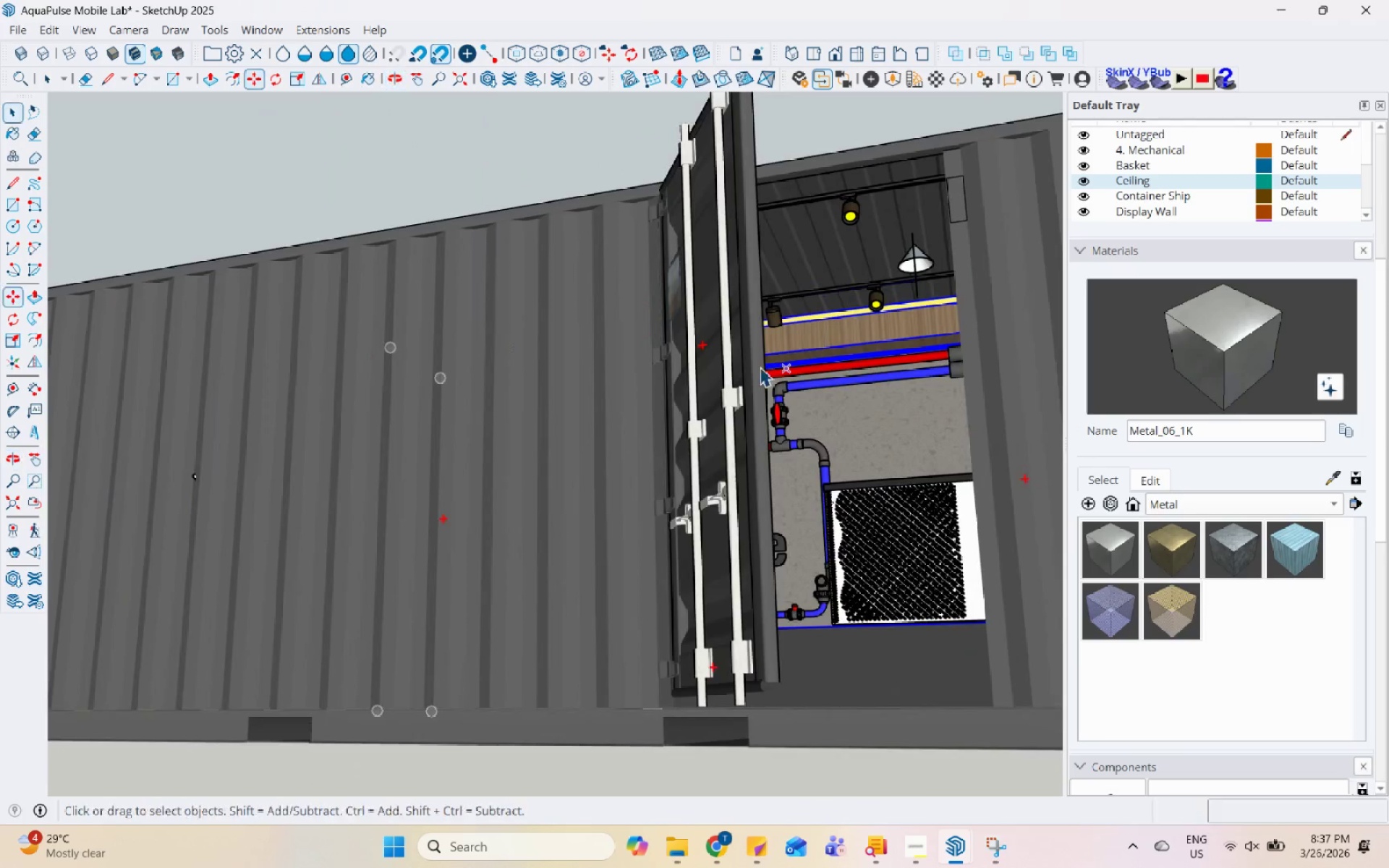 
scroll: coordinate [680, 438], scroll_direction: down, amount: 6.0
 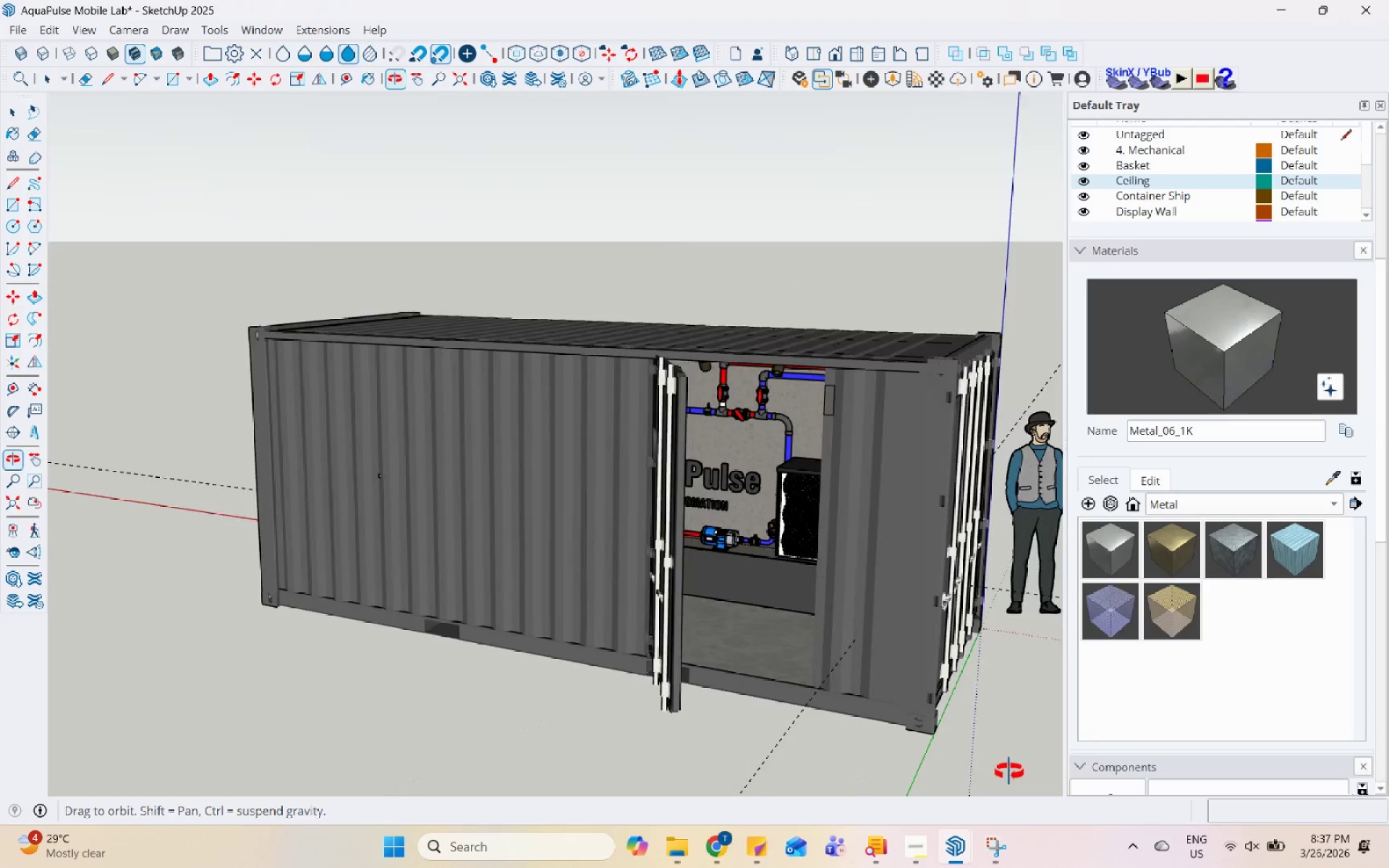 
scroll: coordinate [739, 443], scroll_direction: up, amount: 5.0
 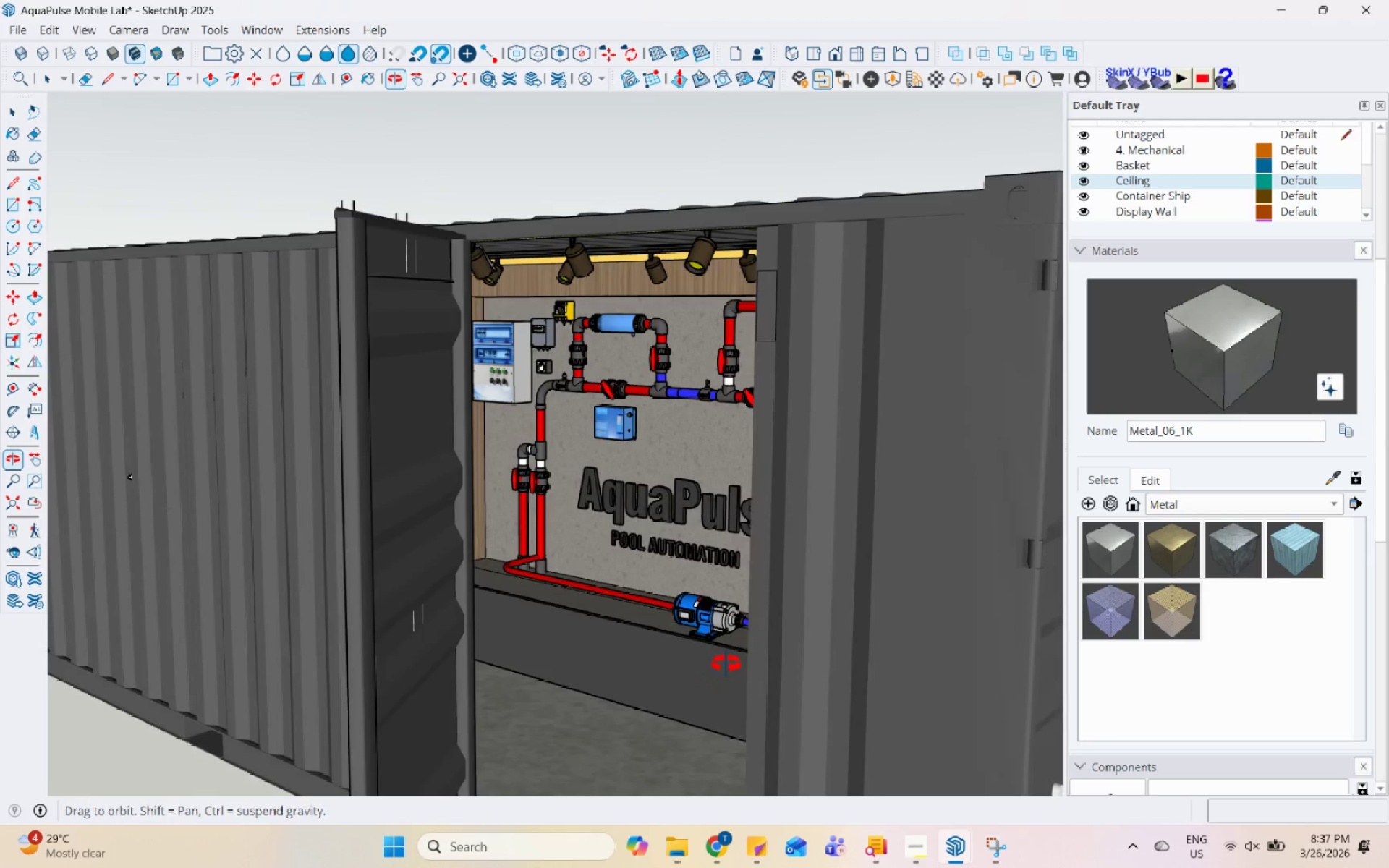 
scroll: coordinate [531, 433], scroll_direction: down, amount: 5.0
 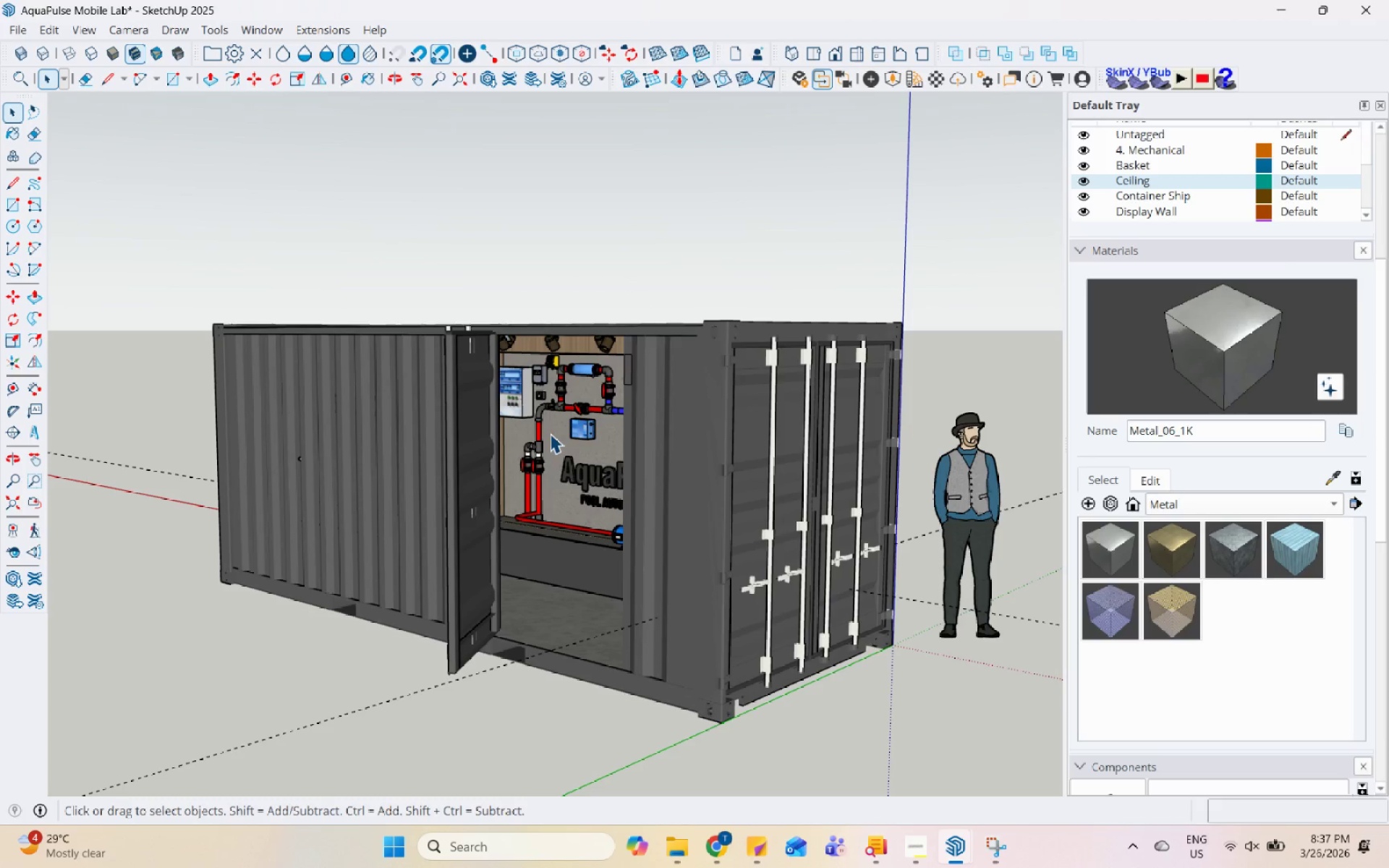 
wait(22.32)
 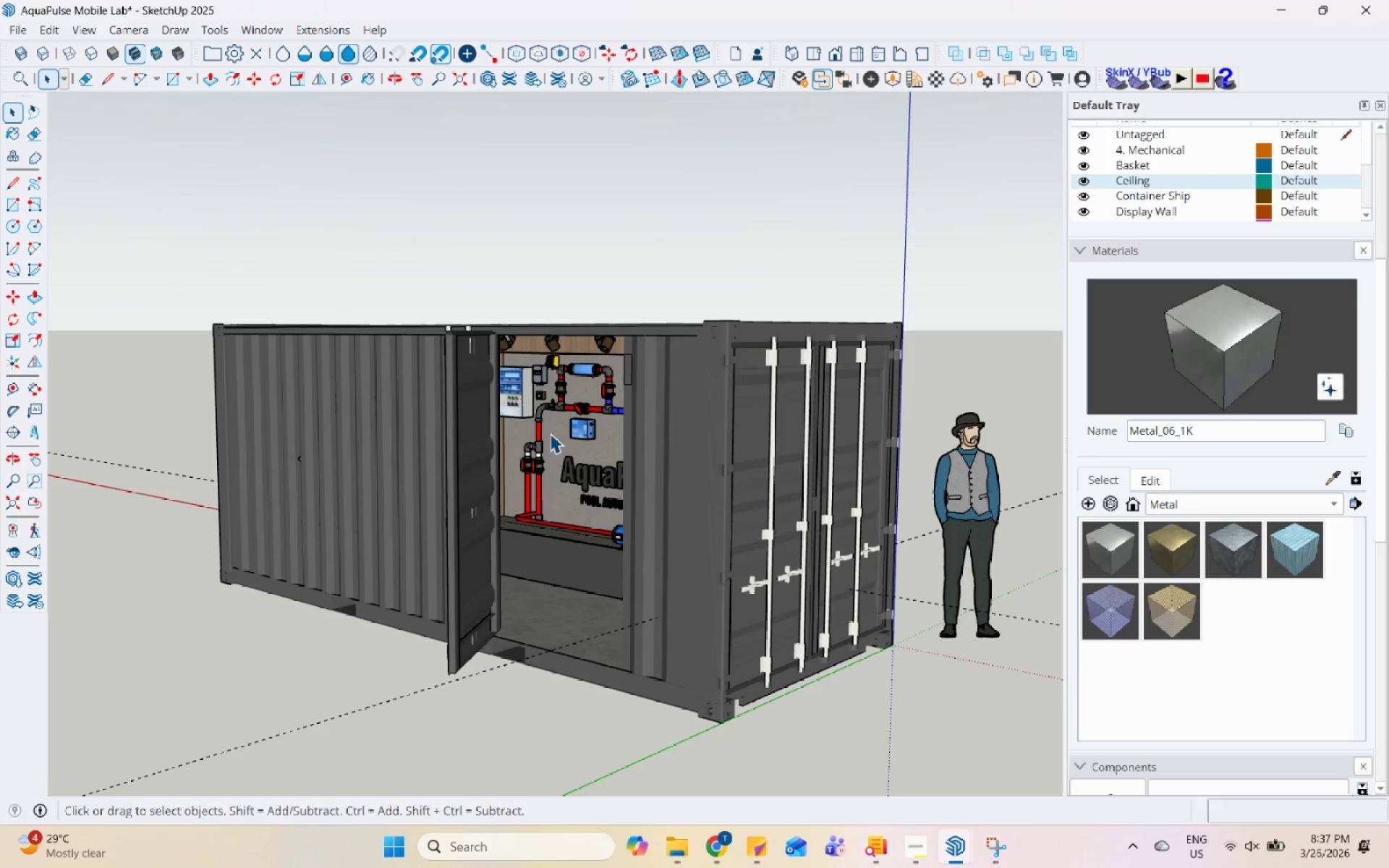 
scroll: coordinate [550, 433], scroll_direction: down, amount: 5.0
 